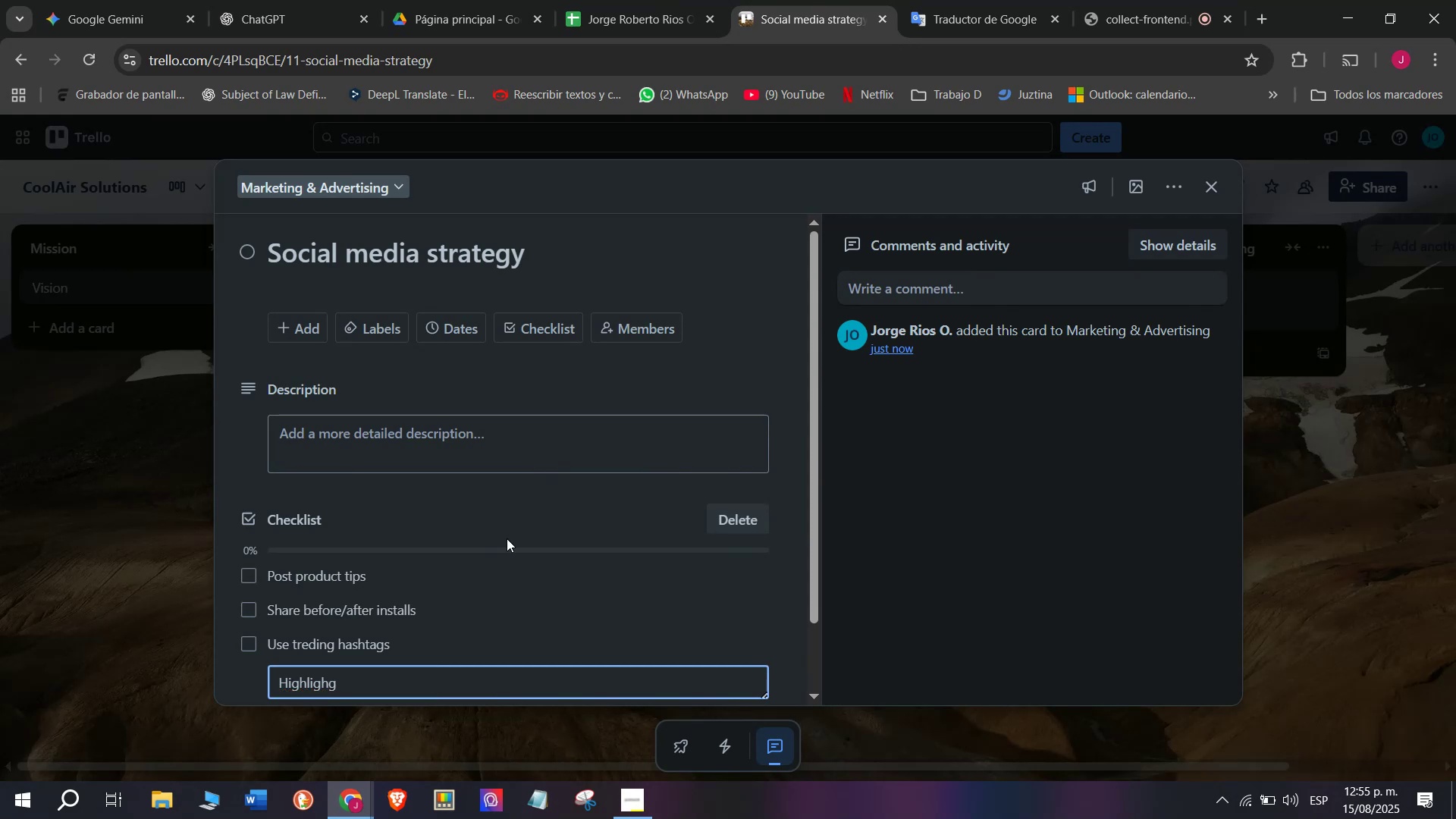 
key(Backspace)
 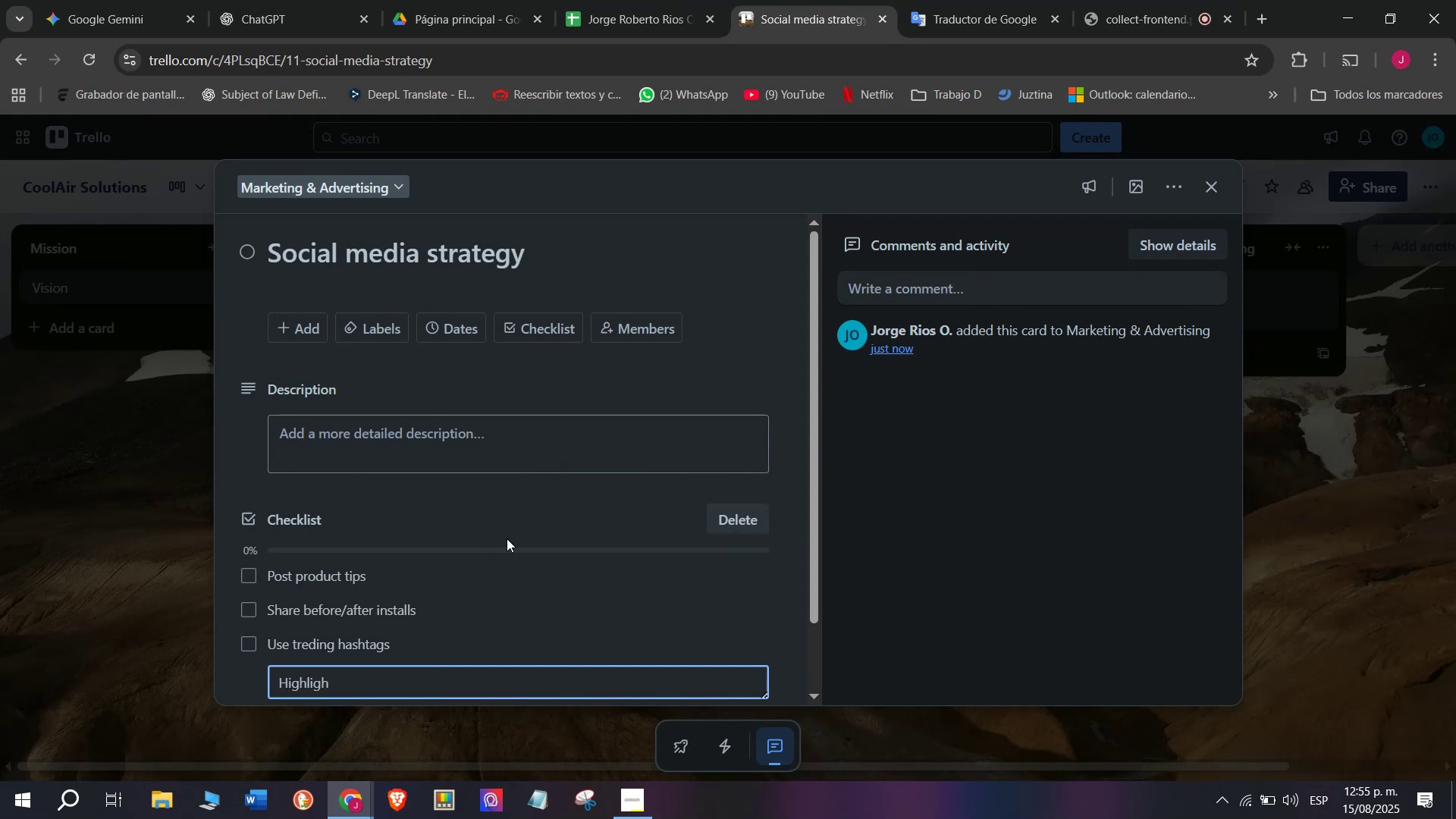 
key(T)
 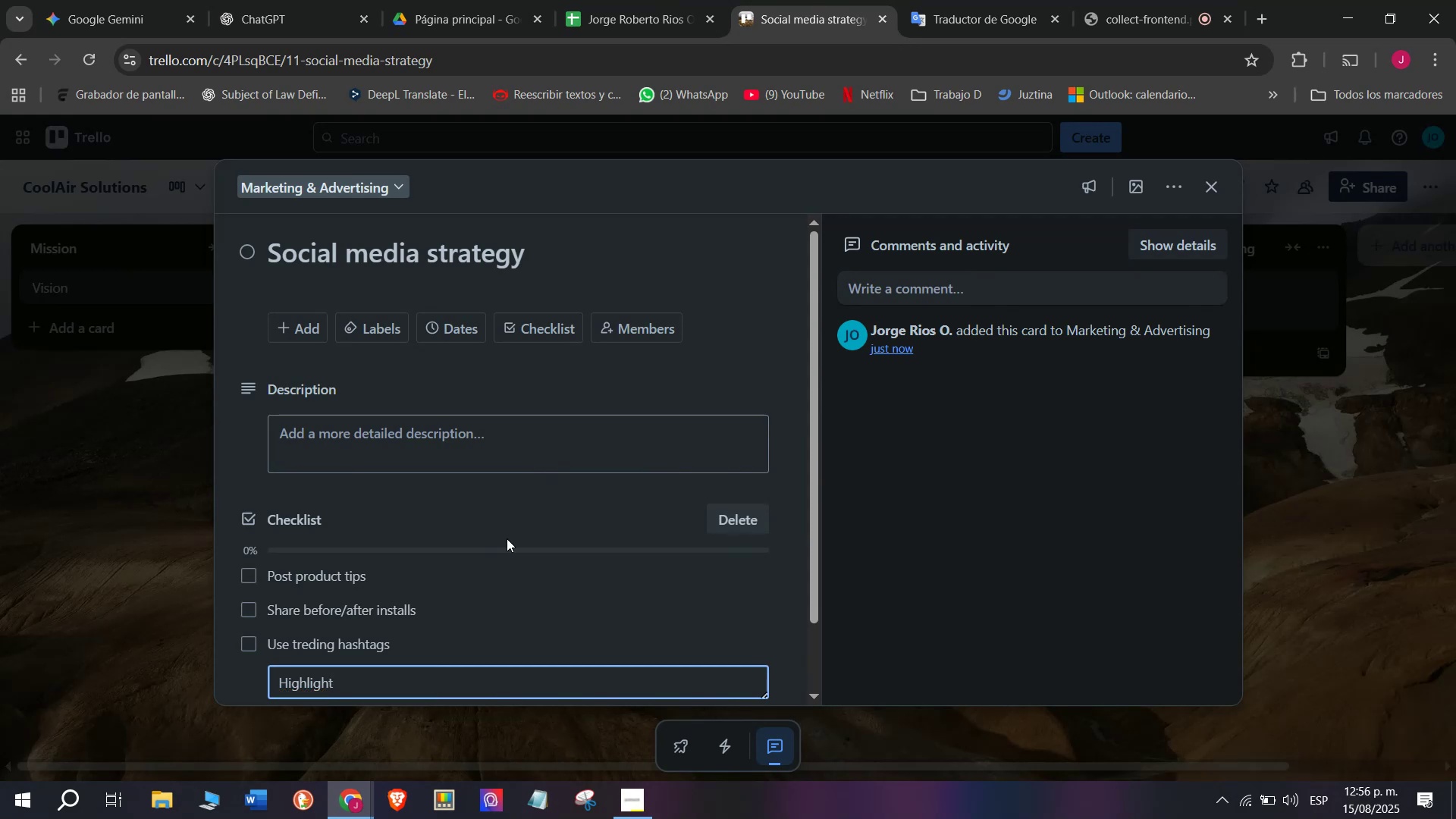 
key(Space)
 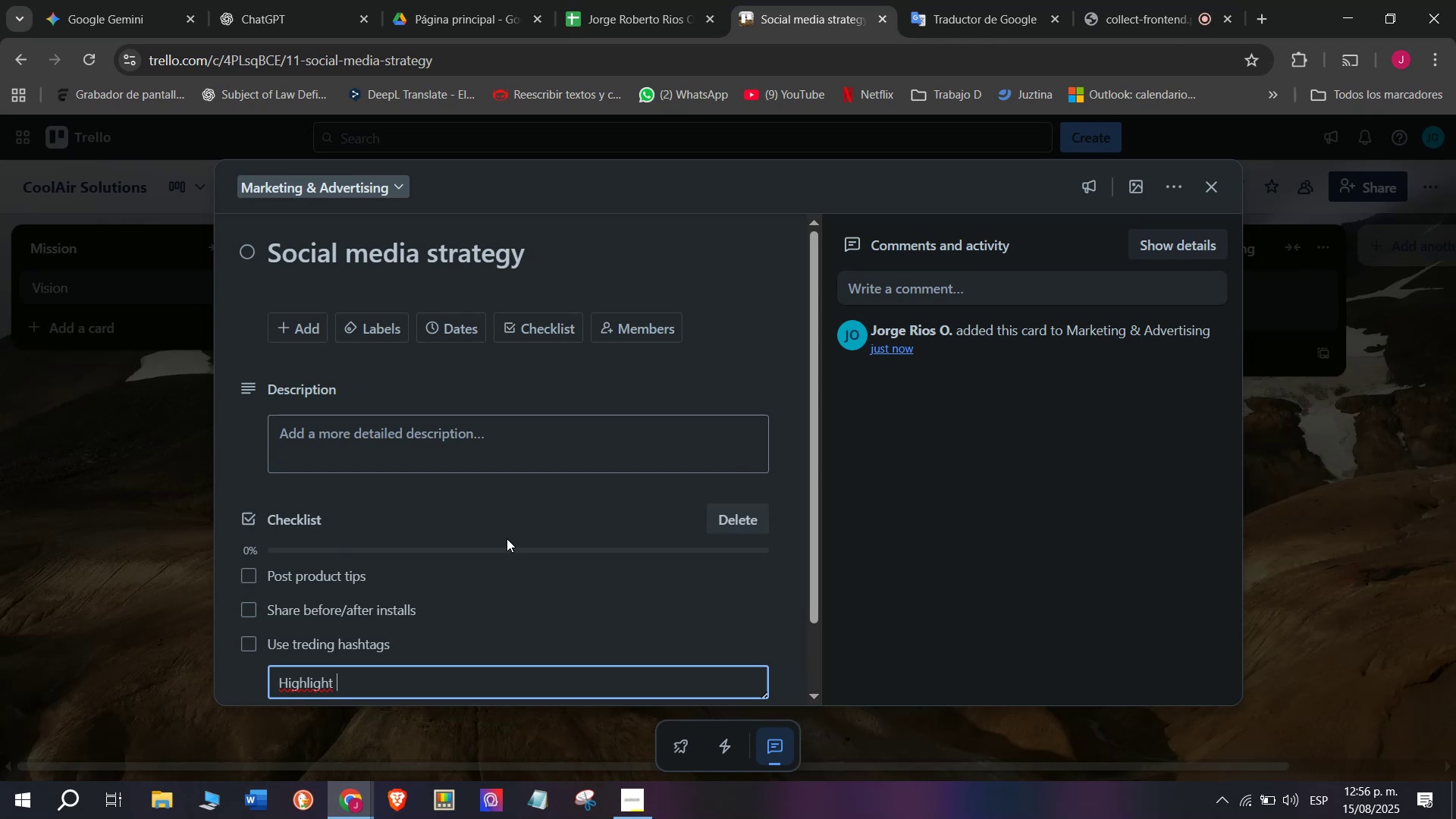 
wait(6.08)
 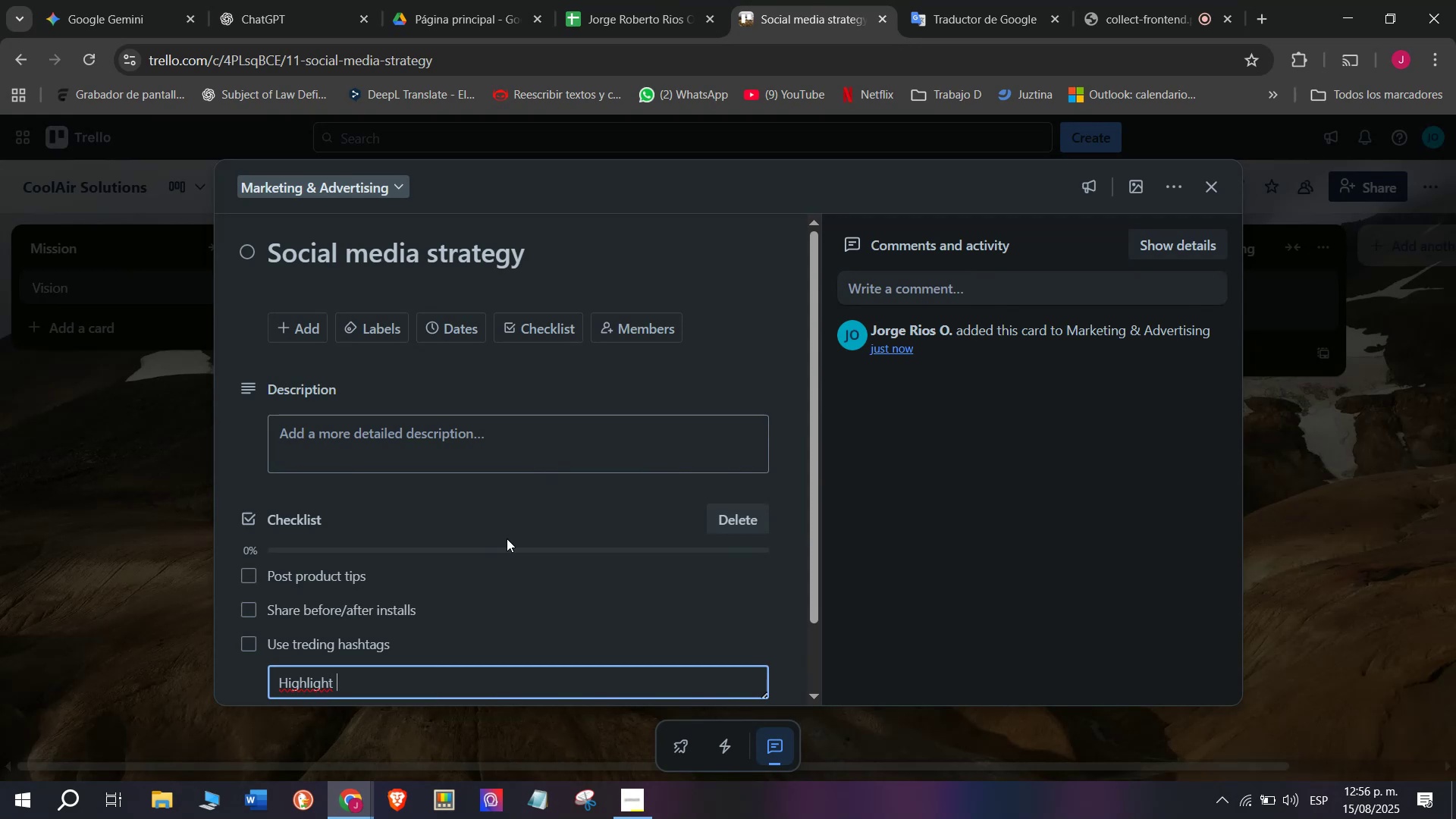 
type(disco)
 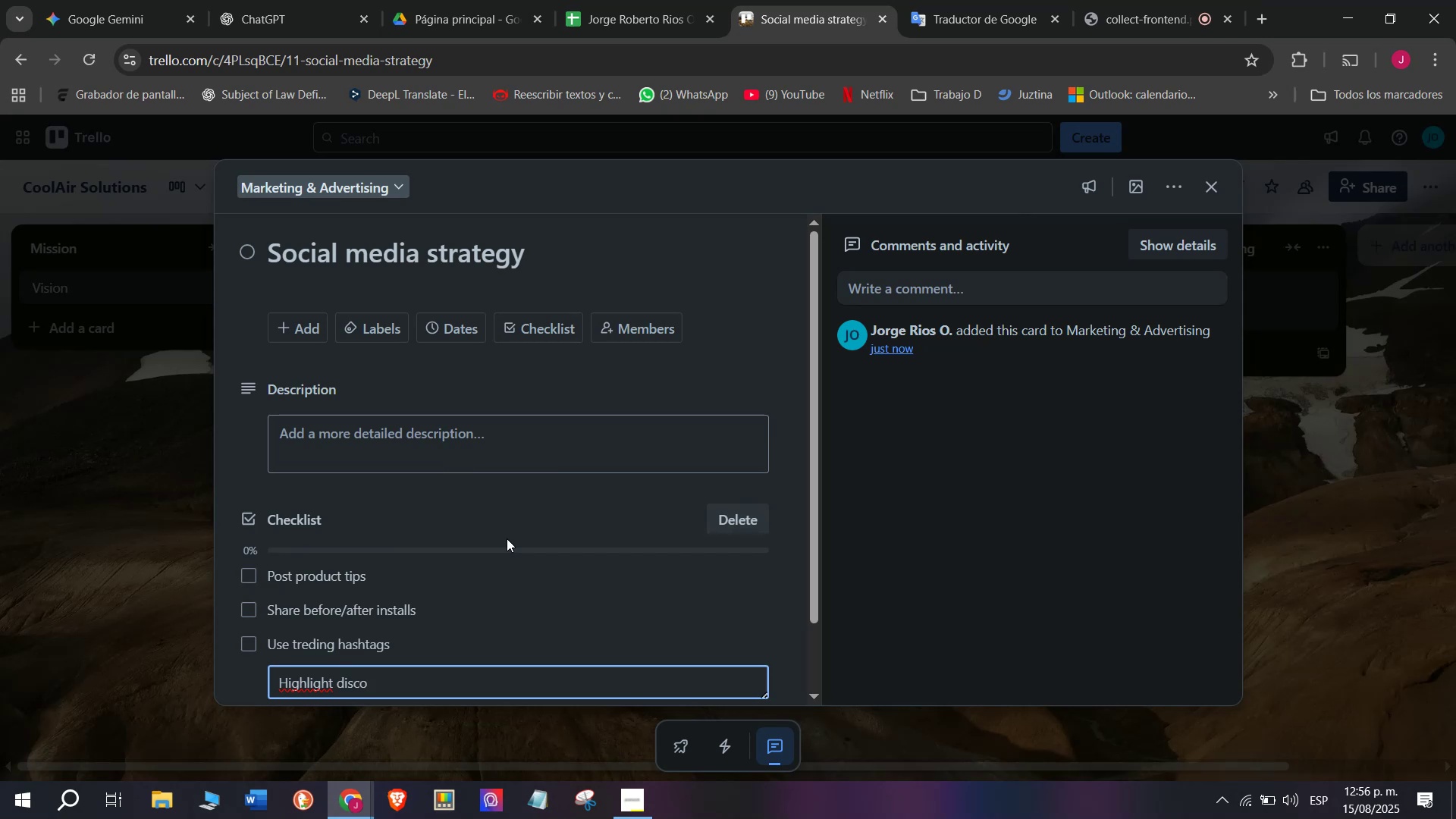 
wait(9.83)
 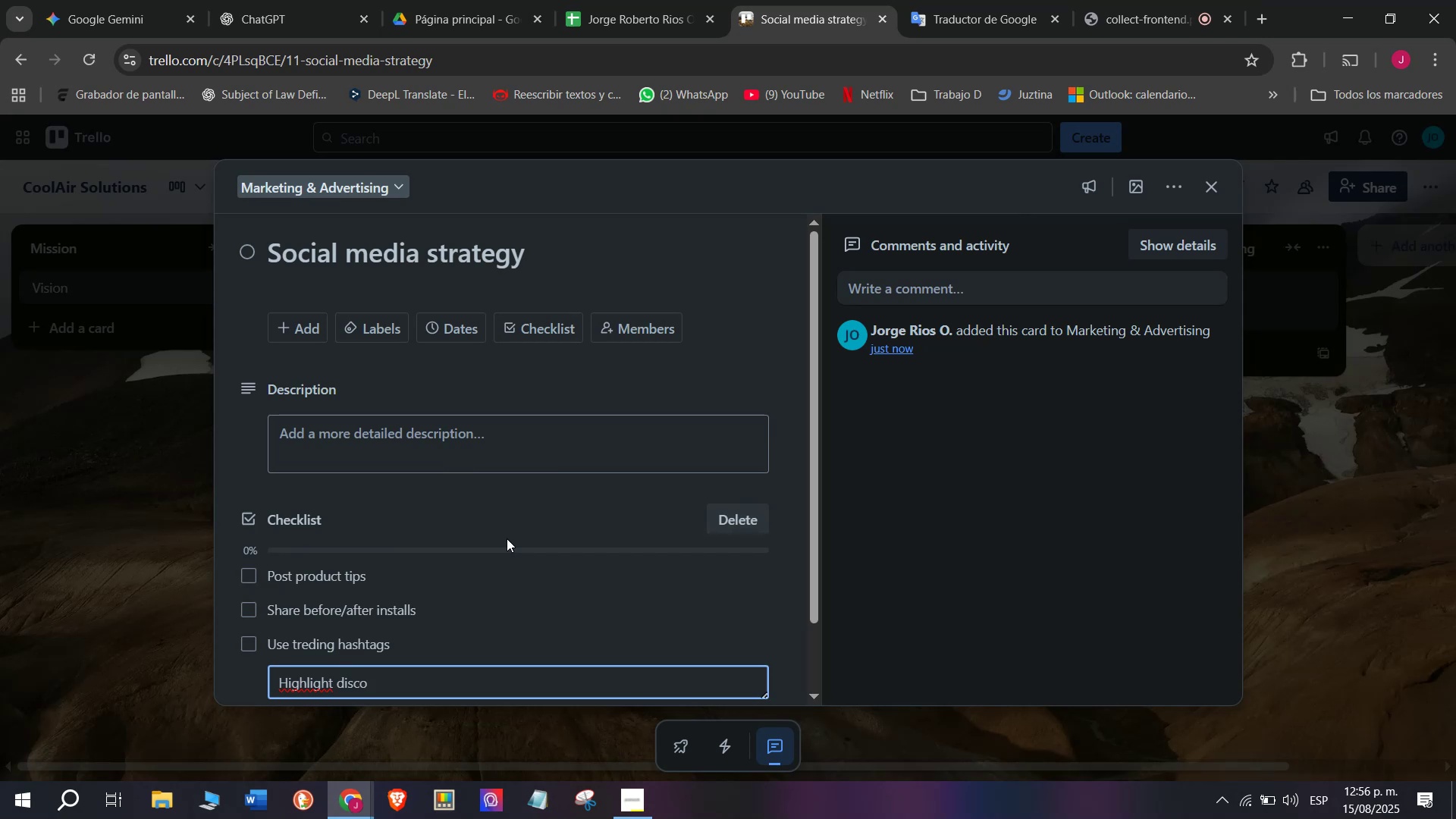 
type(unts)
 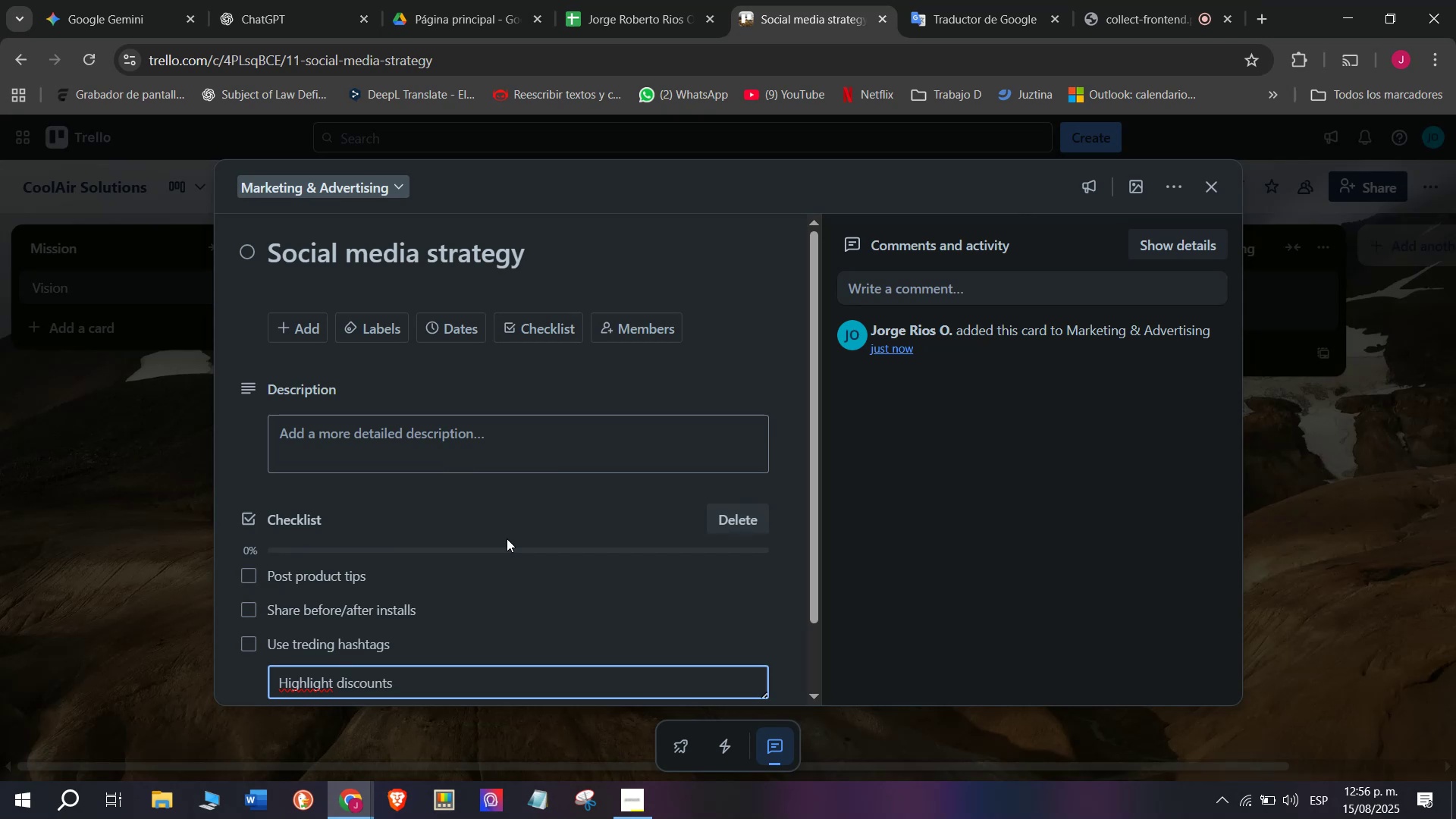 
key(Enter)
 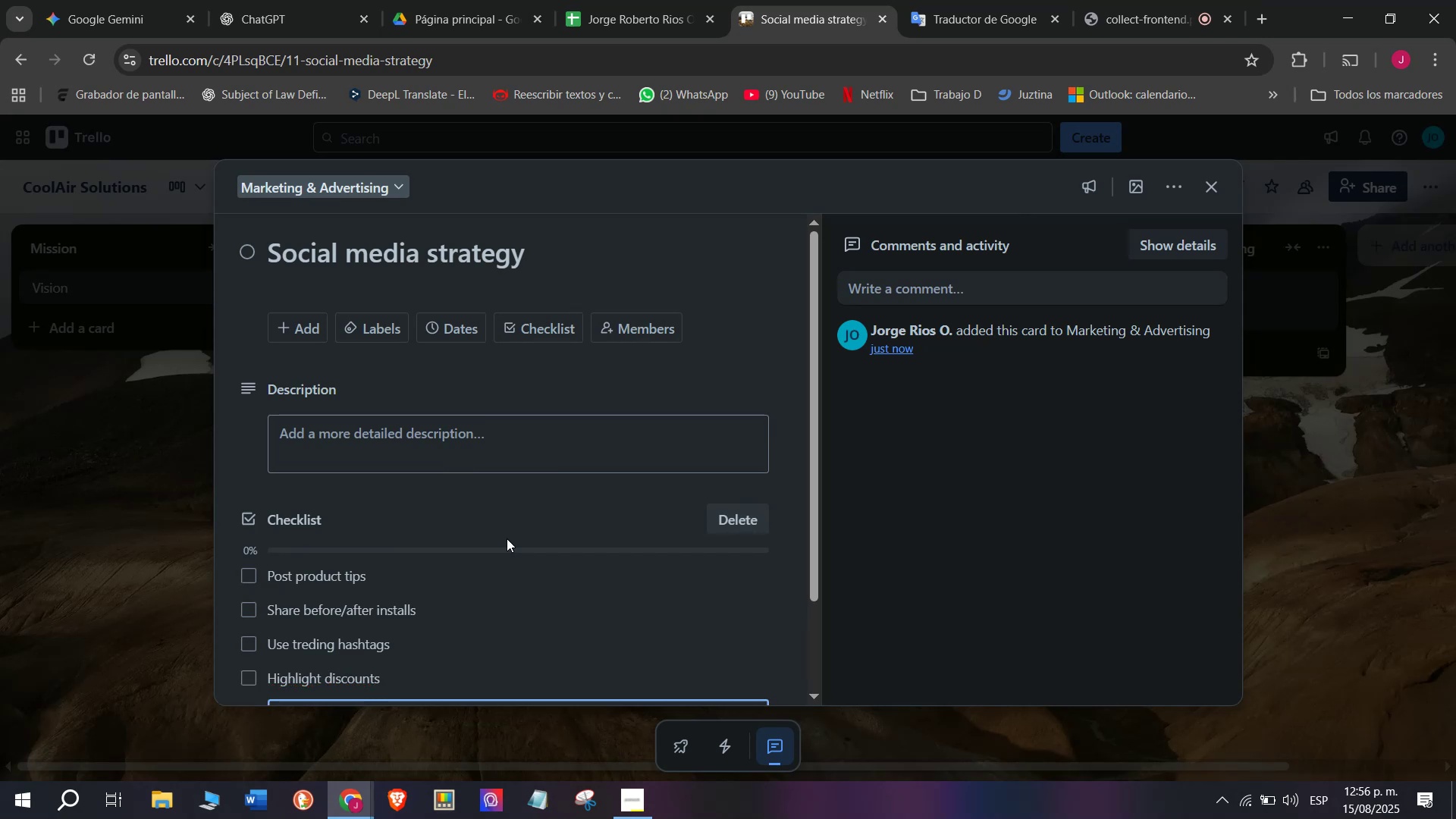 
type(Respon)
 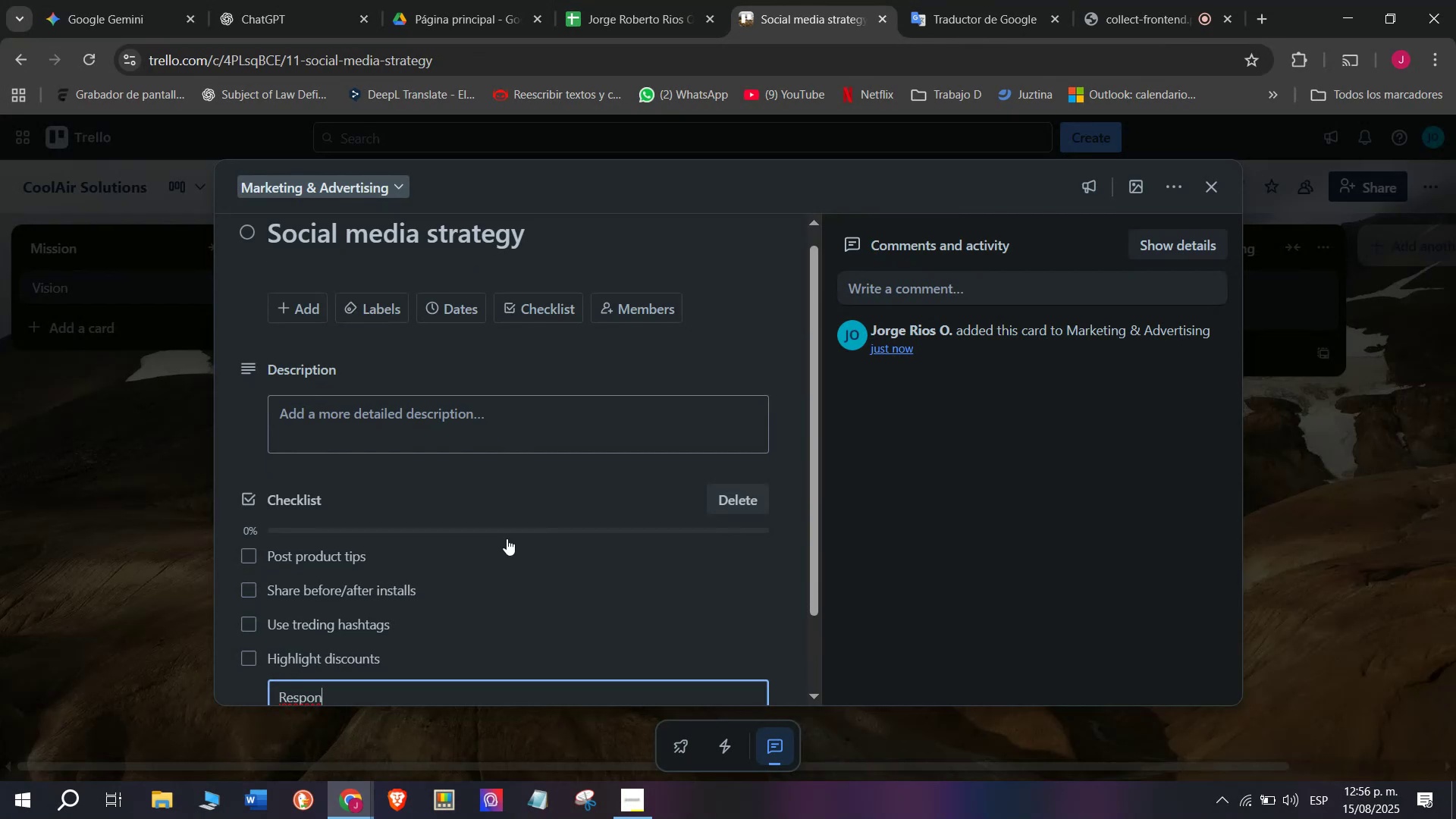 
type(d to comments quickly)
 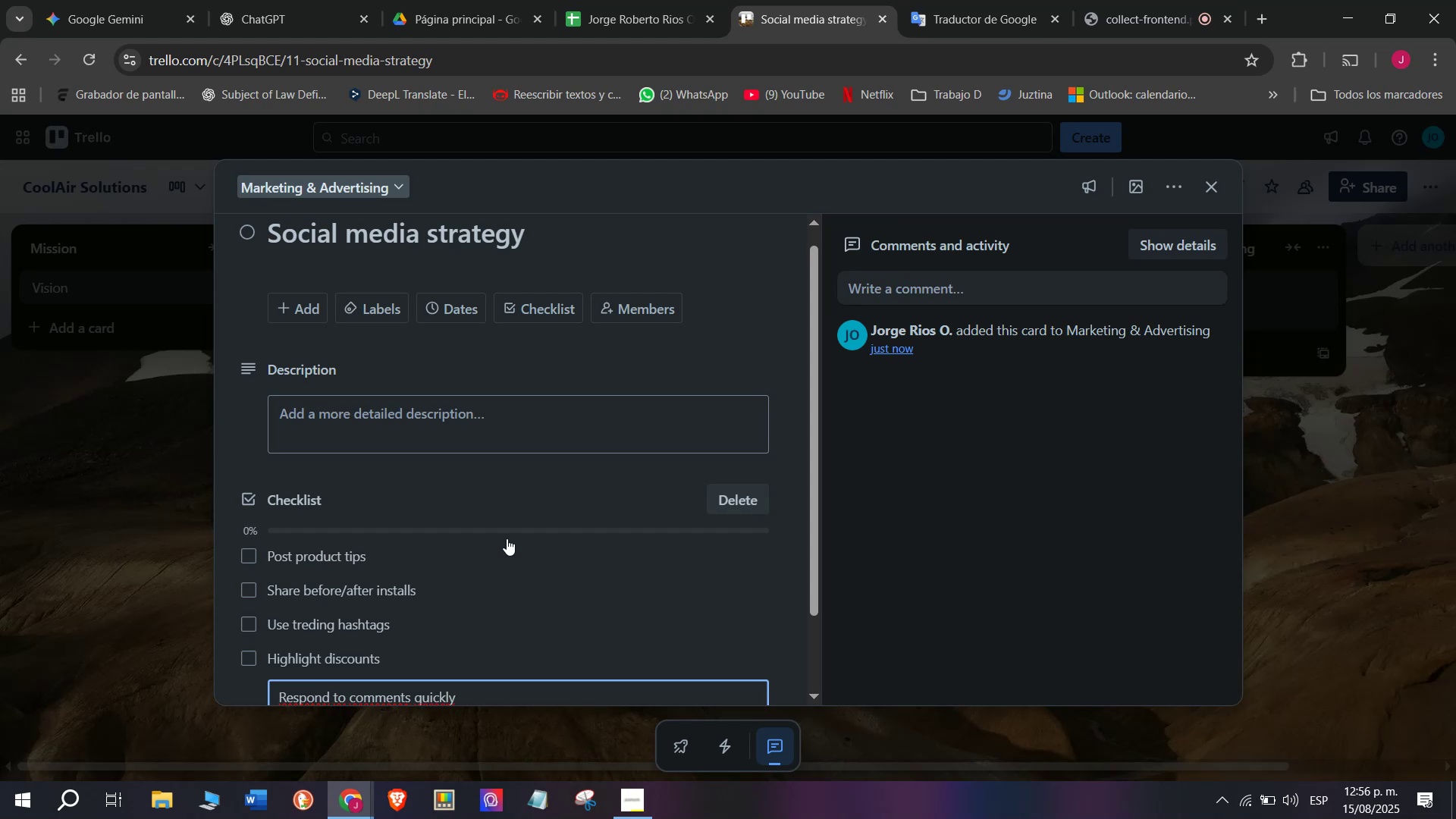 
key(Enter)
 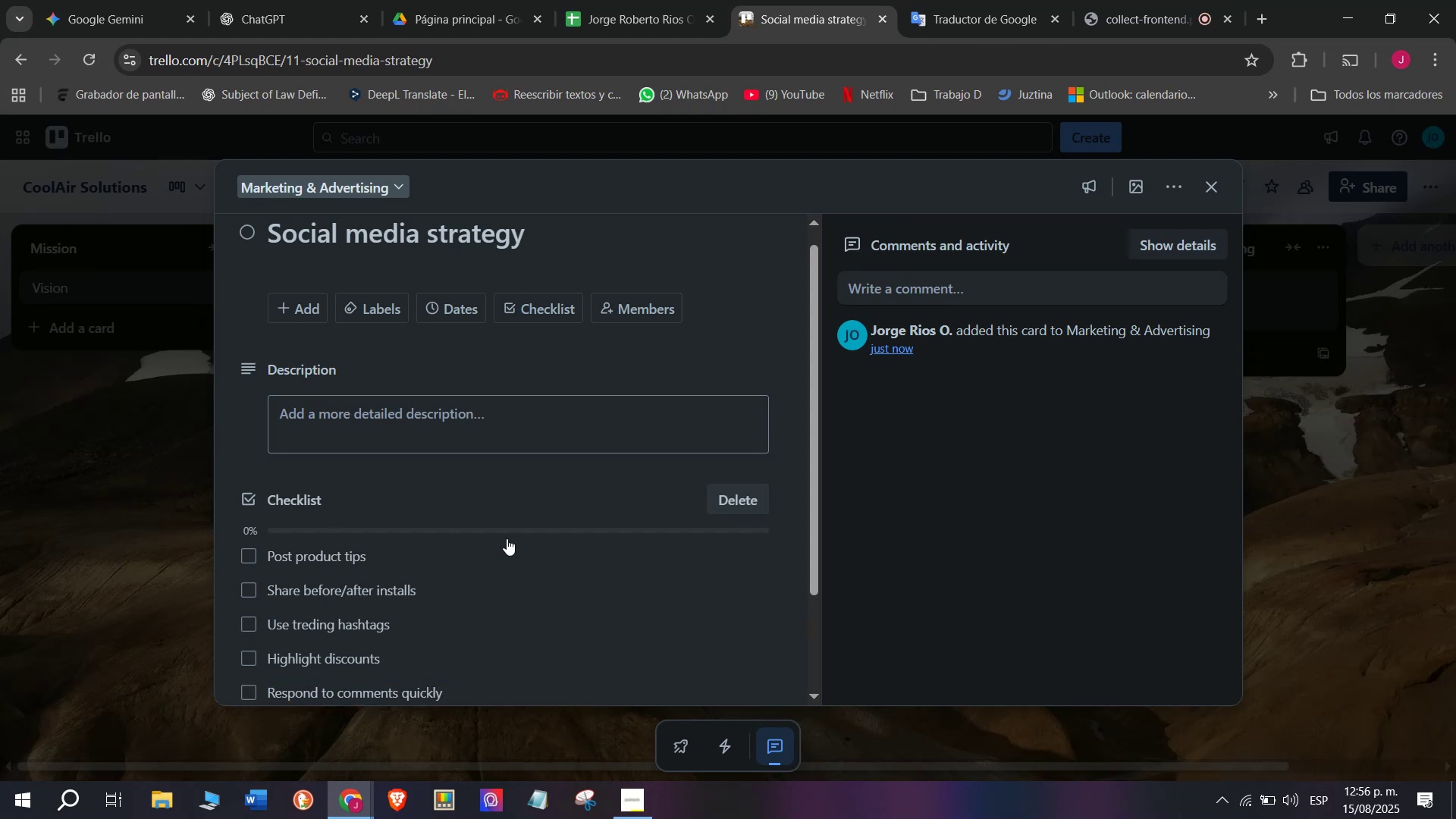 
type(Pro)
 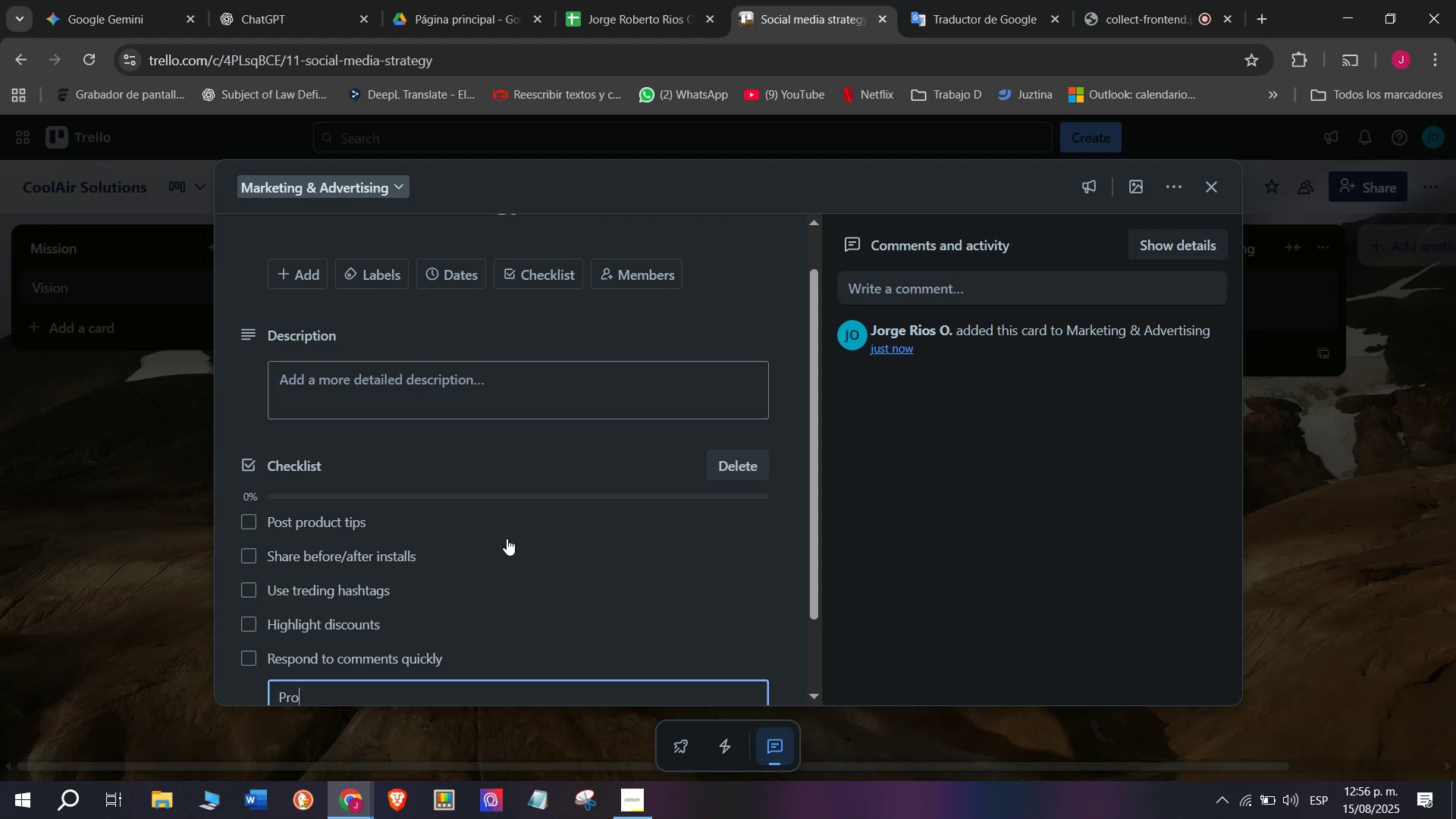 
type(mote reviewas)
key(Backspace)
key(Backspace)
 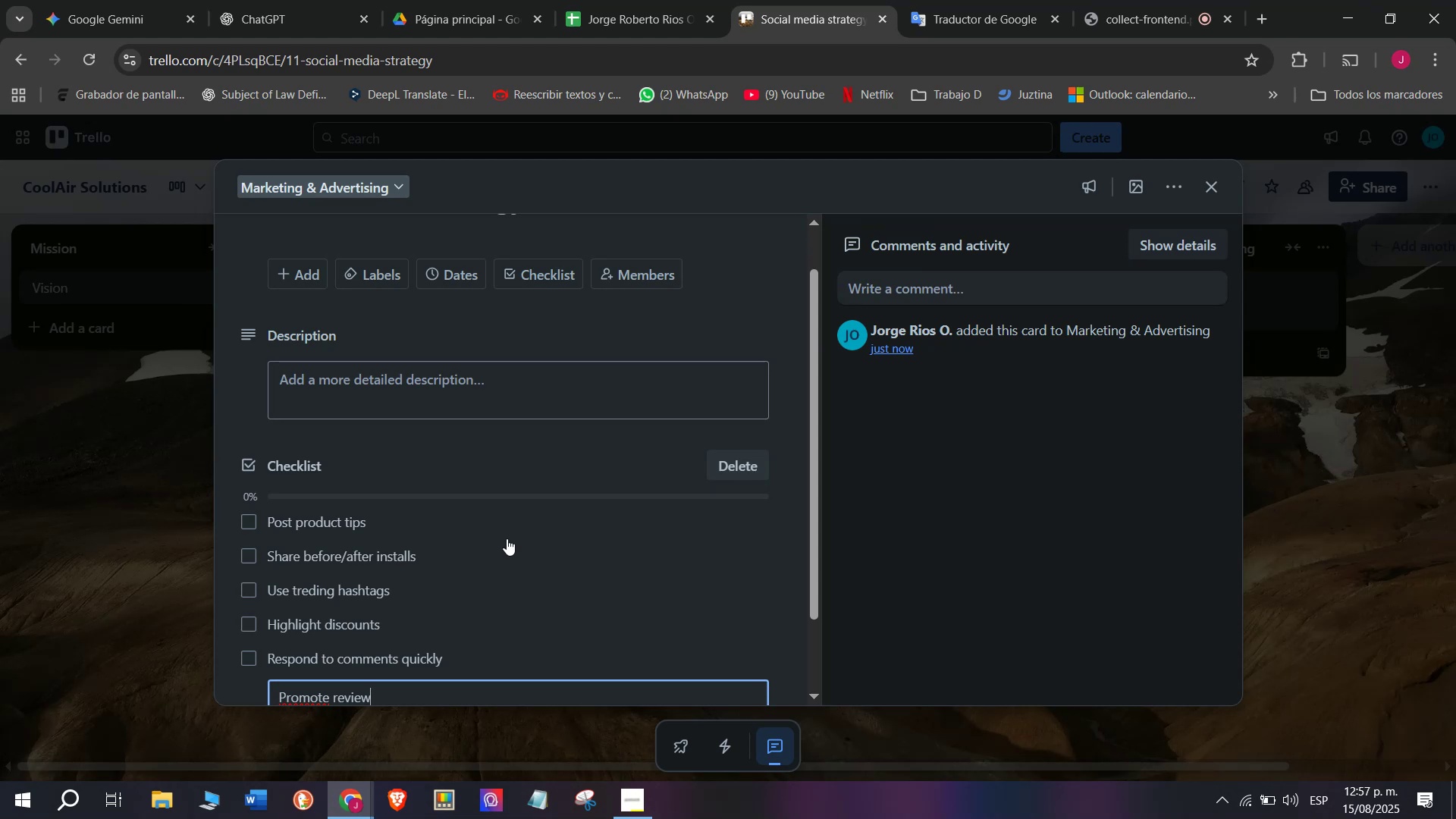 
key(S)
 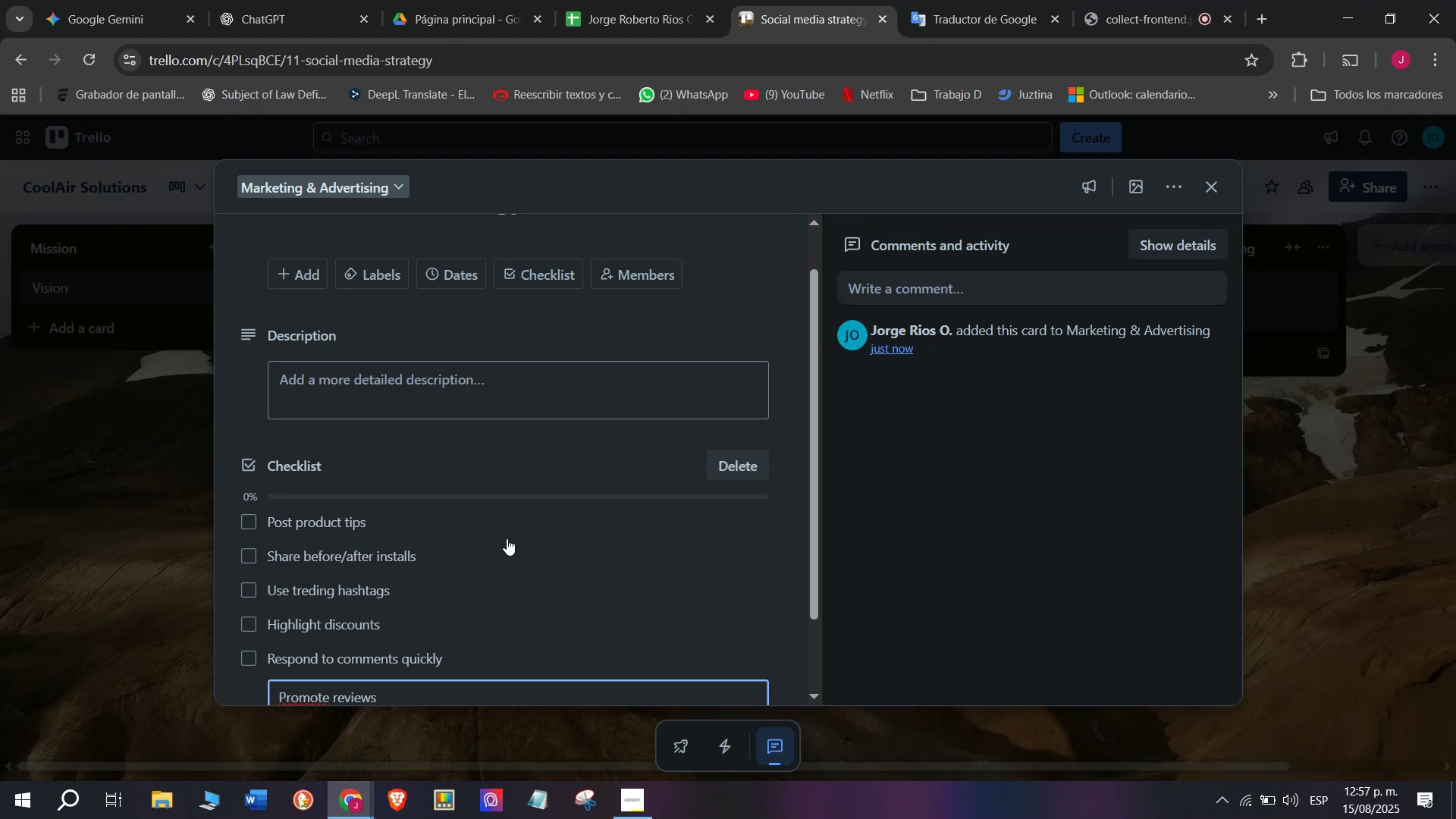 
key(Enter)
 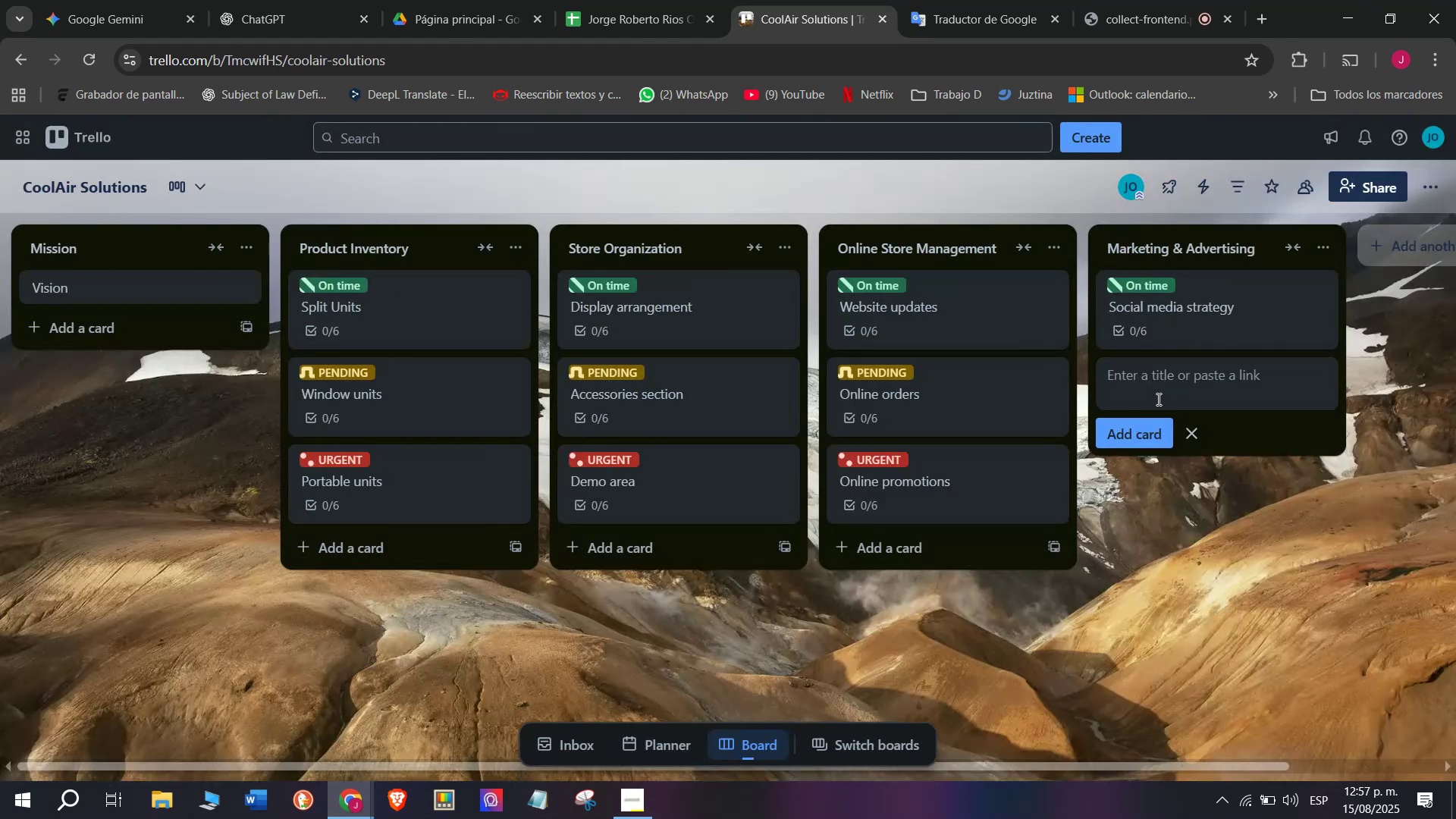 
wait(7.41)
 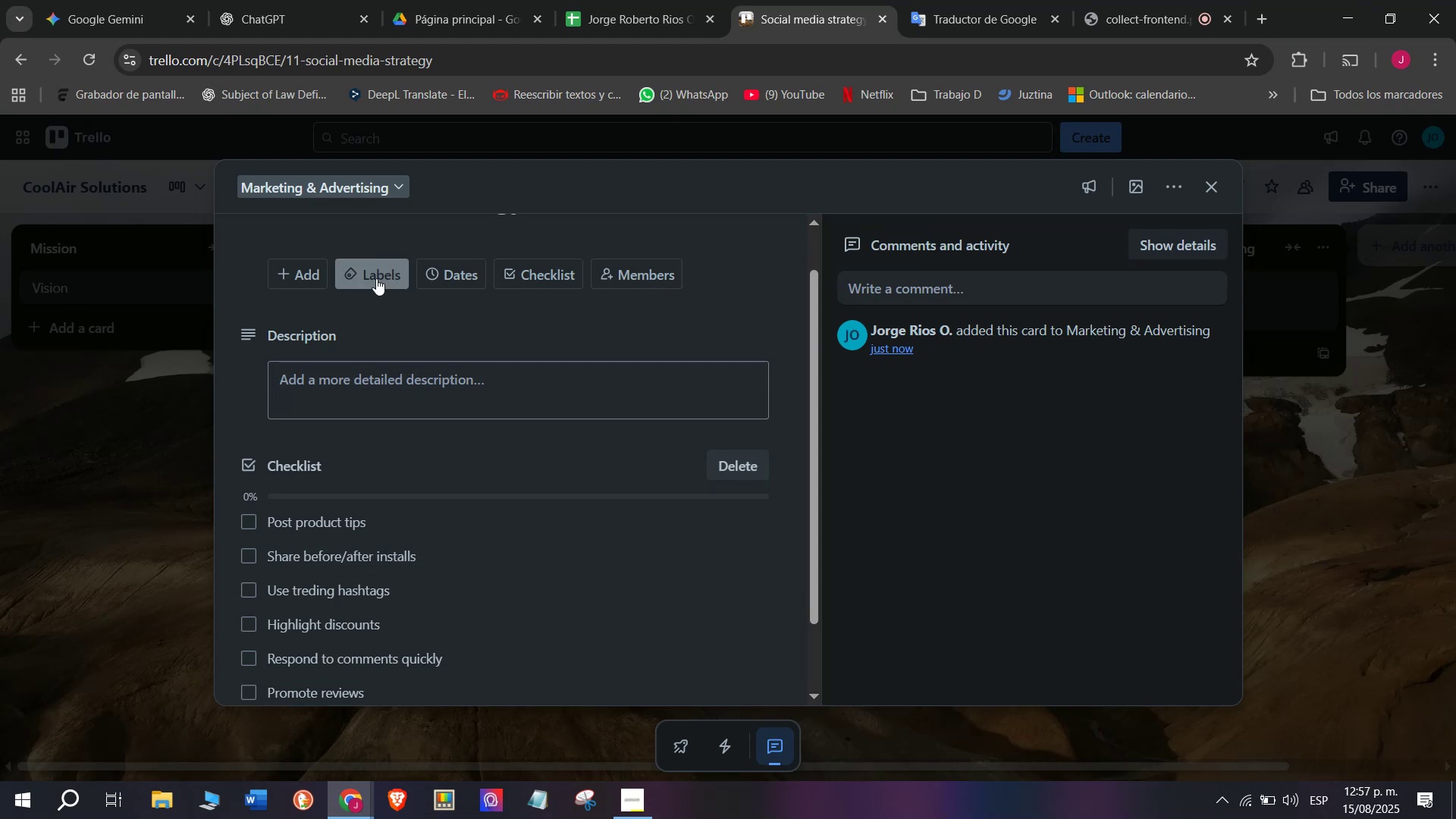 
type(Local )
 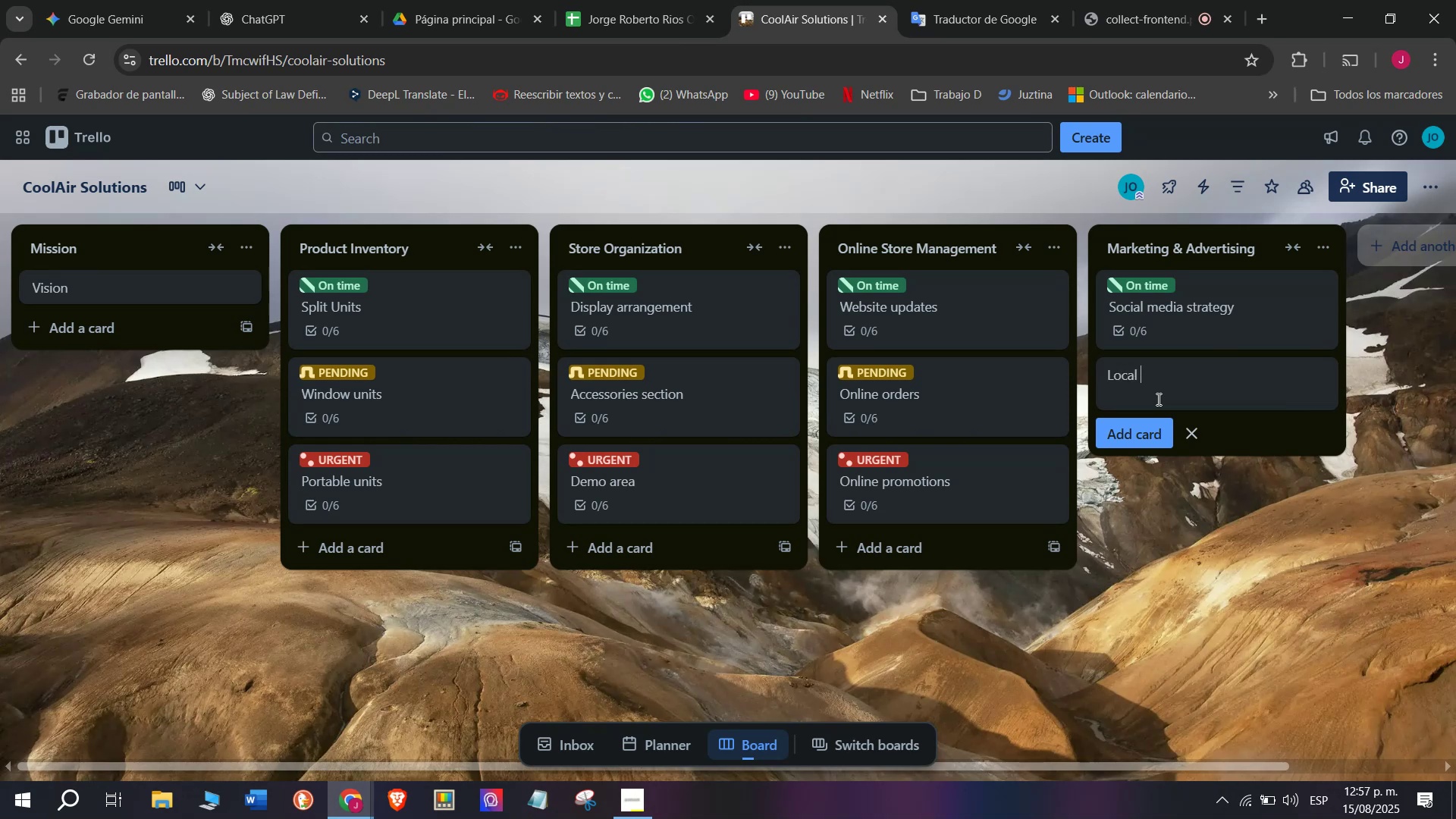 
hold_key(key=ShiftLeft, duration=0.41)
 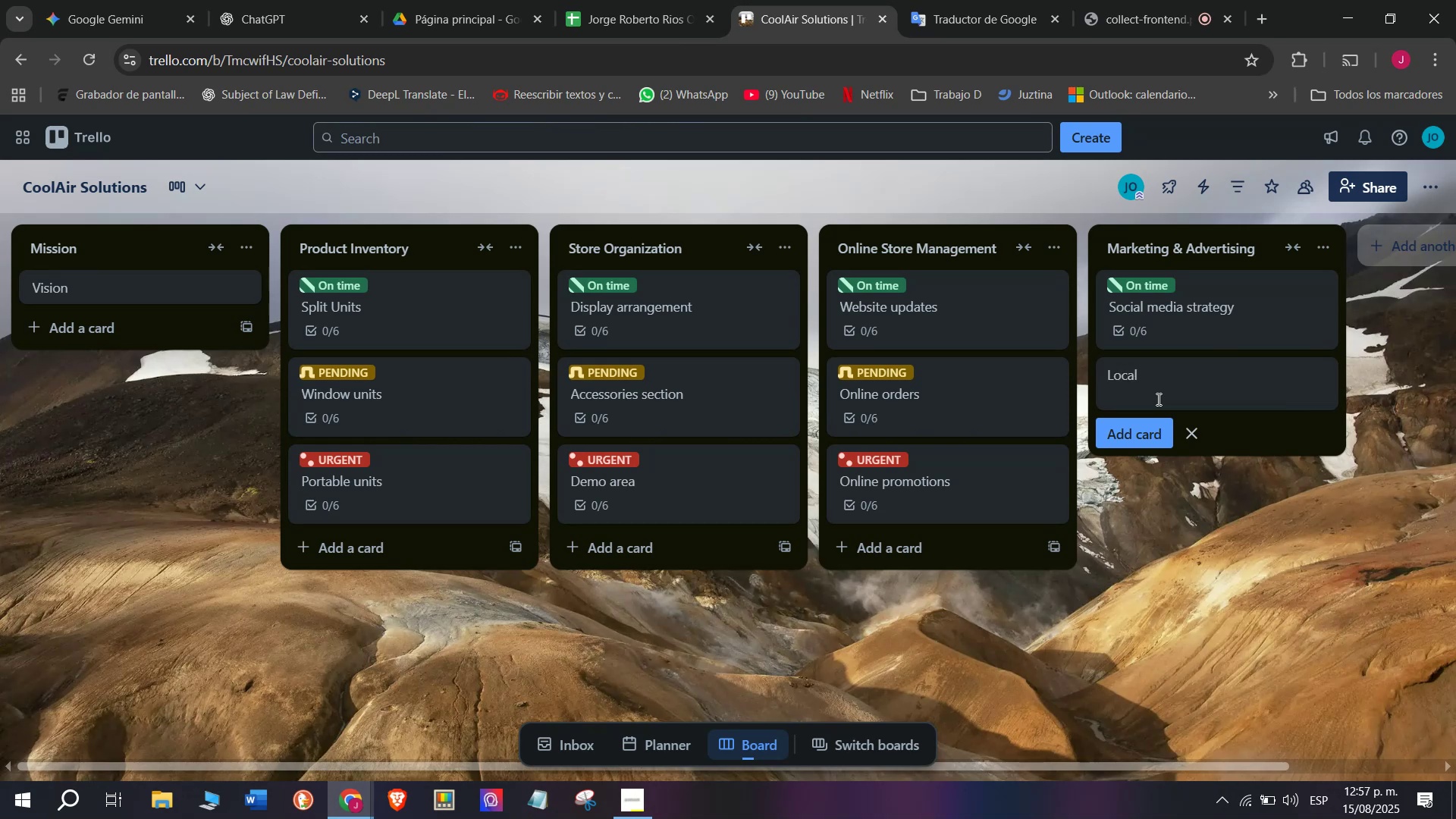 
type(adverting)
 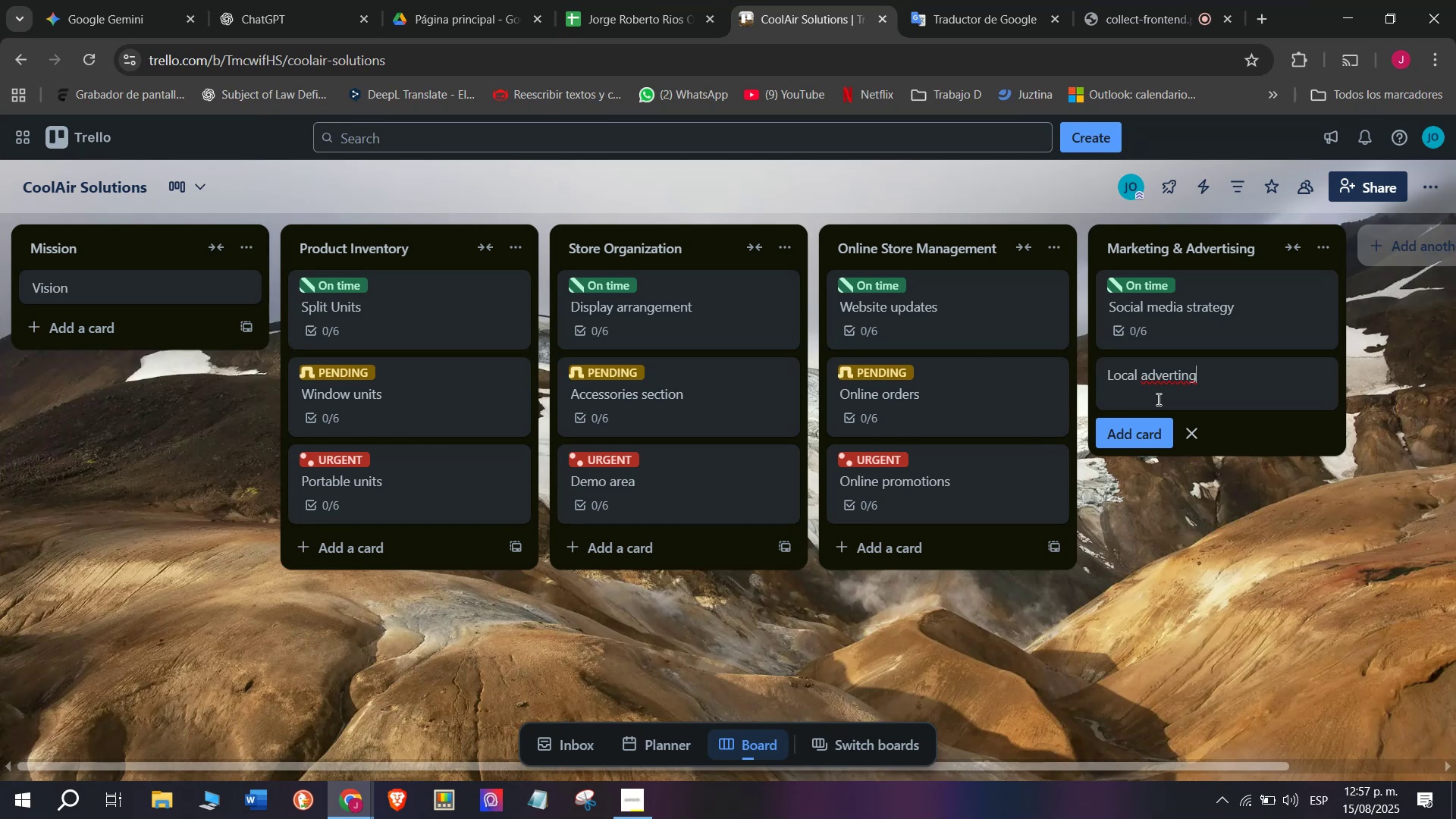 
wait(8.43)
 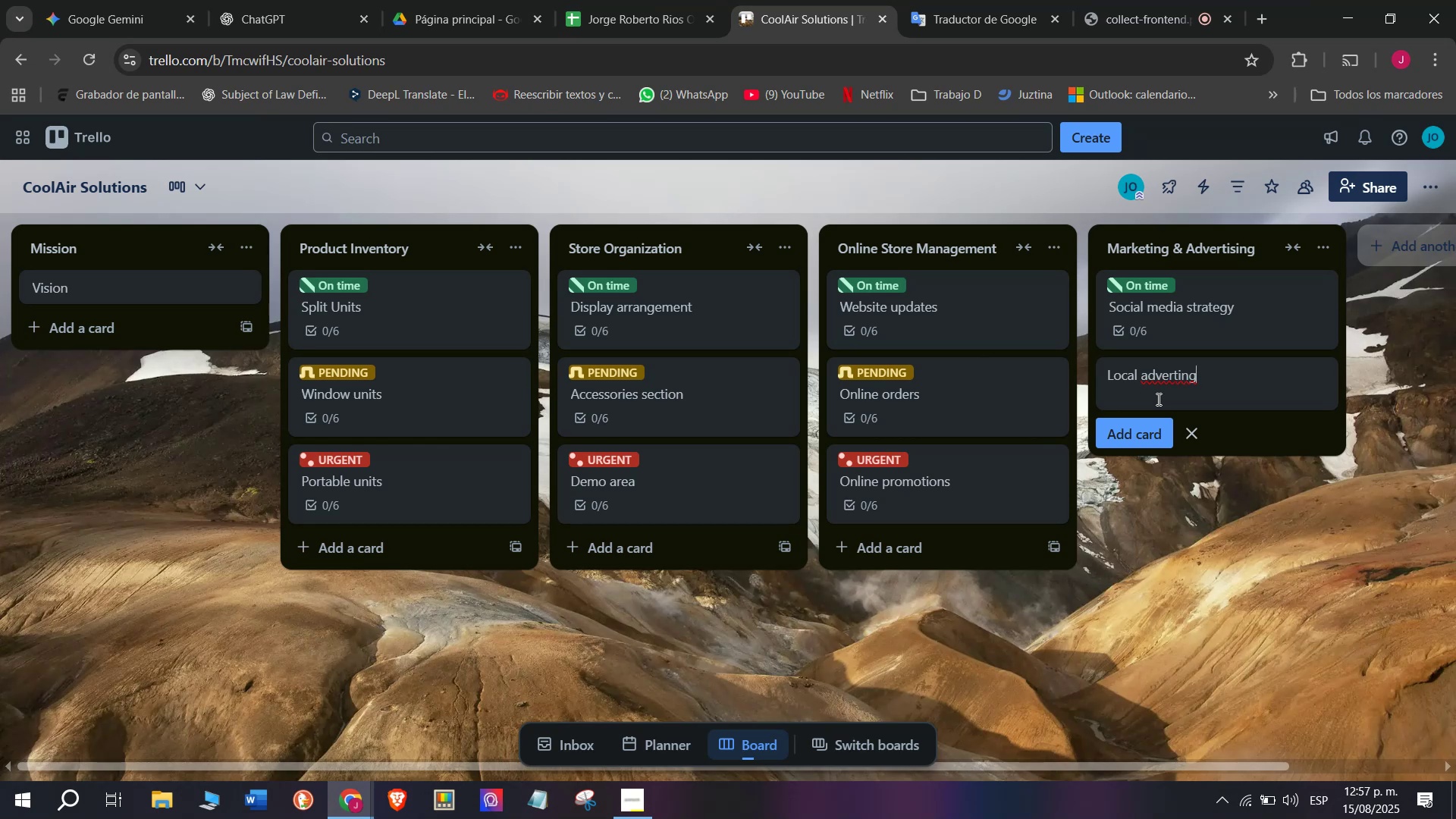 
key(Backspace)
key(Backspace)
type(sinh)
key(Backspace)
type(g)
 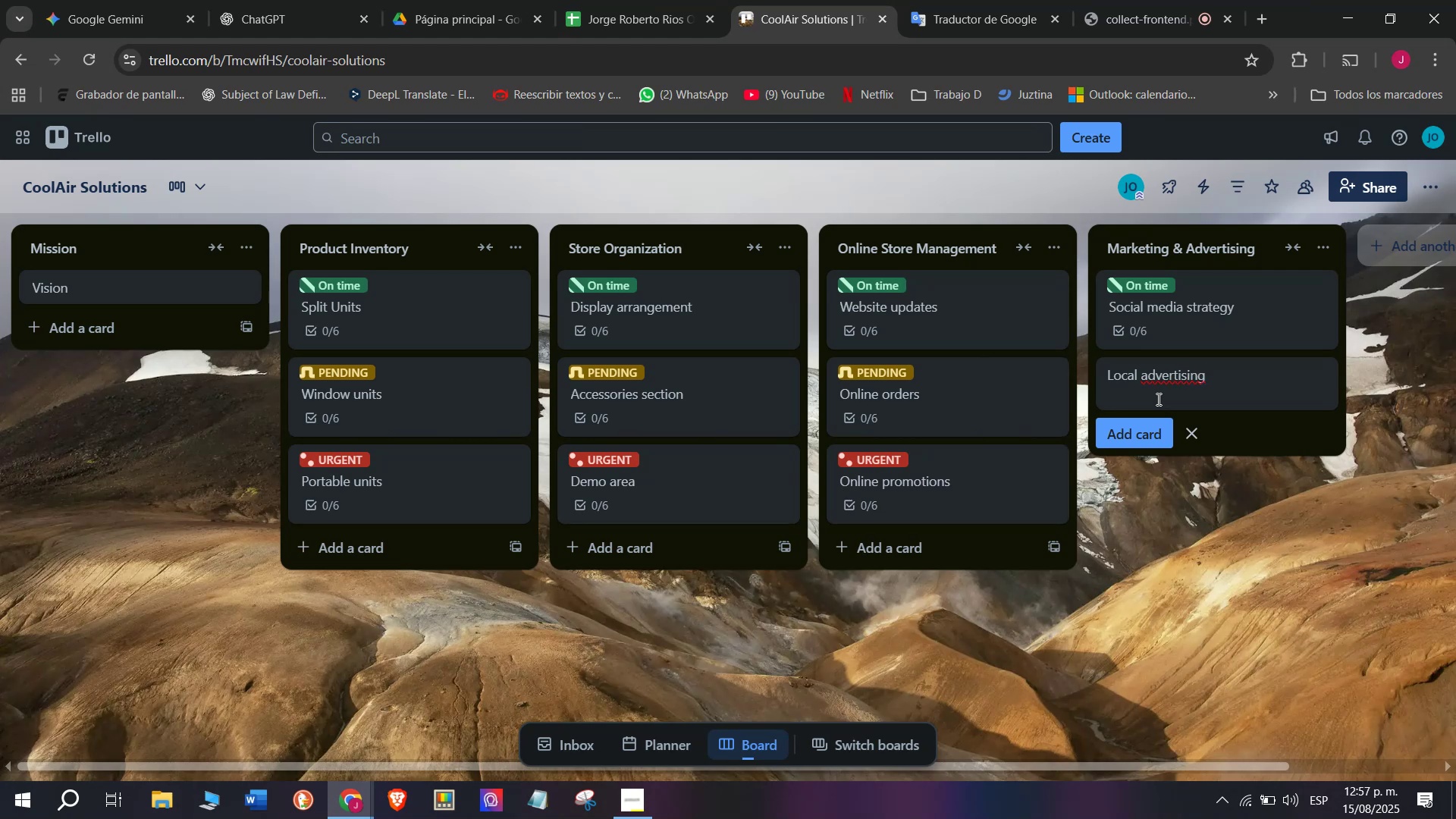 
wait(10.21)
 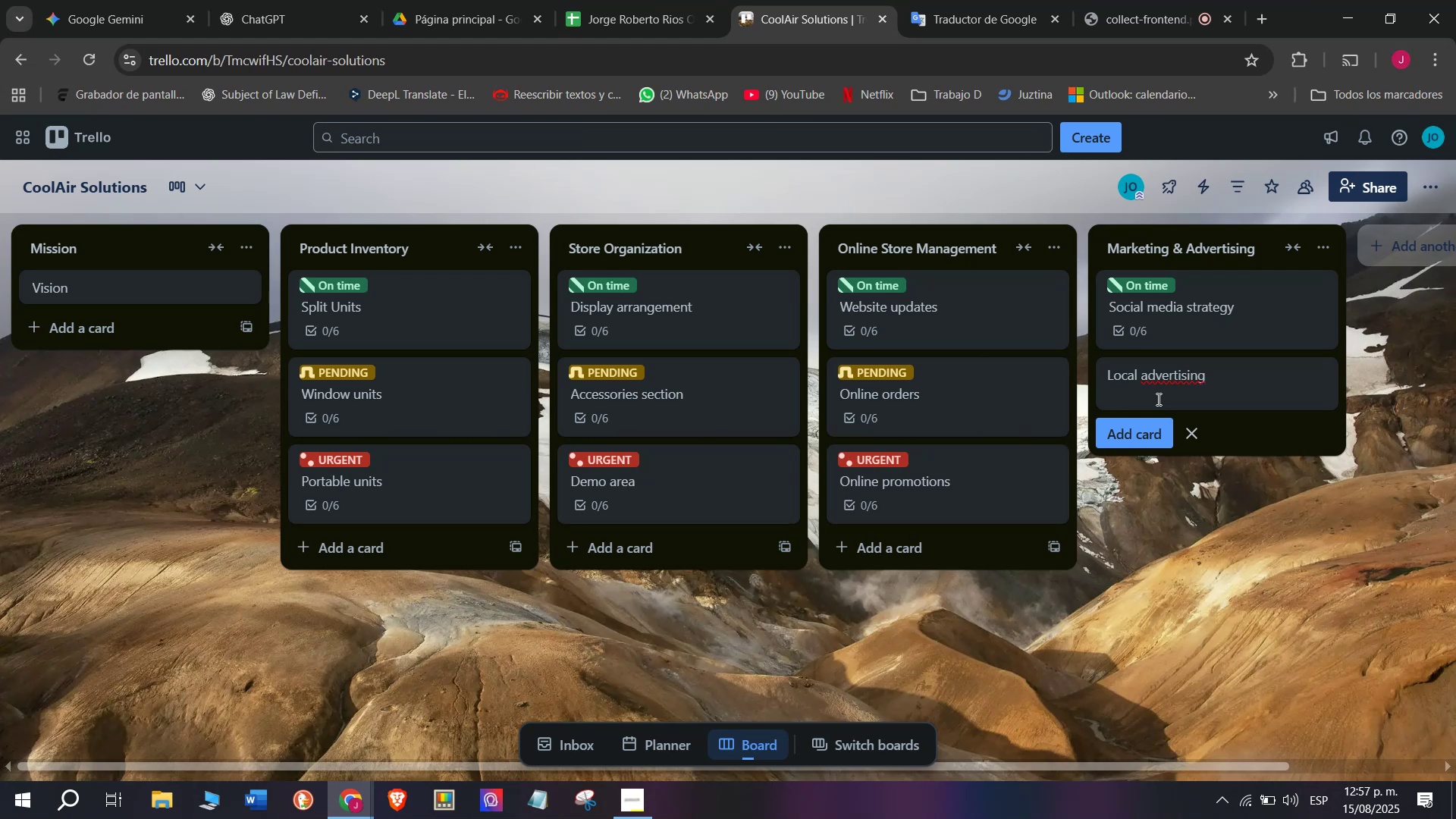 
key(Enter)
 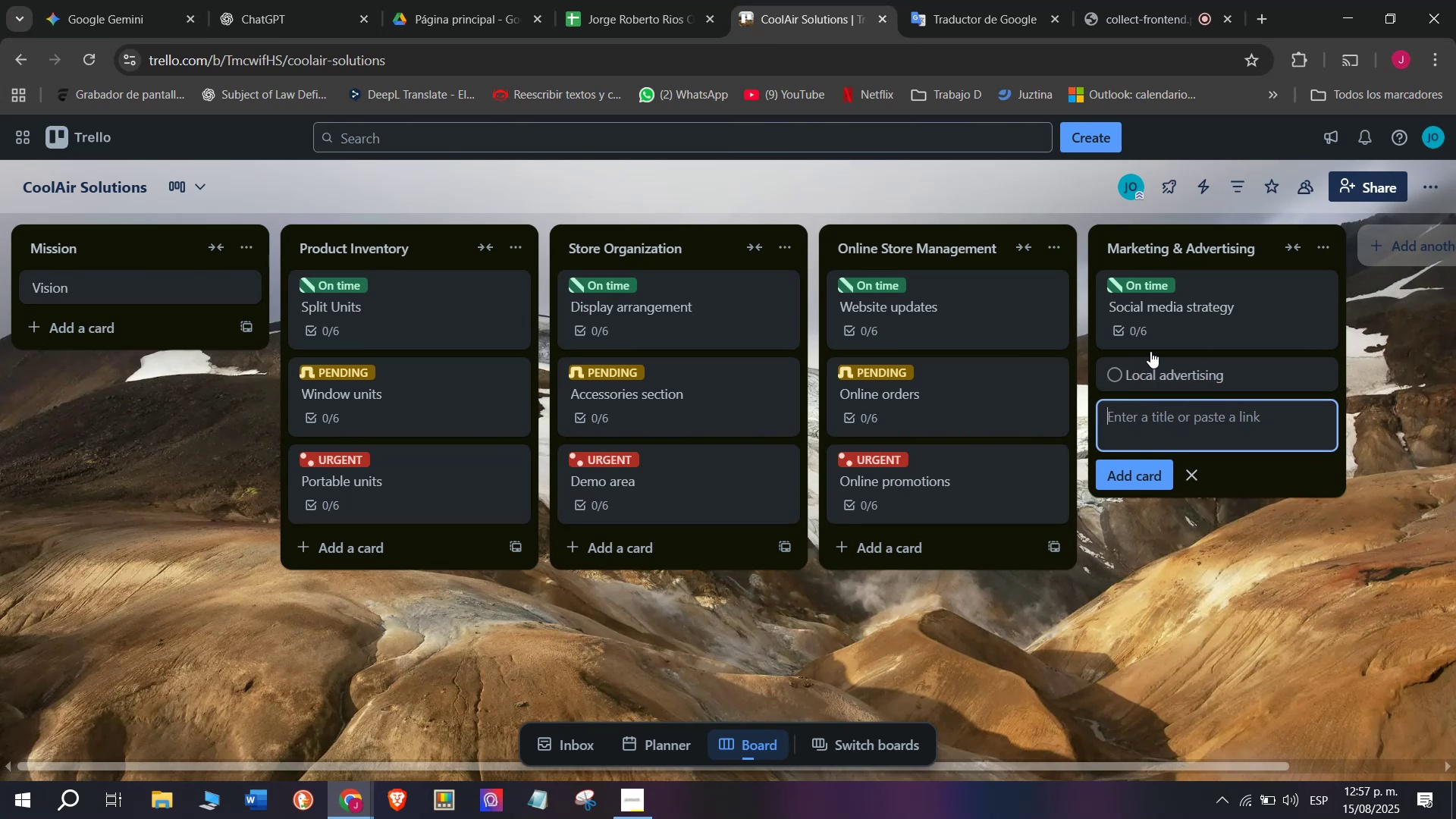 
left_click([1157, 376])
 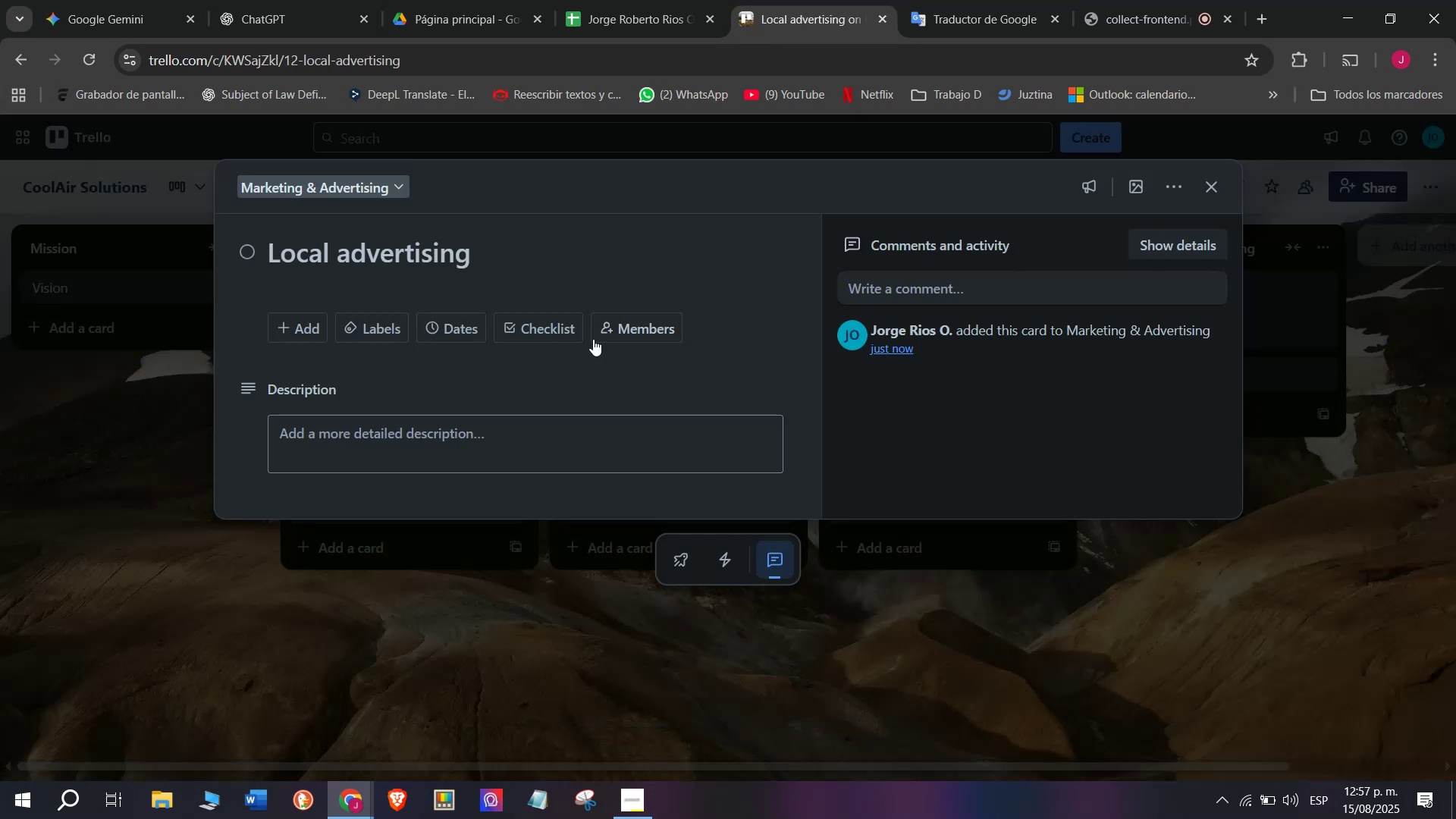 
left_click([555, 325])
 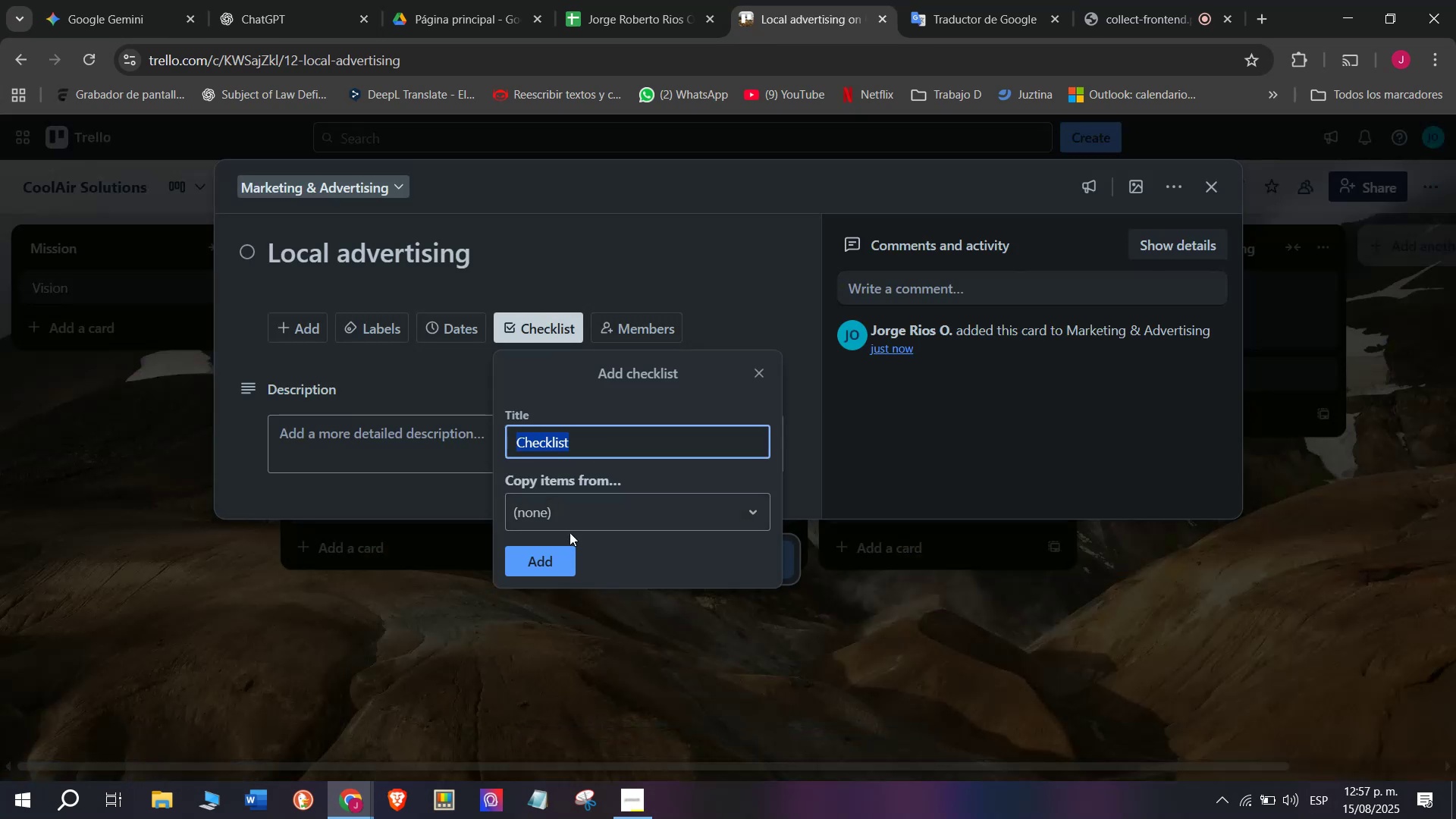 
left_click([546, 559])
 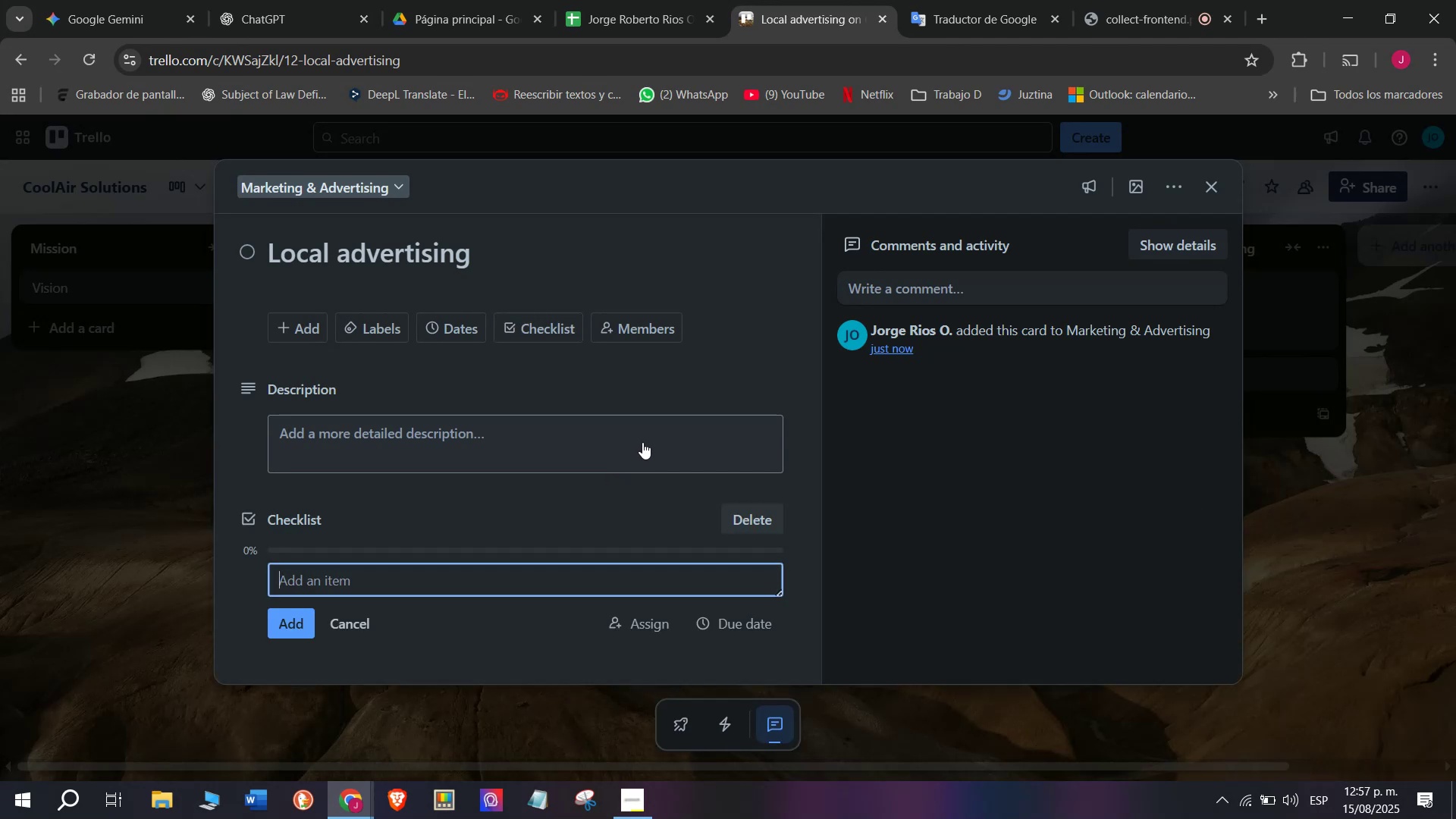 
type(Desing)
 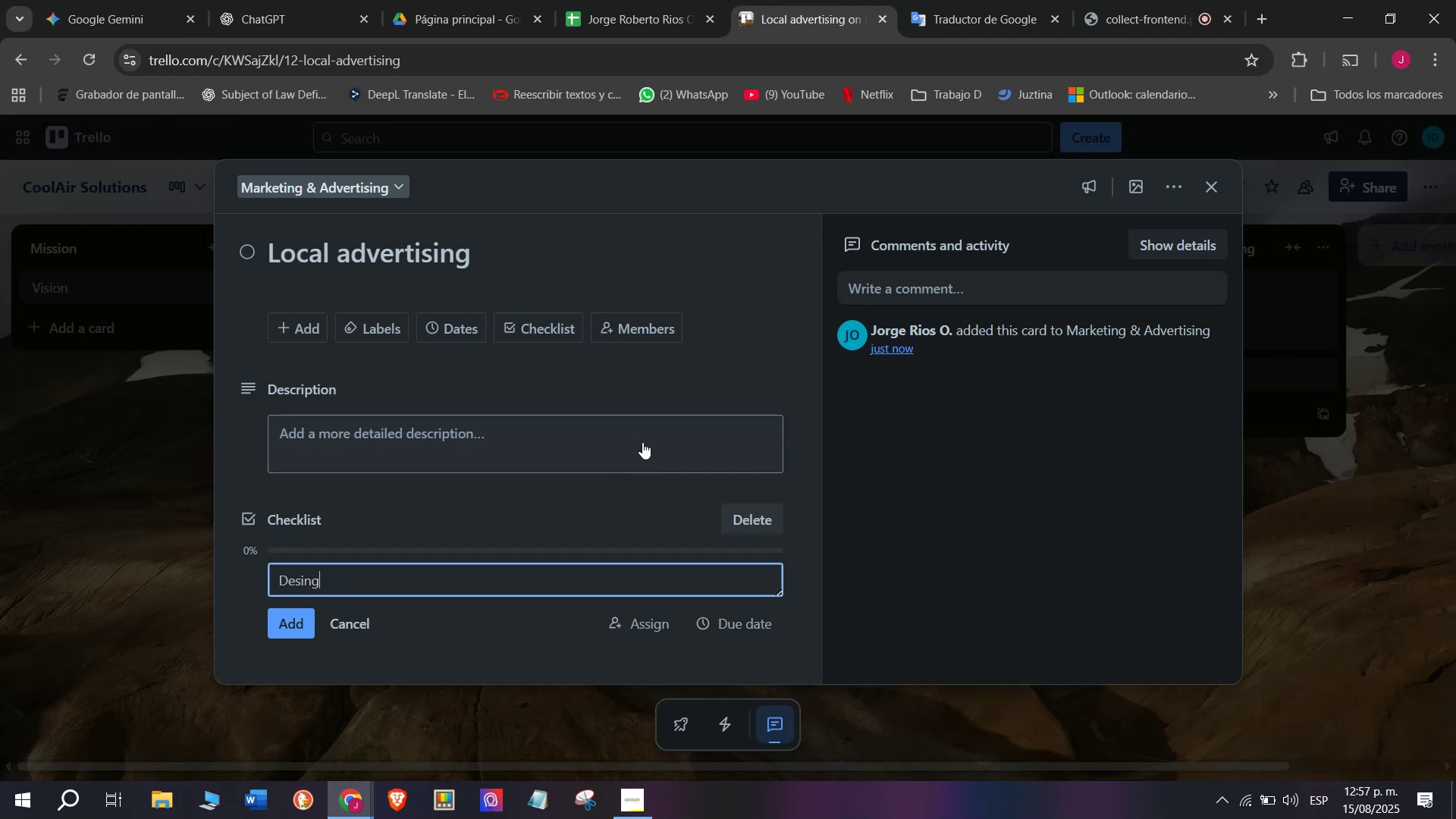 
hold_key(key=Space, duration=0.35)
 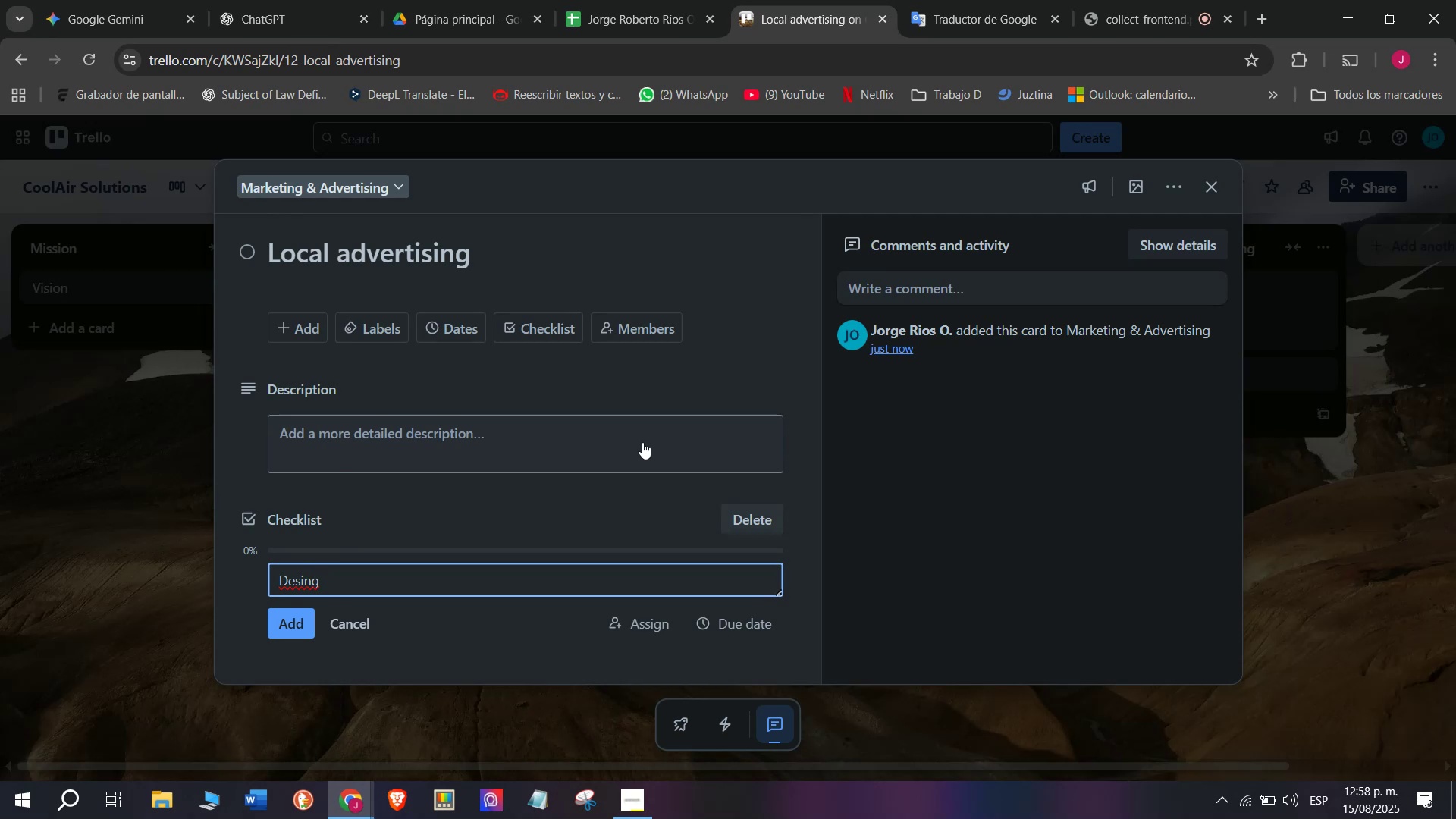 
type(flyers)
 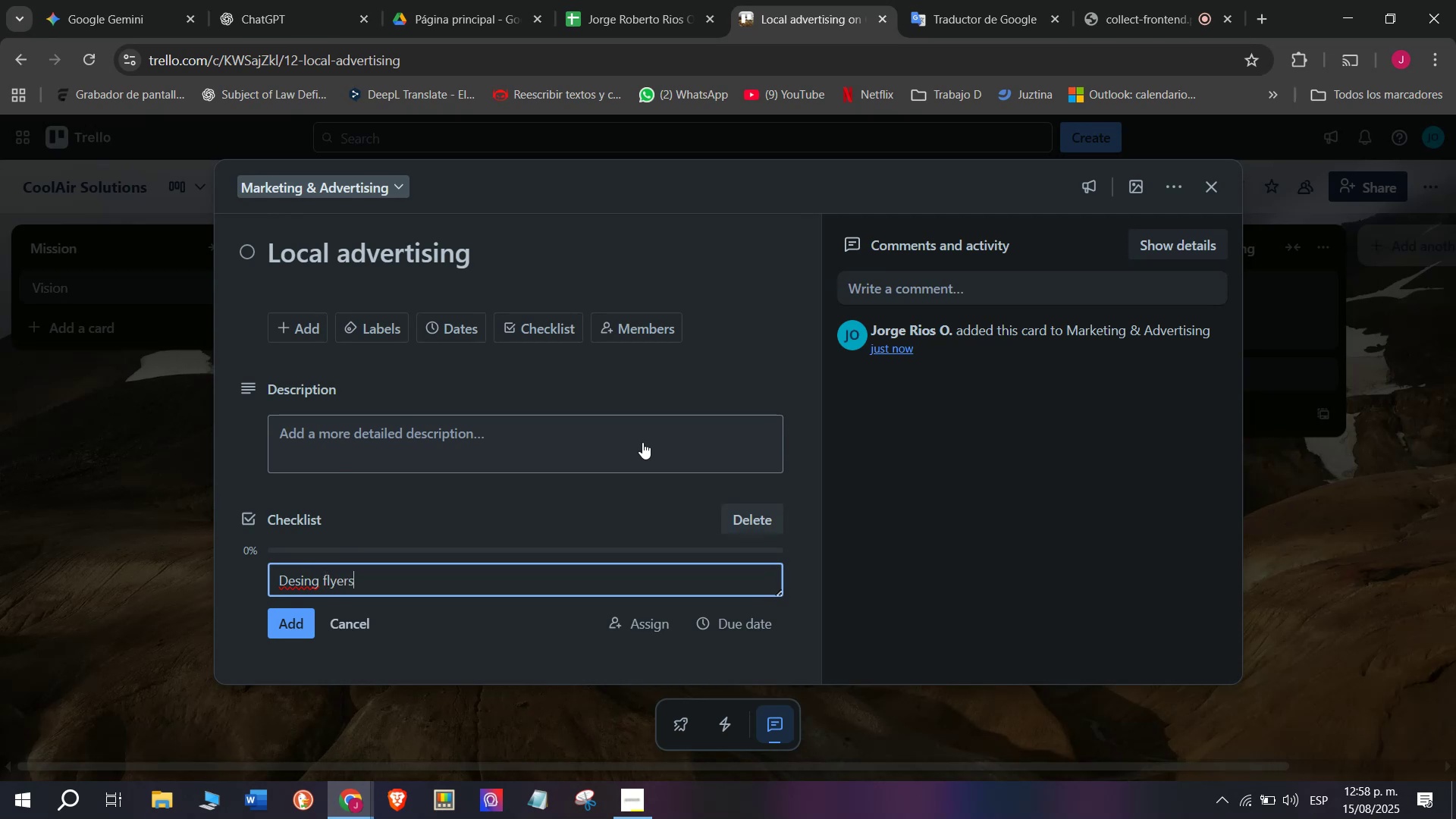 
key(Enter)
 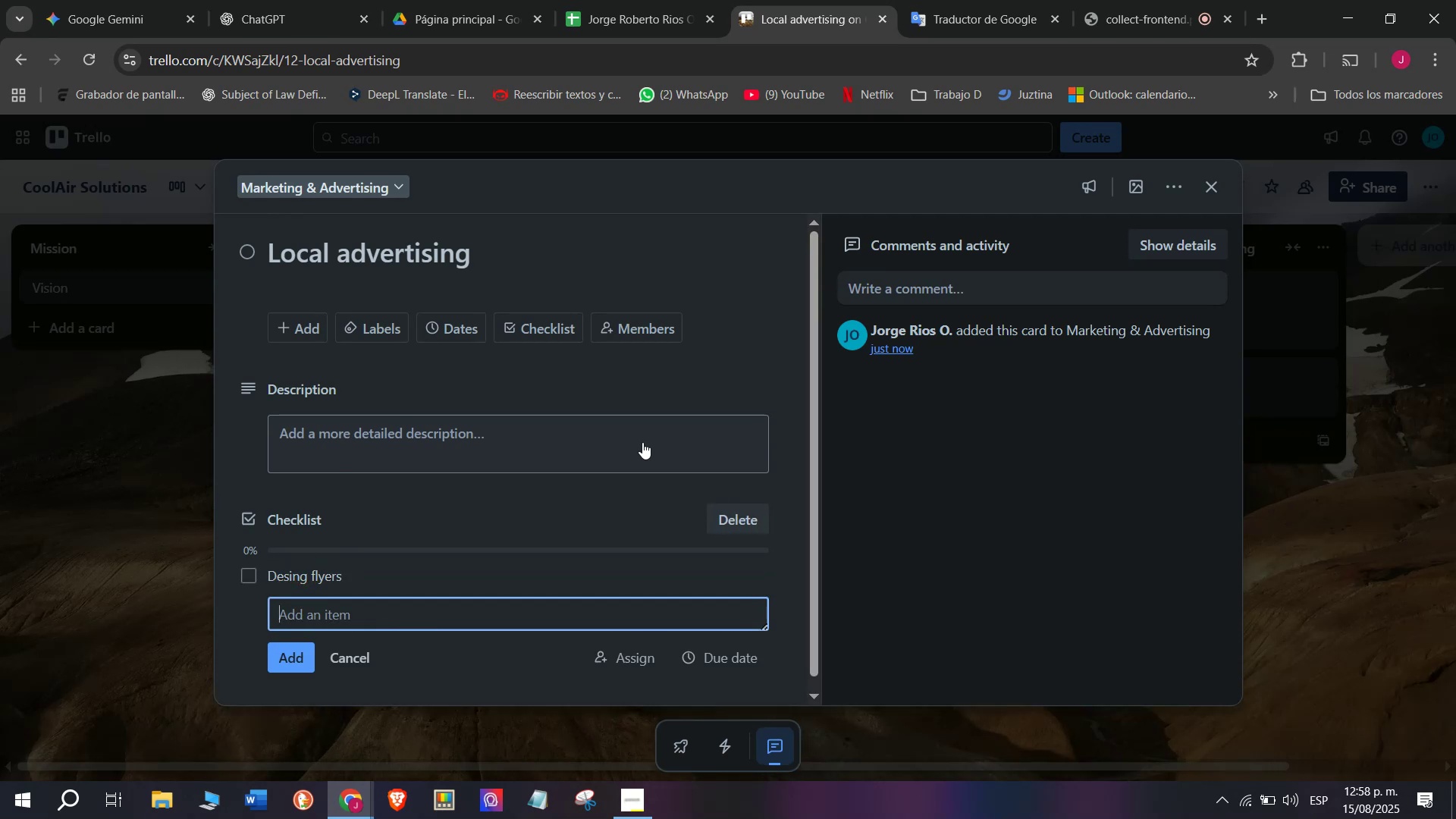 
type(Partner with hard)
 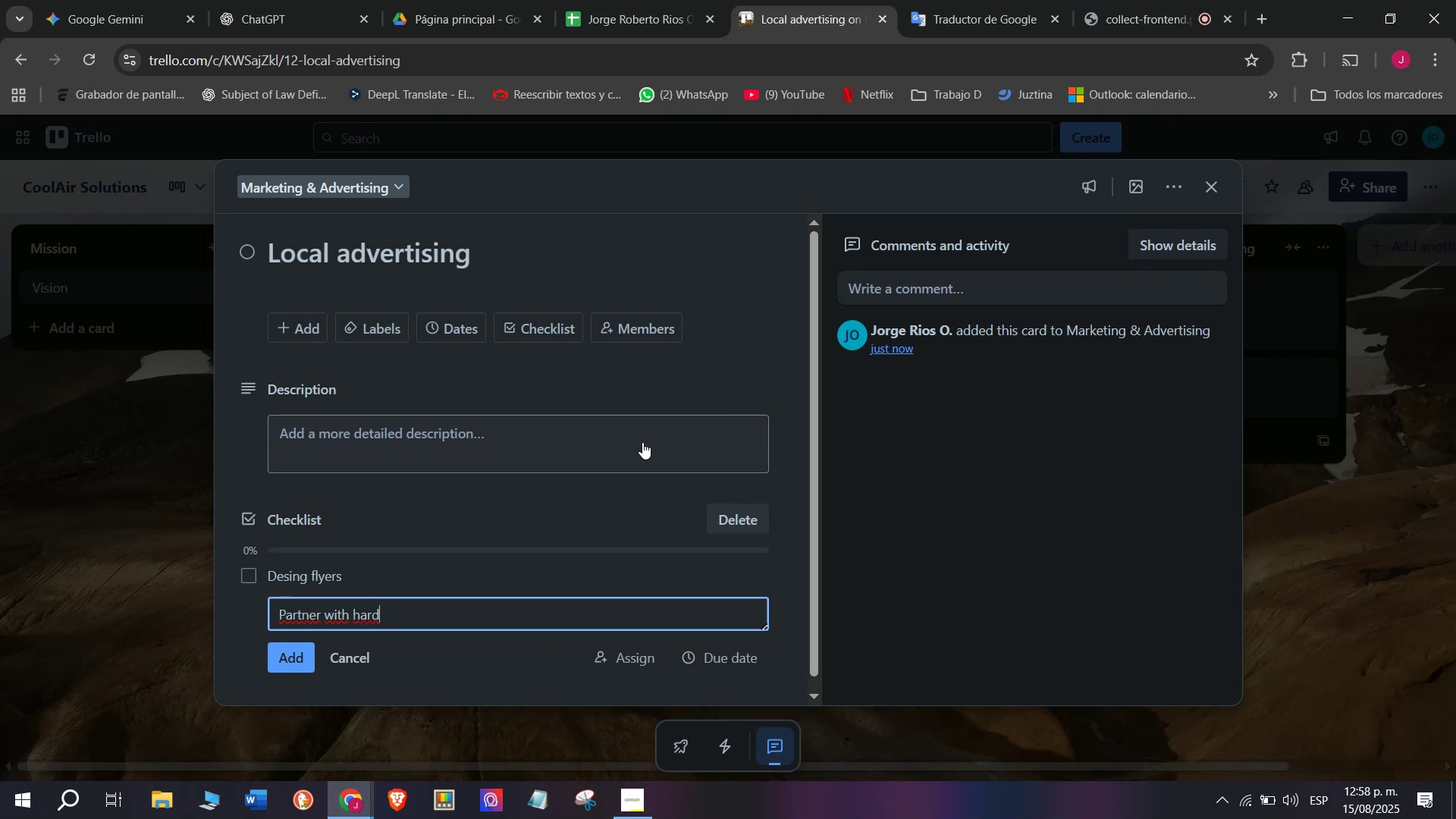 
type(ware stores)
 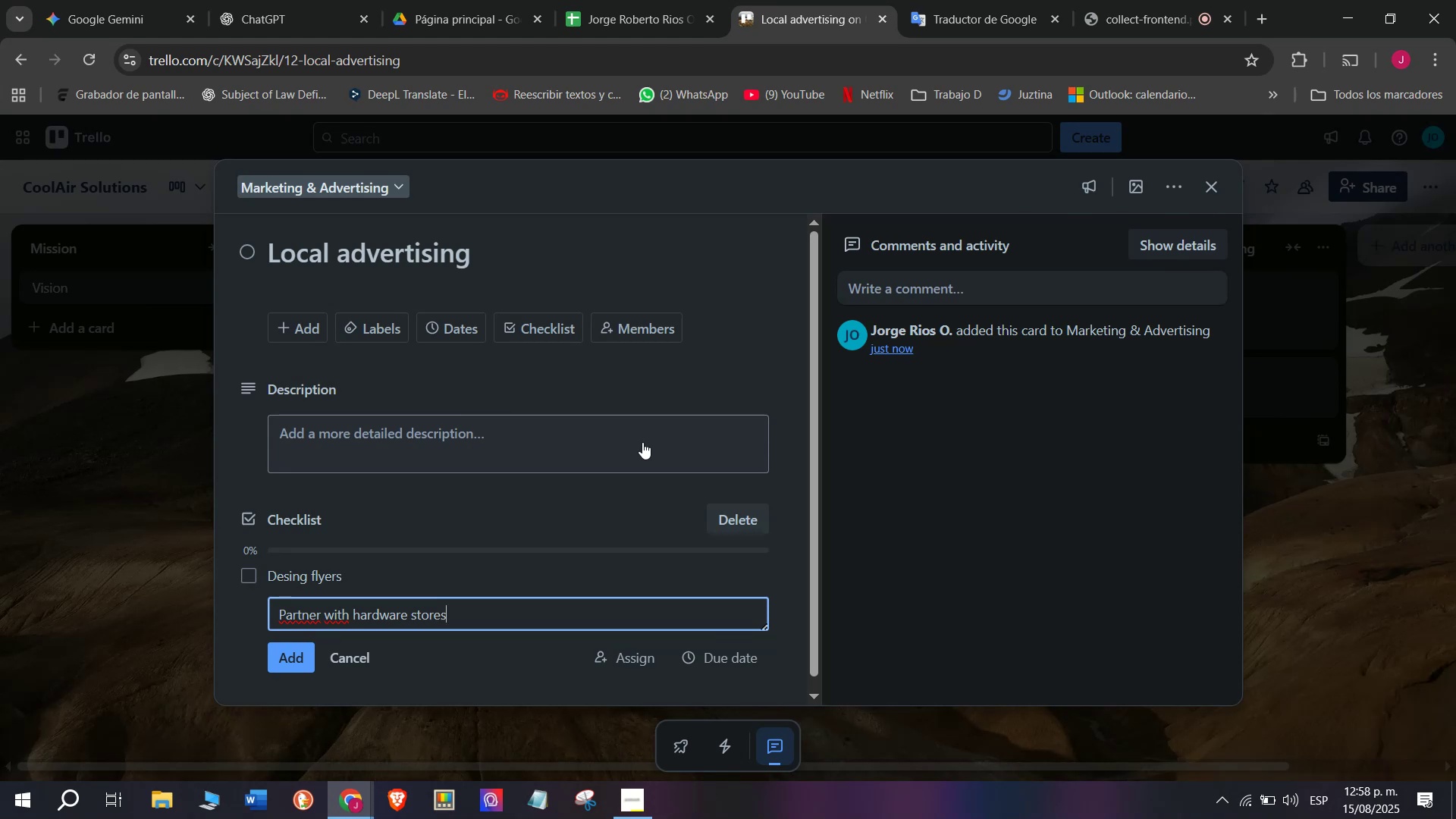 
key(Enter)
 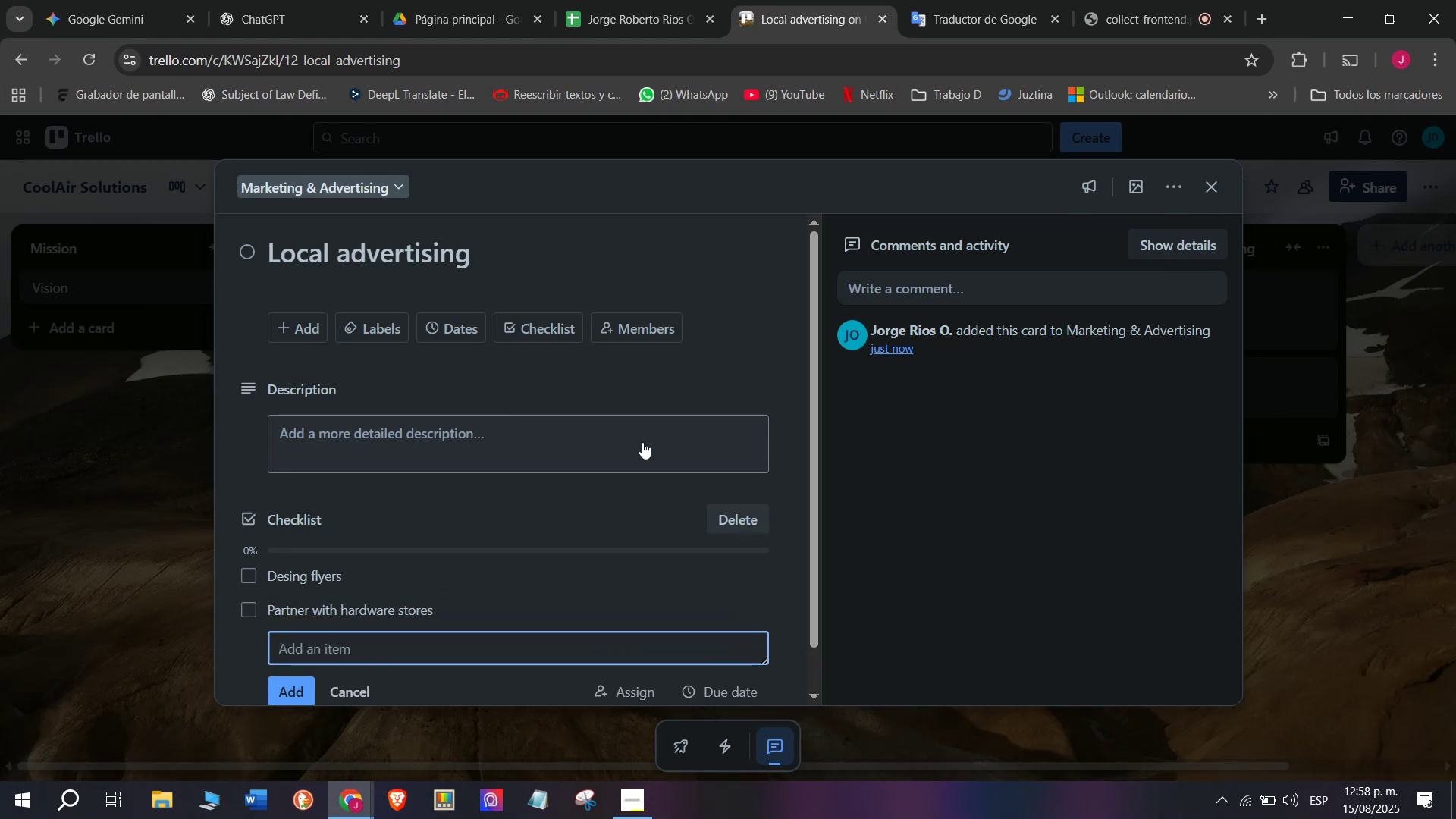 
type(Sponsor local events)
 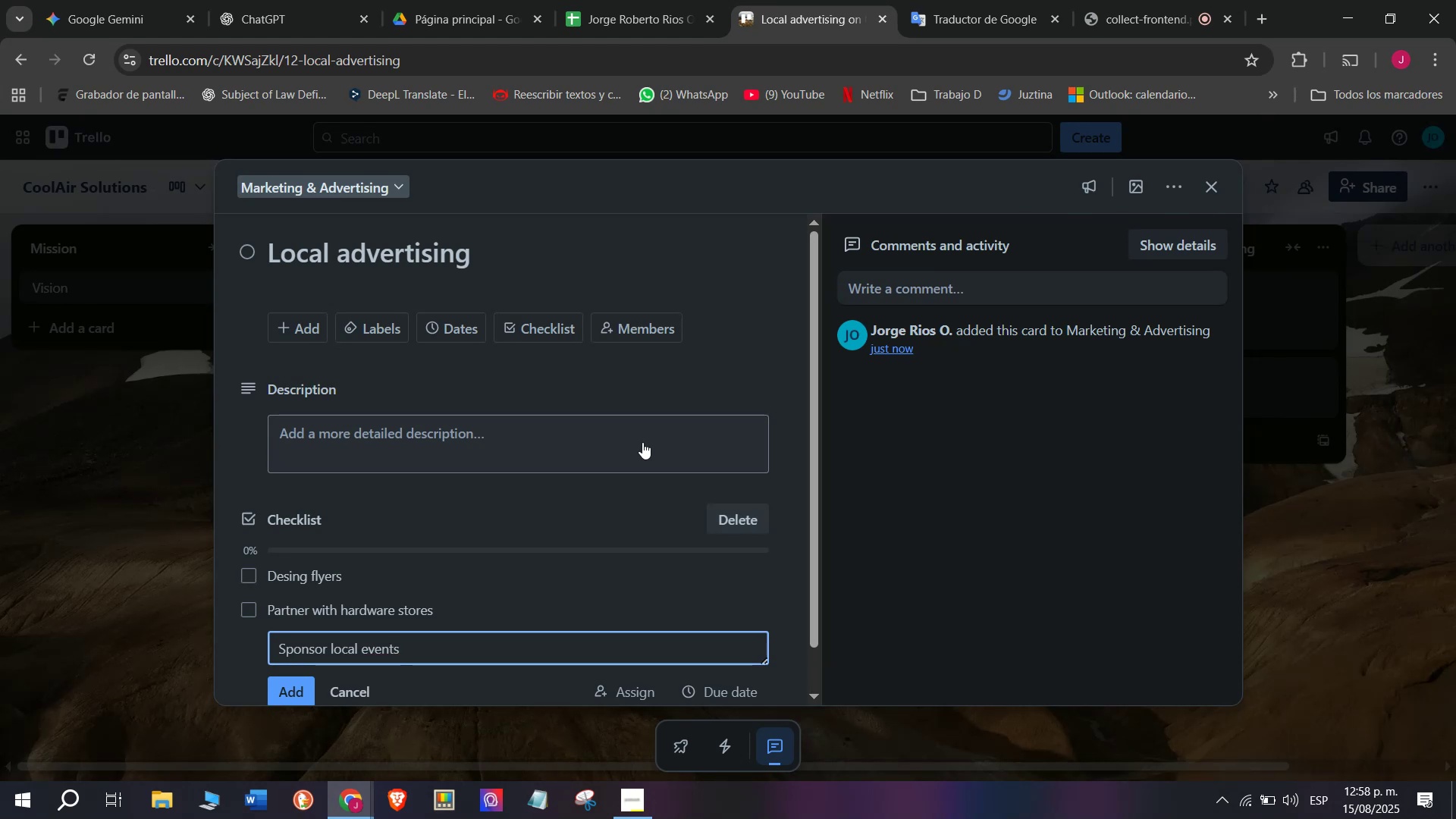 
key(Enter)
 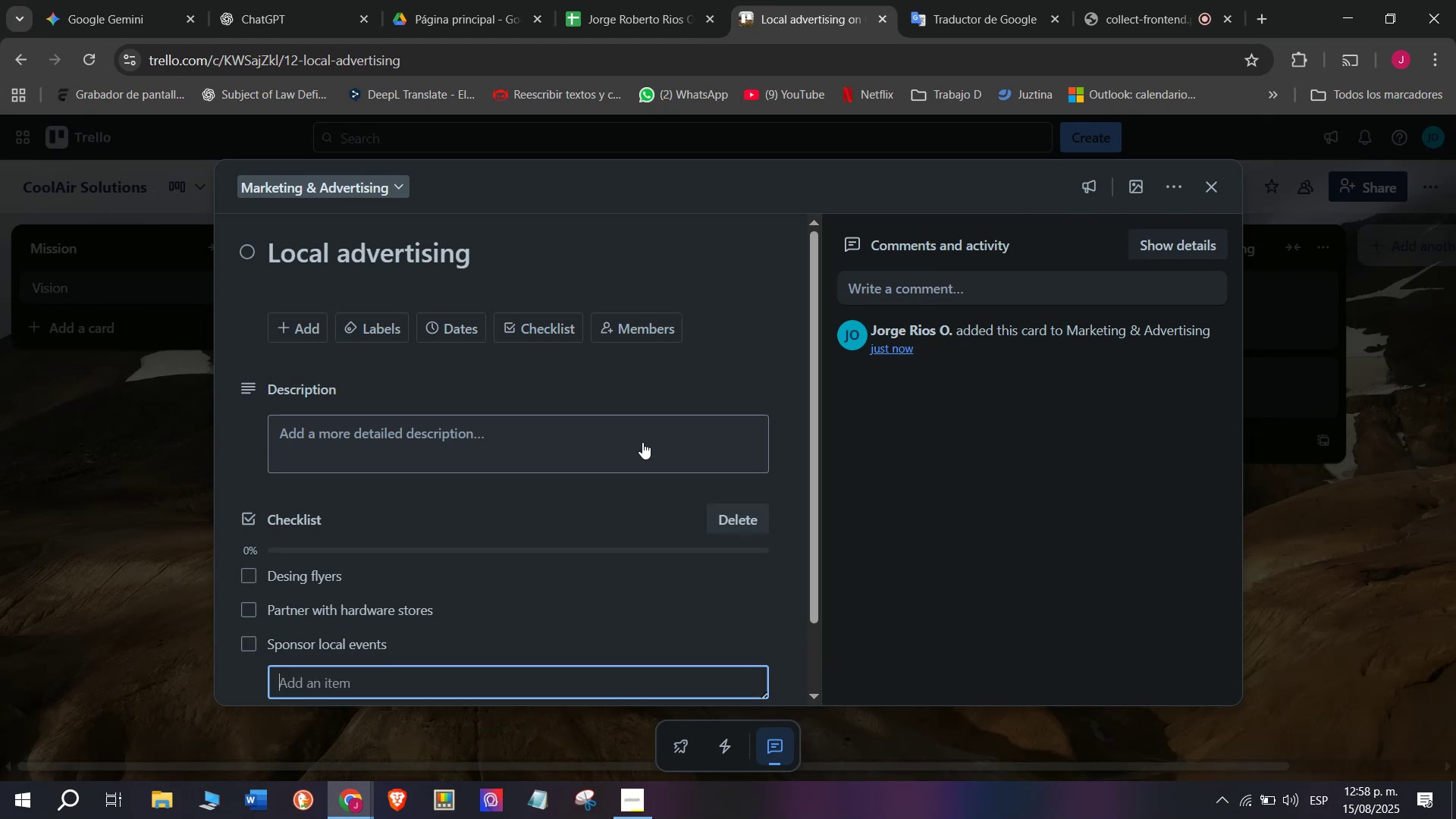 
type(Distribute )
 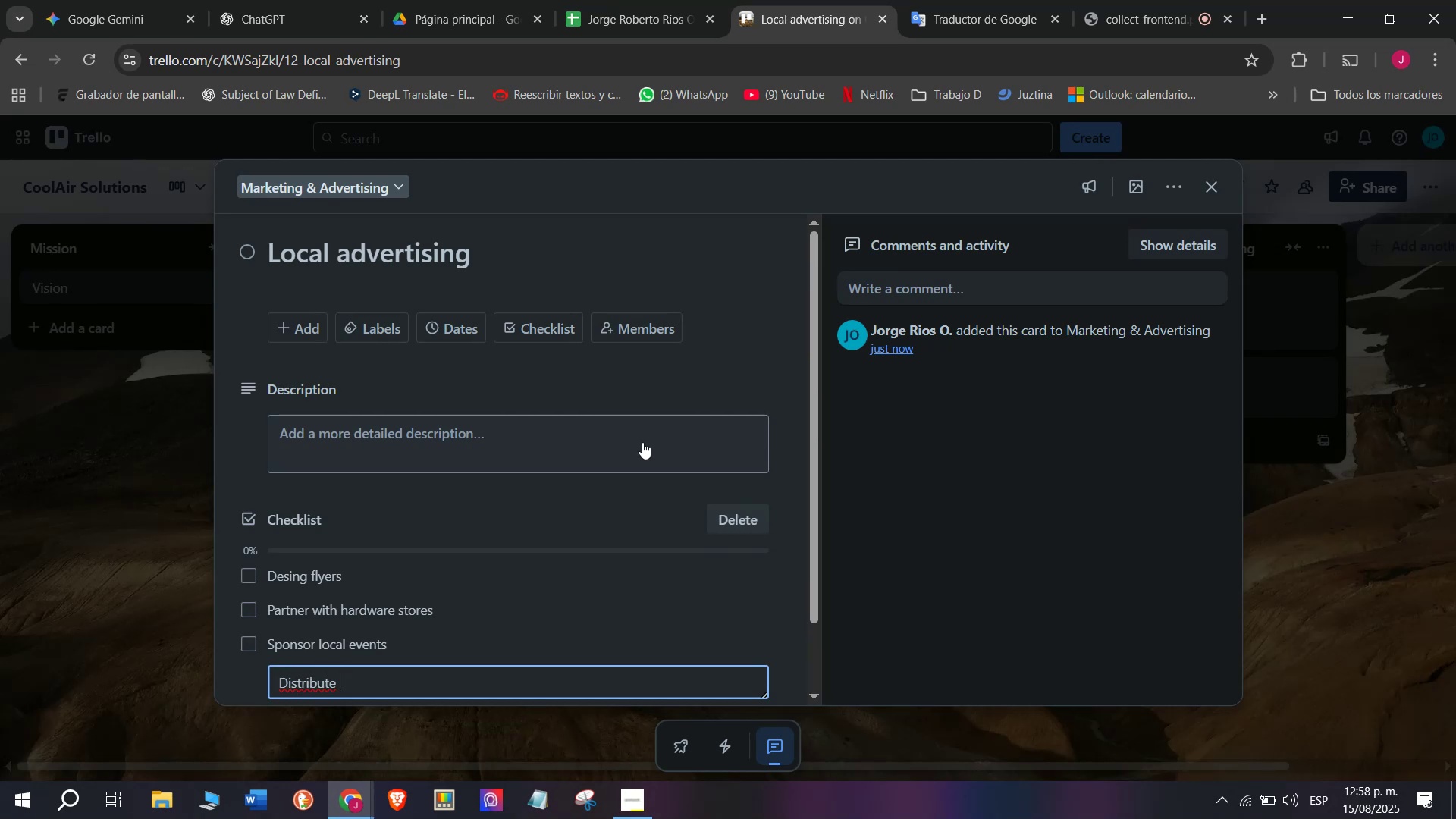 
type(promo m)
 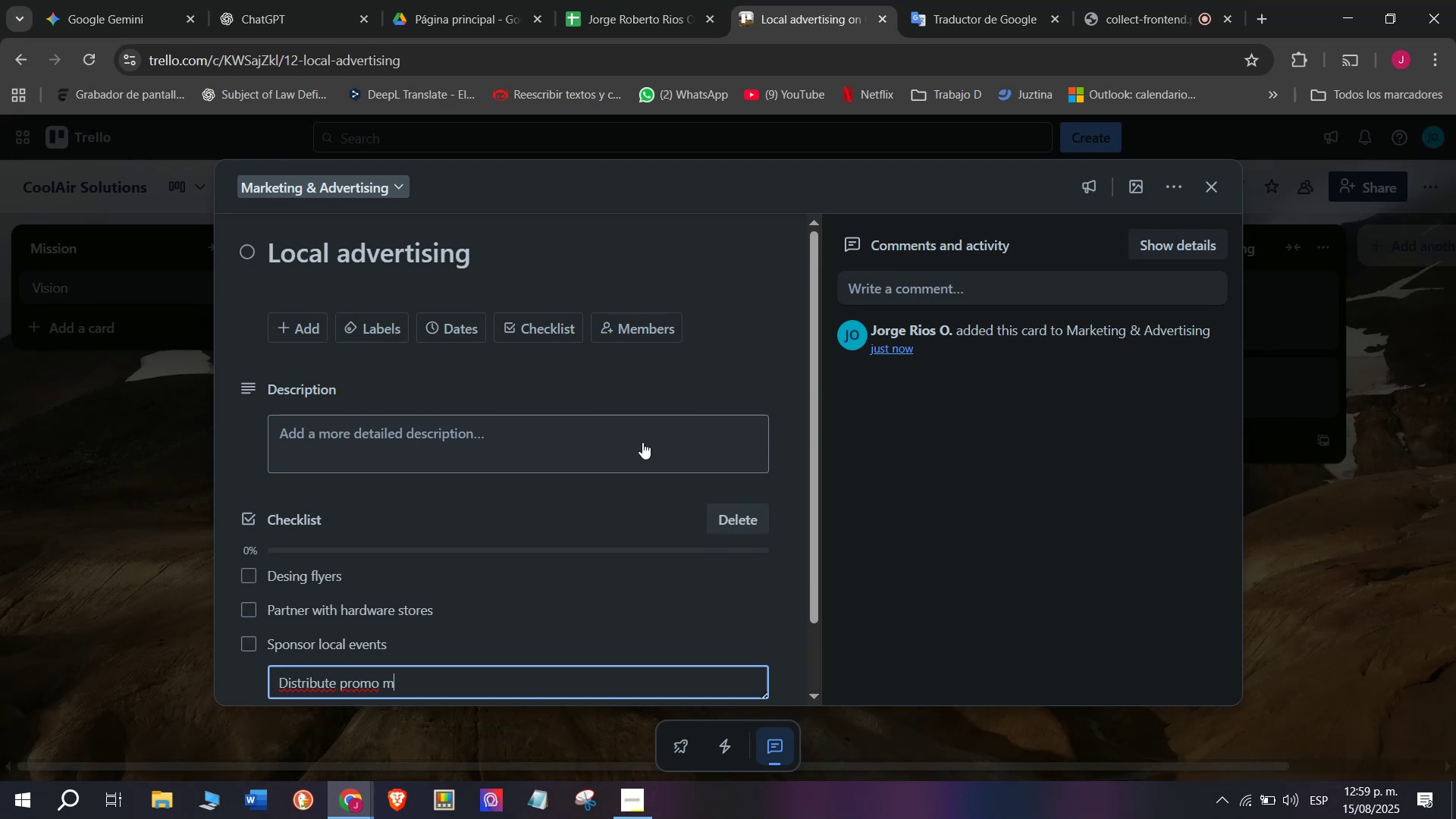 
key(Backspace)
type(codes)
 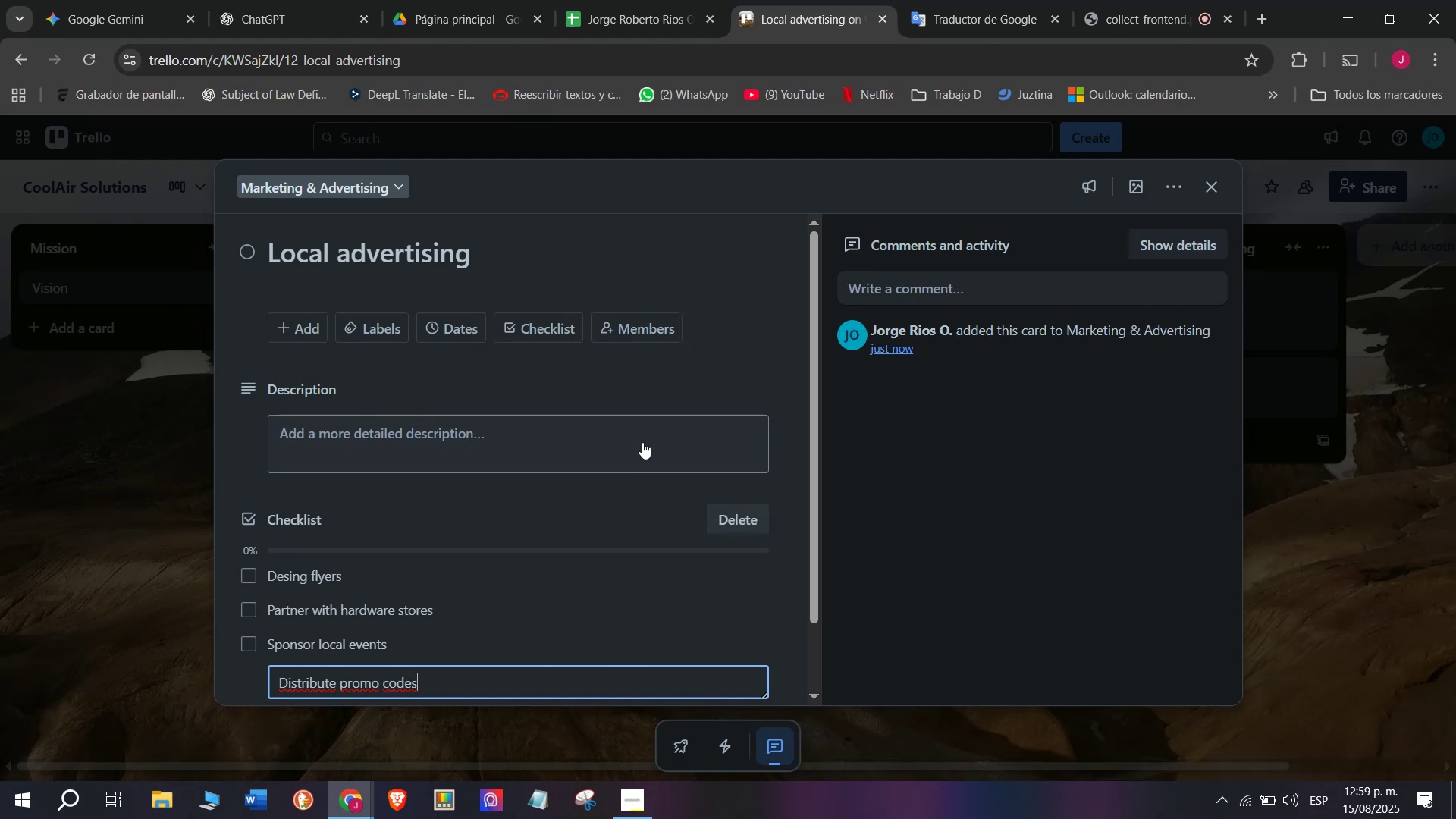 
key(Enter)
 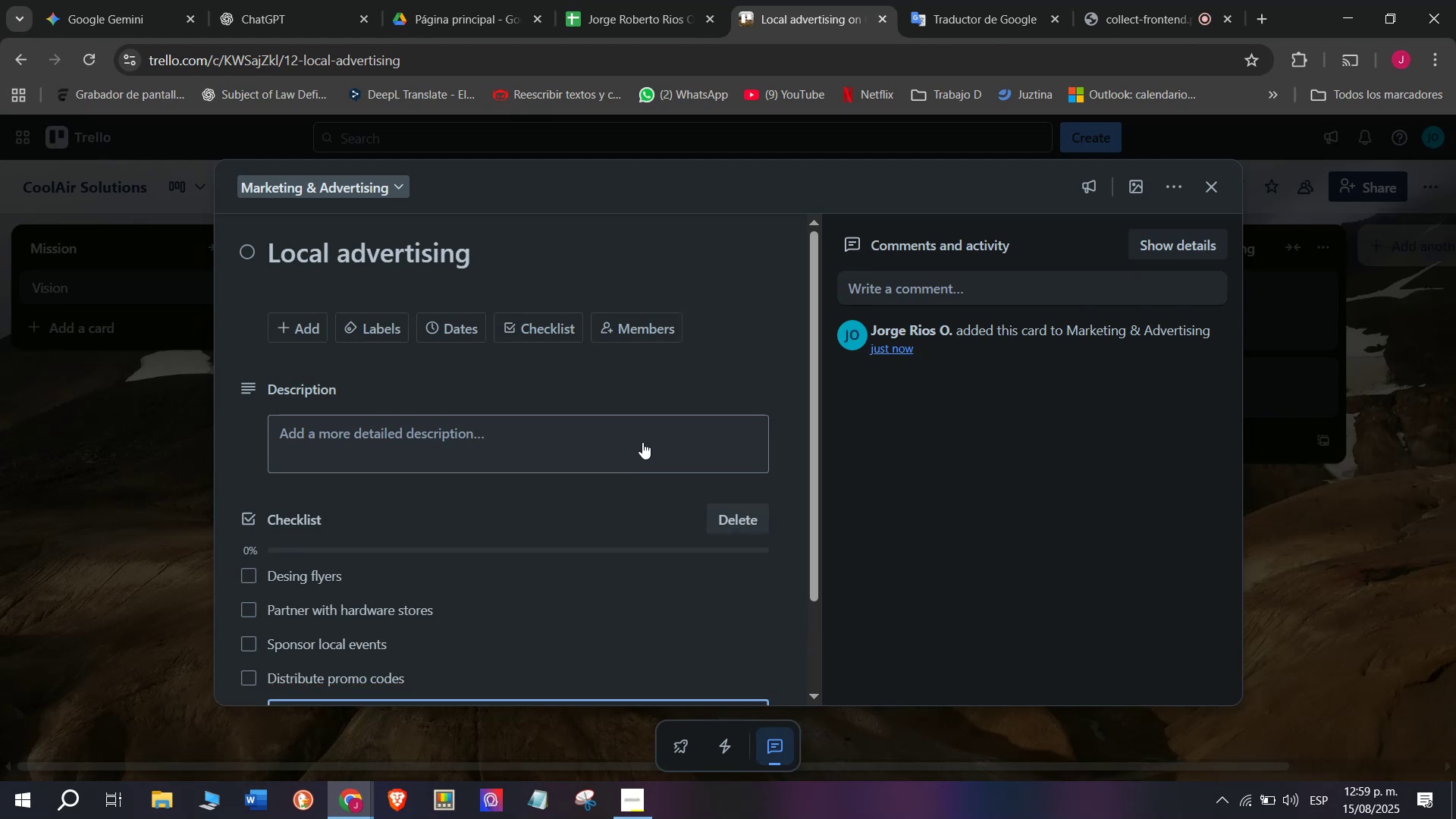 
type(post )
key(Backspace)
key(Backspace)
key(Backspace)
key(Backspace)
key(Backspace)
type(Post in community groups)
 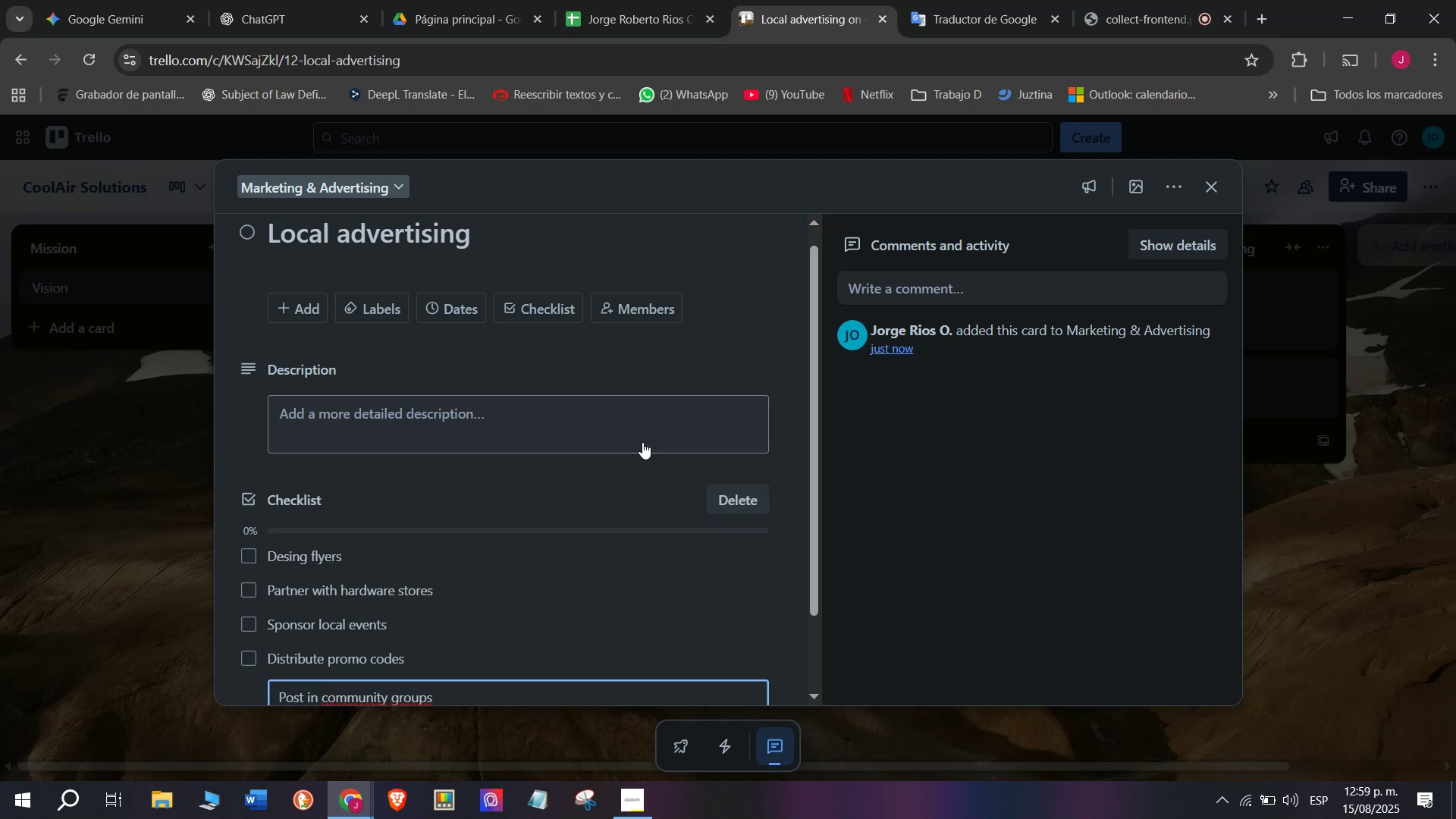 
key(Enter)
 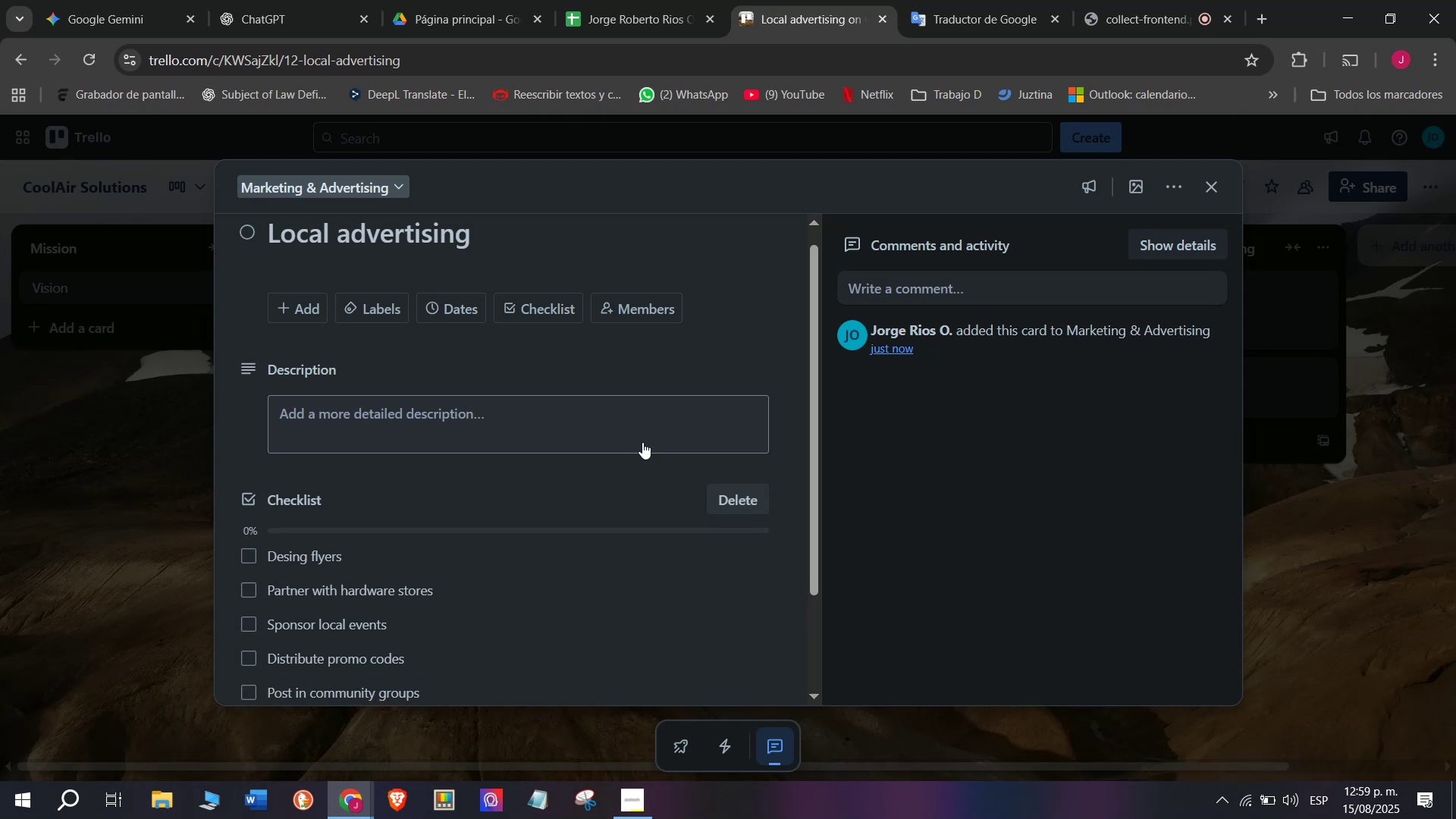 
type(Monitor ad reach)
 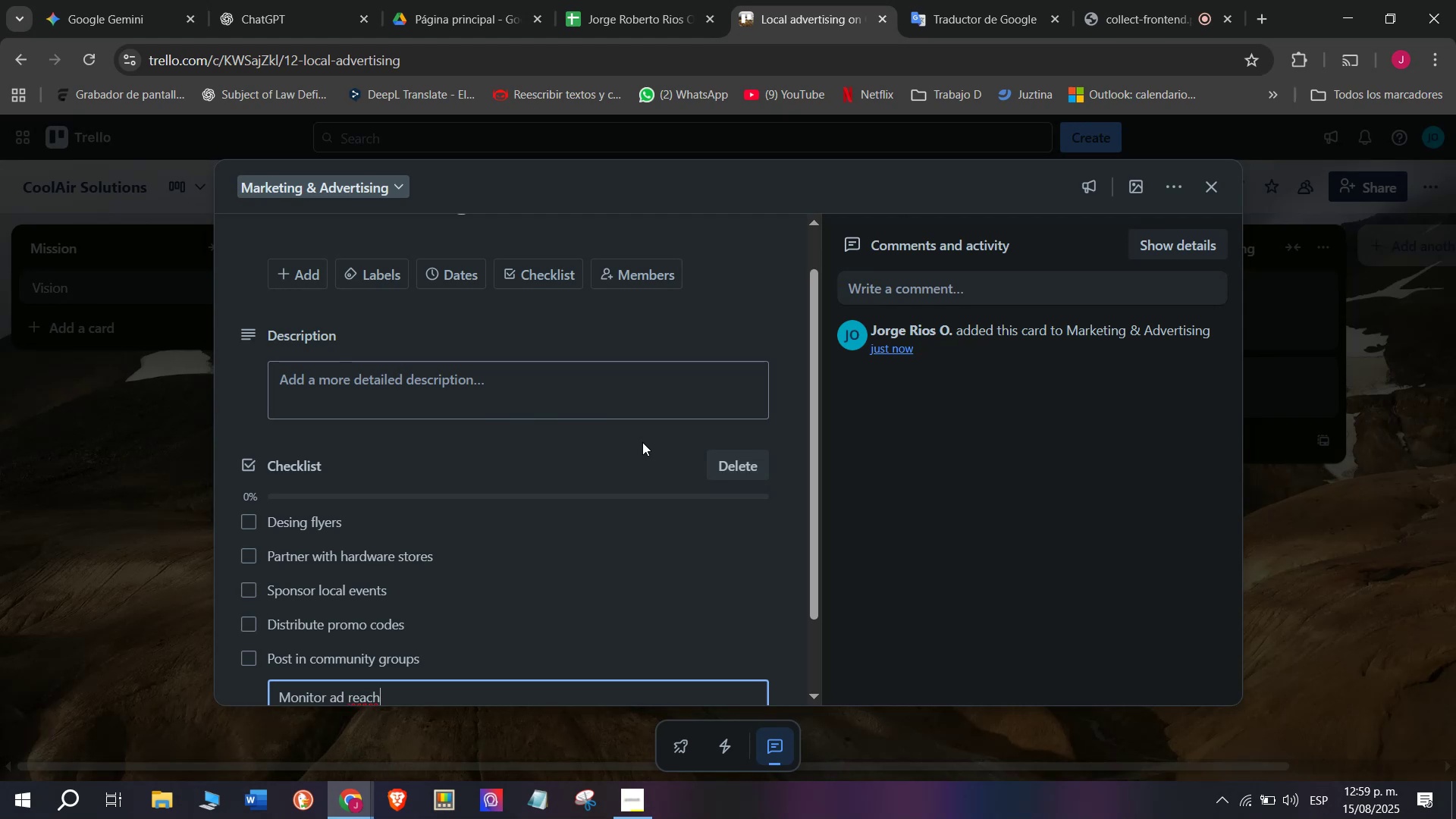 
key(Enter)
 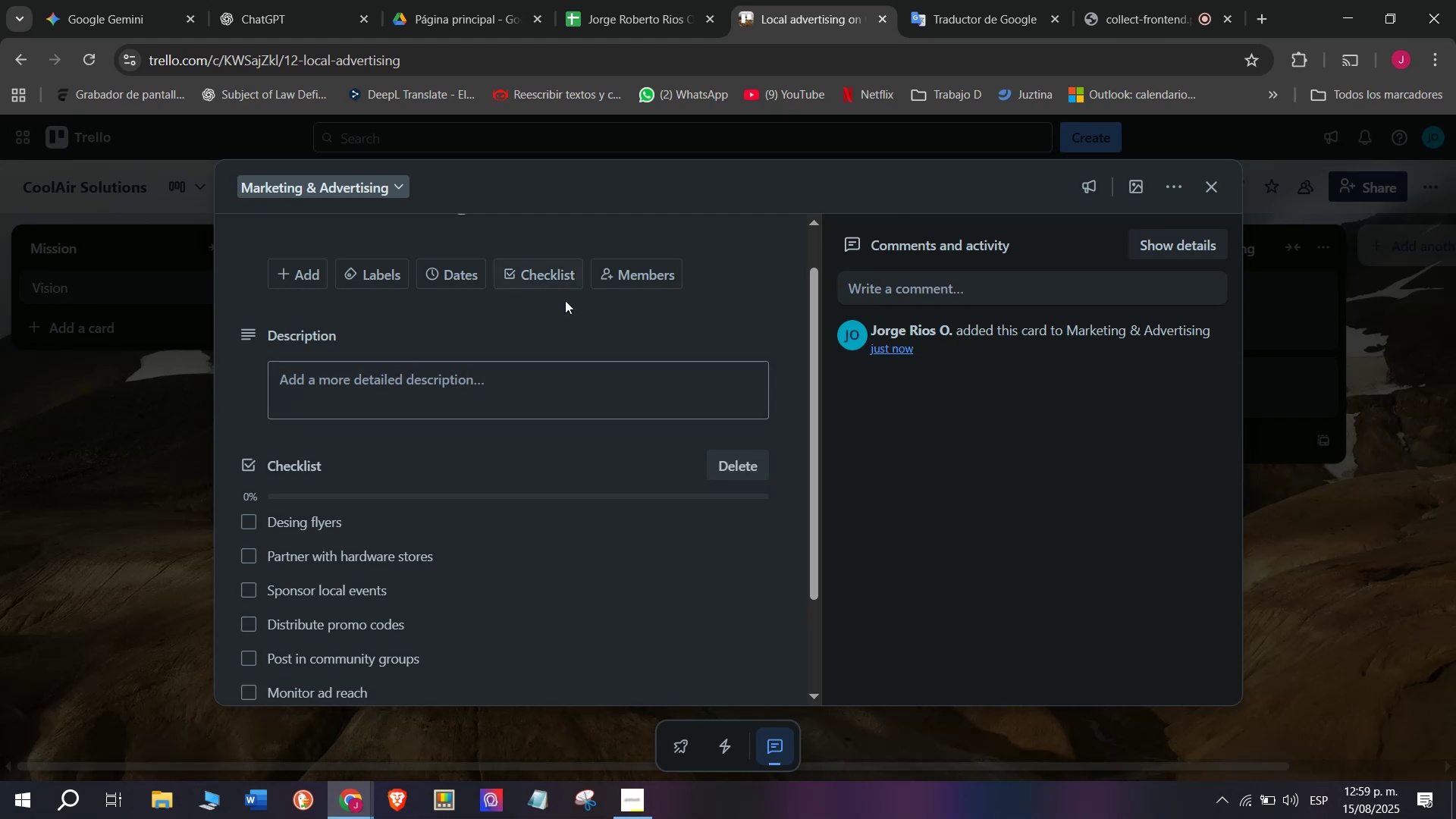 
left_click([361, 274])
 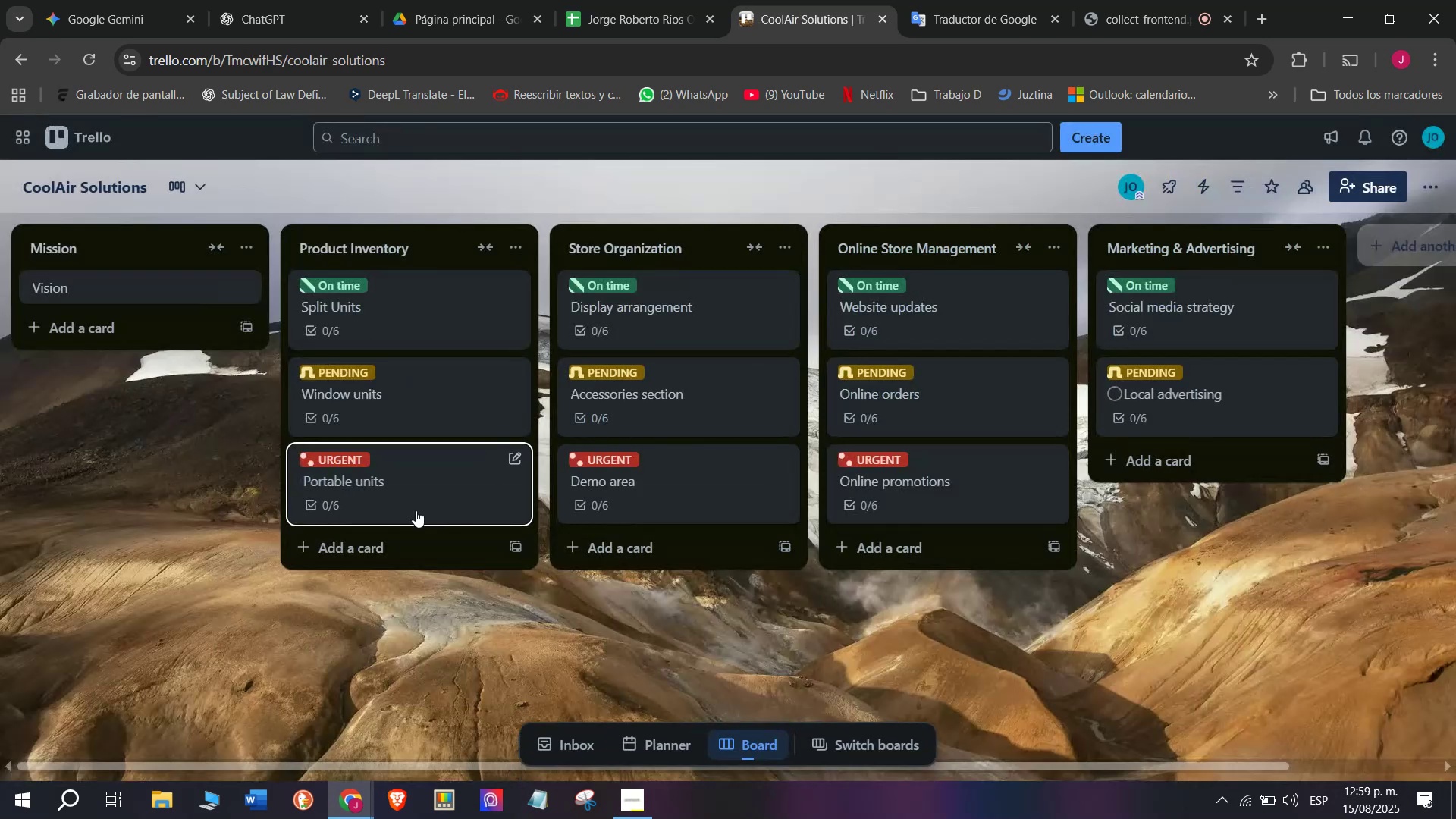 
left_click([1144, 469])
 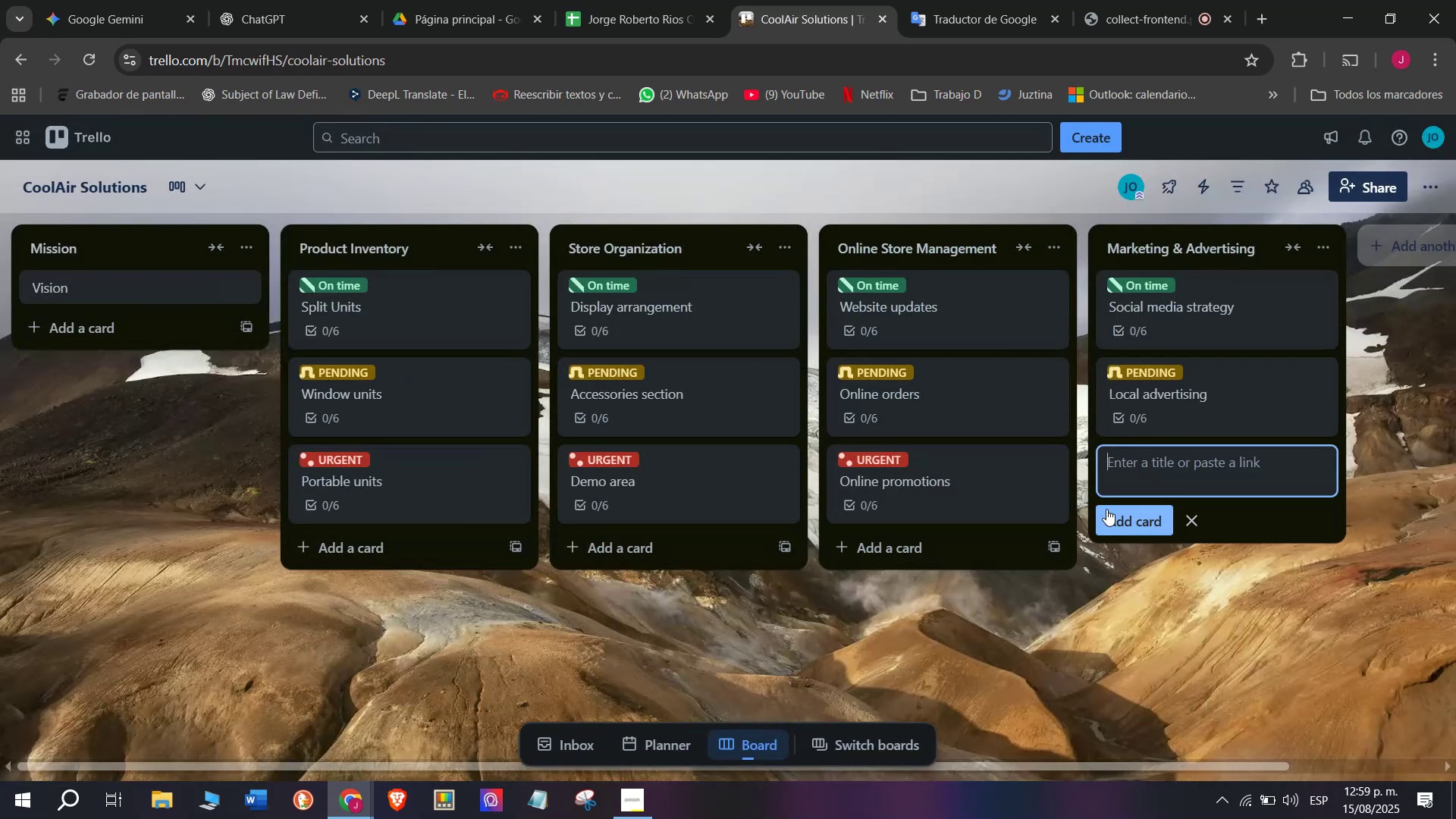 
type(Seasonal sales)
 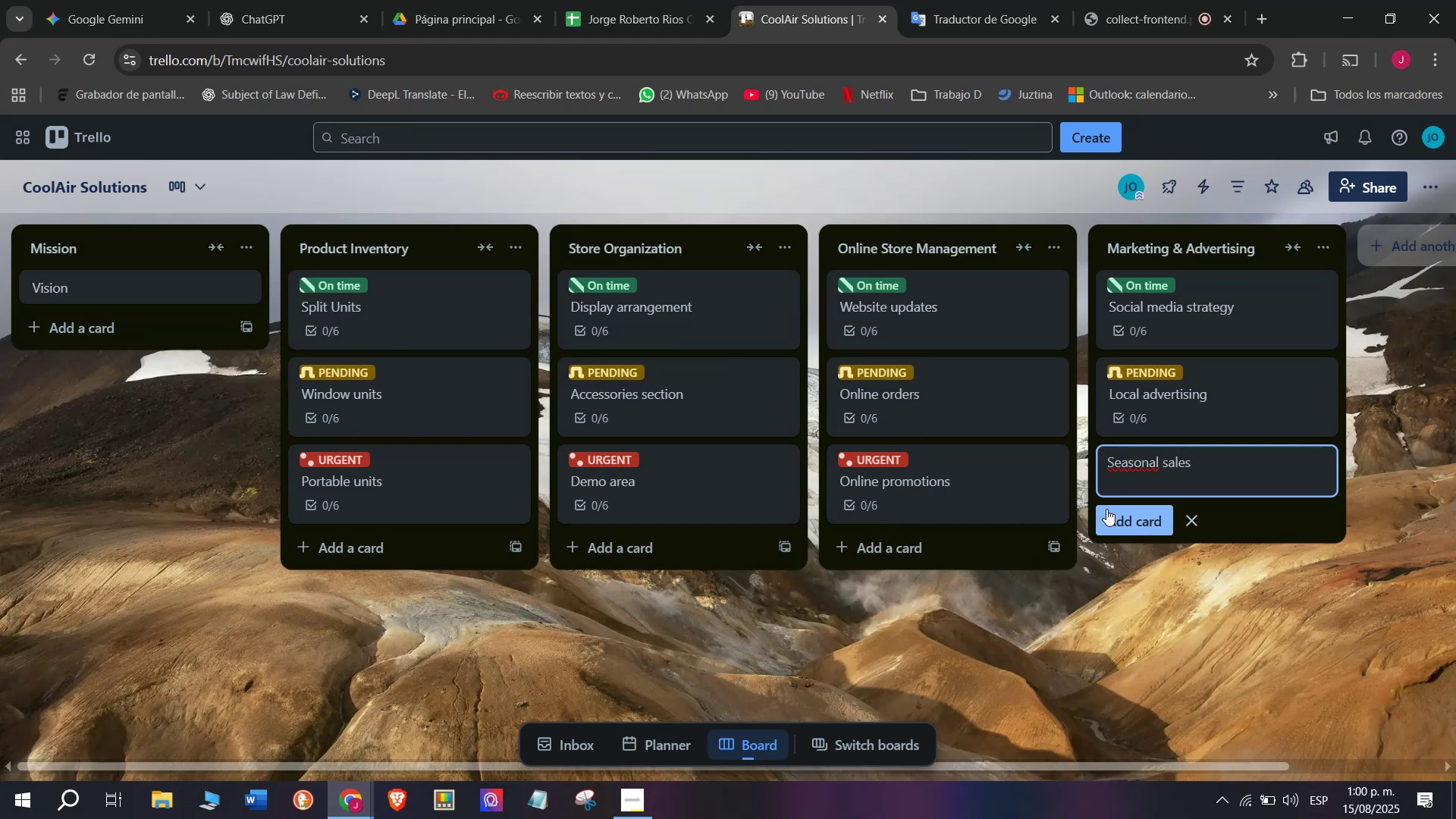 
key(Enter)
 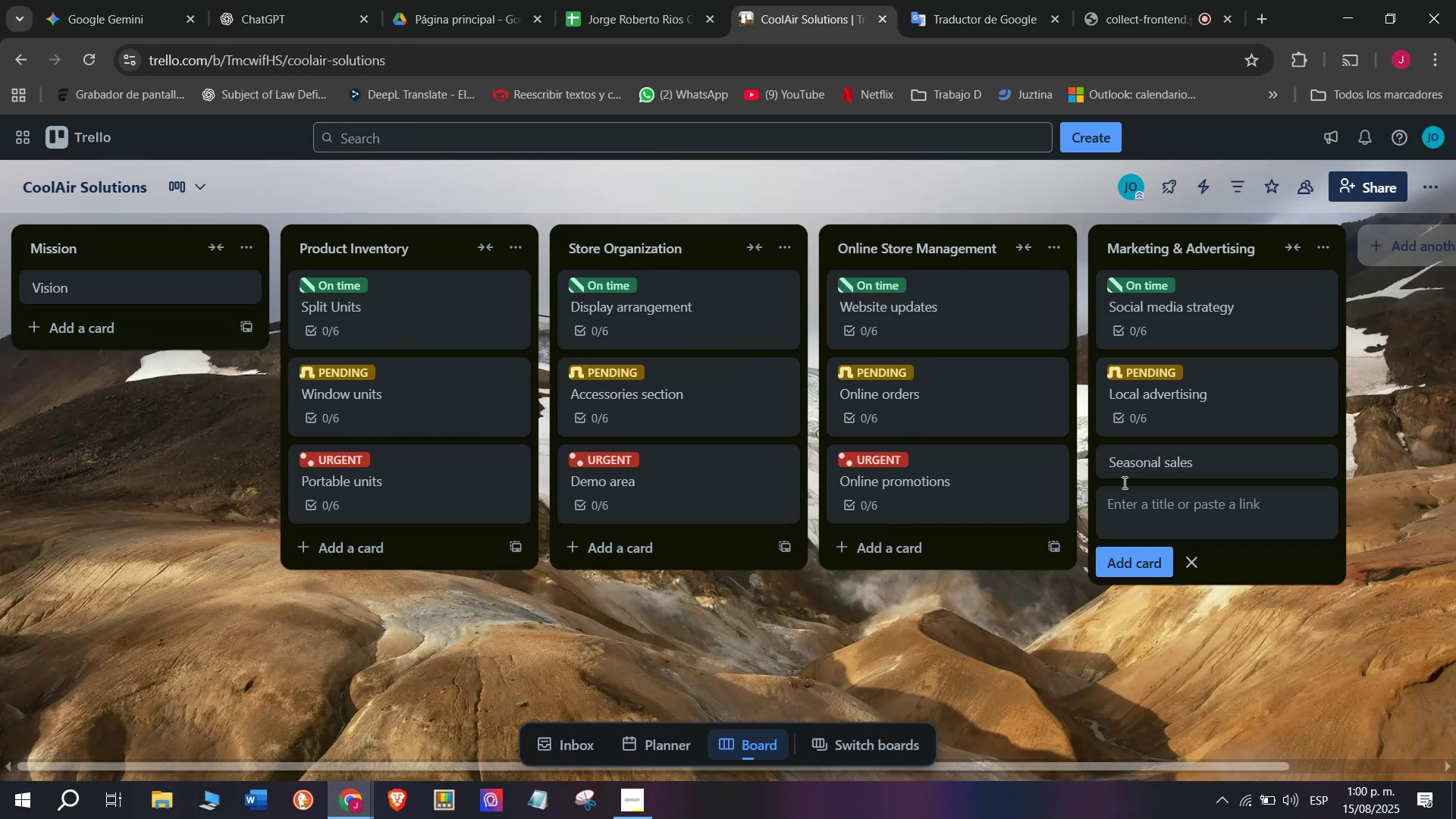 
left_click([1146, 455])
 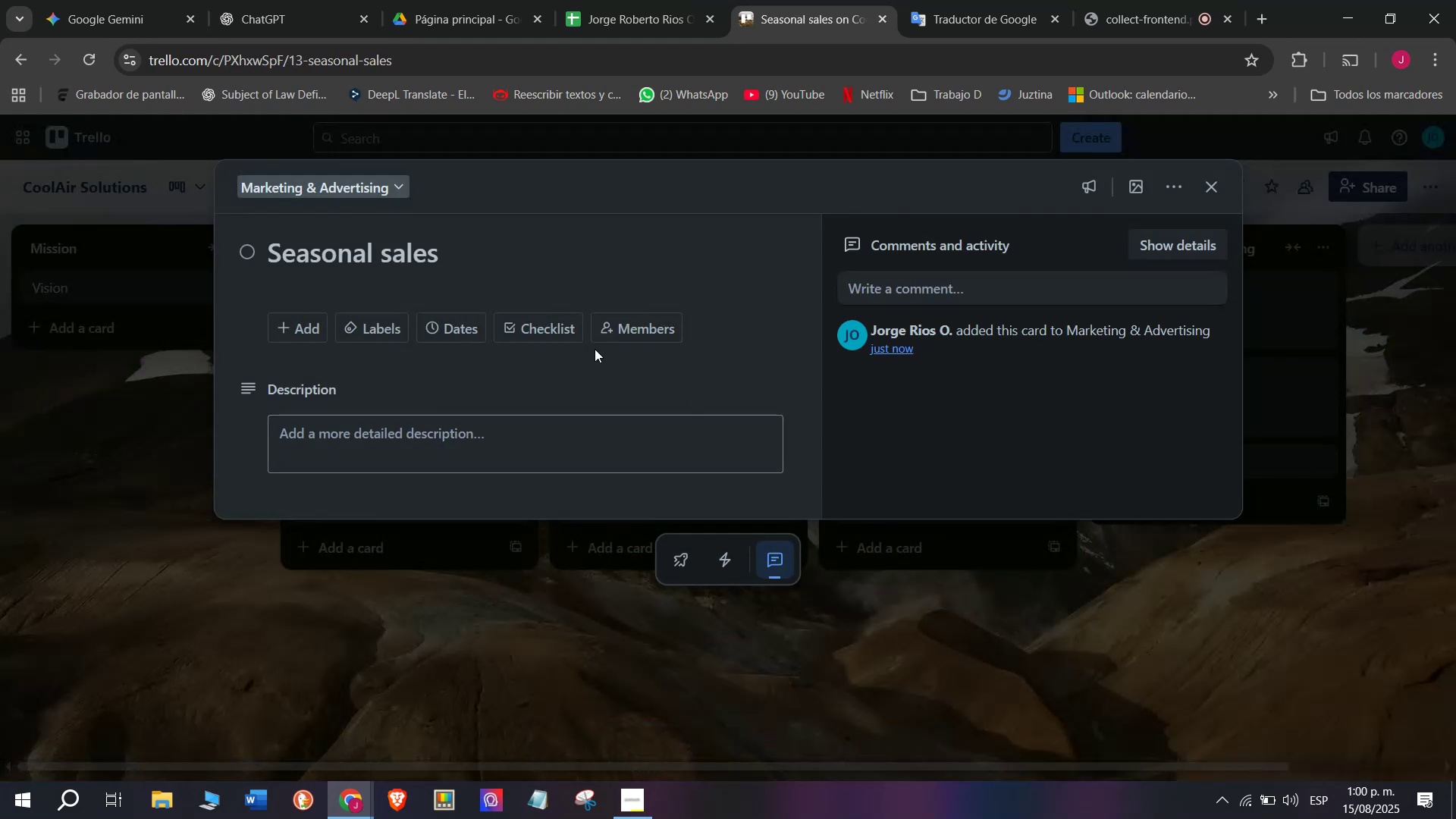 
left_click([519, 330])
 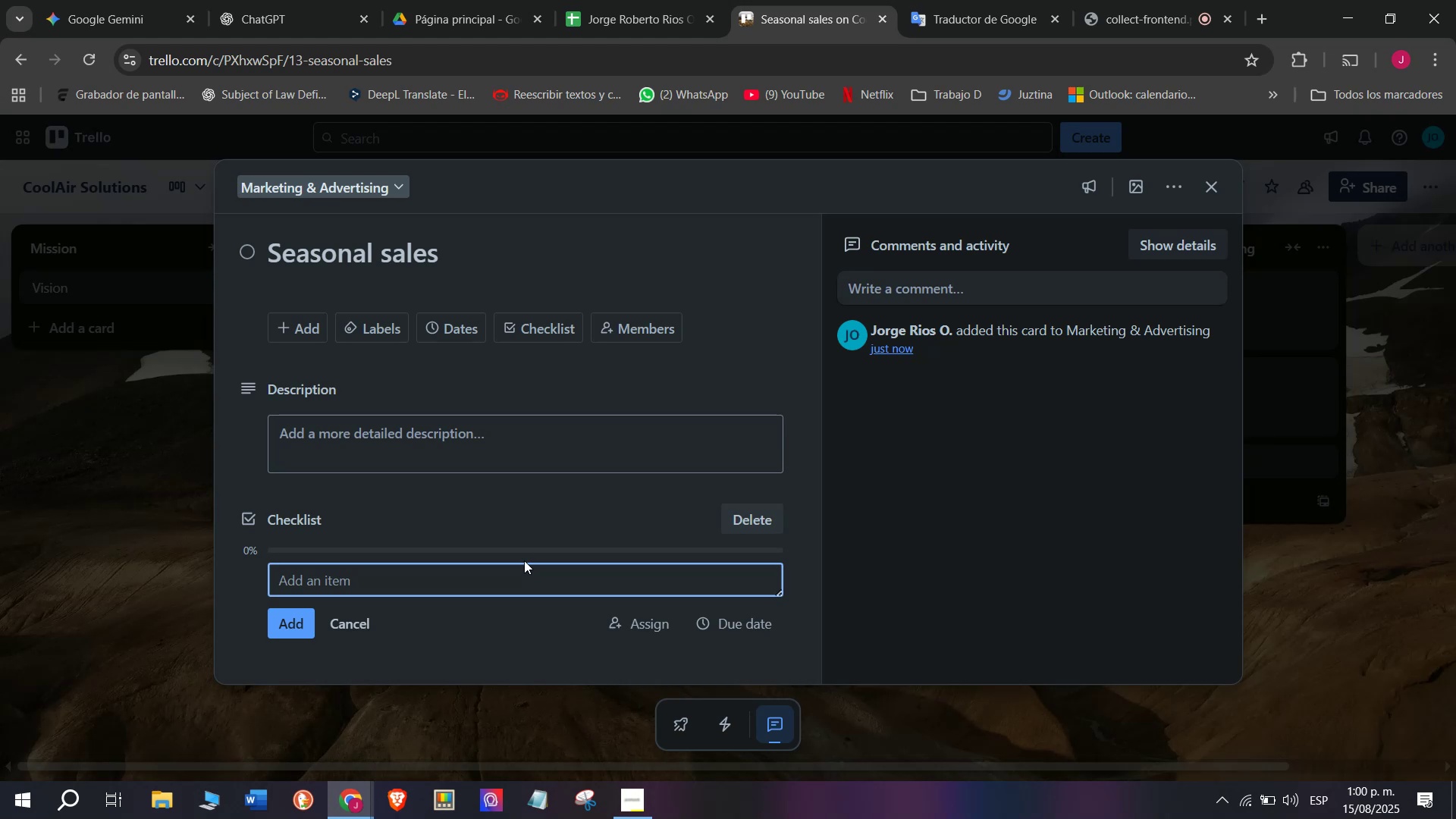 
type(Plan hot-)
 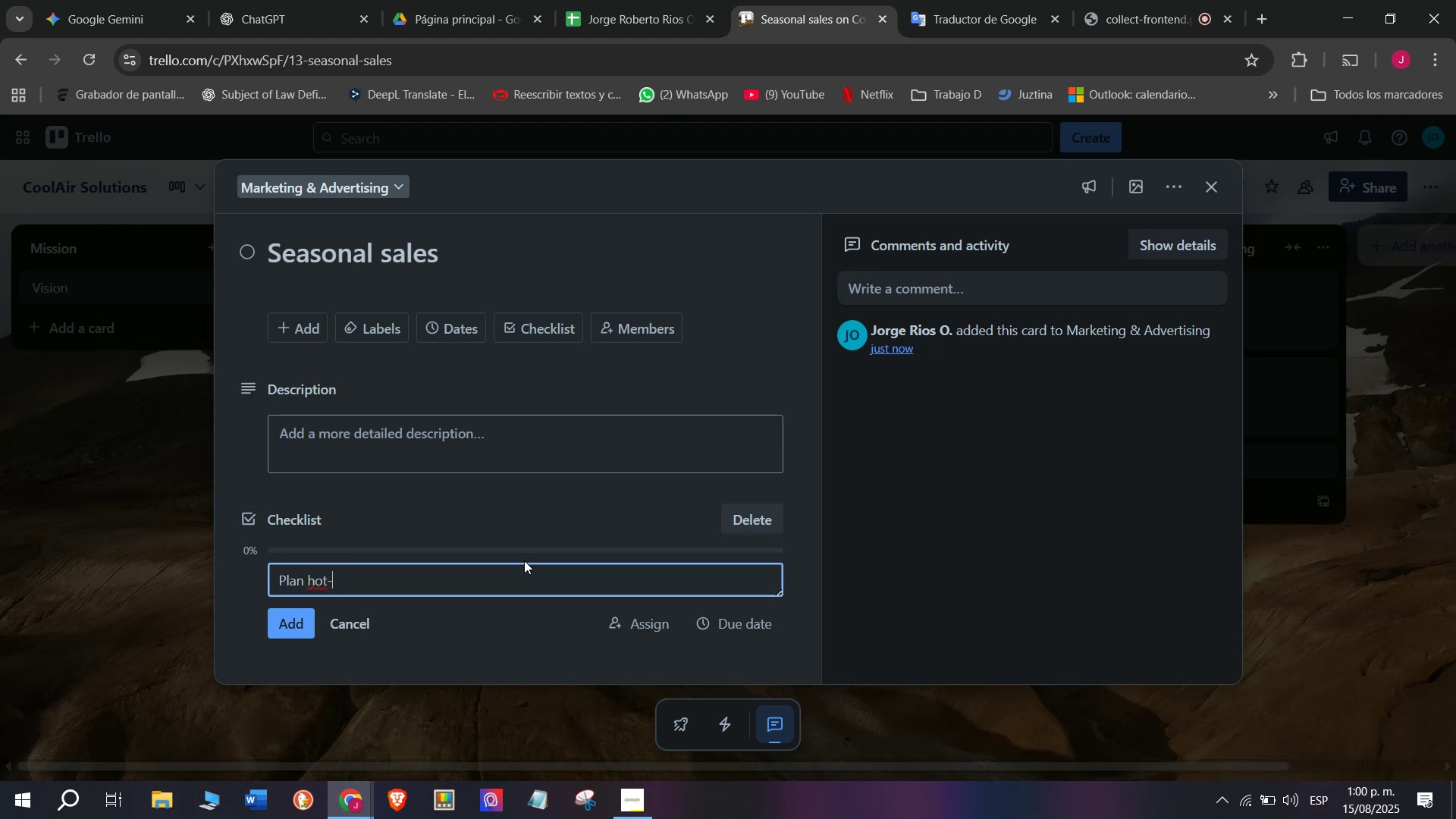 
type(weather )
 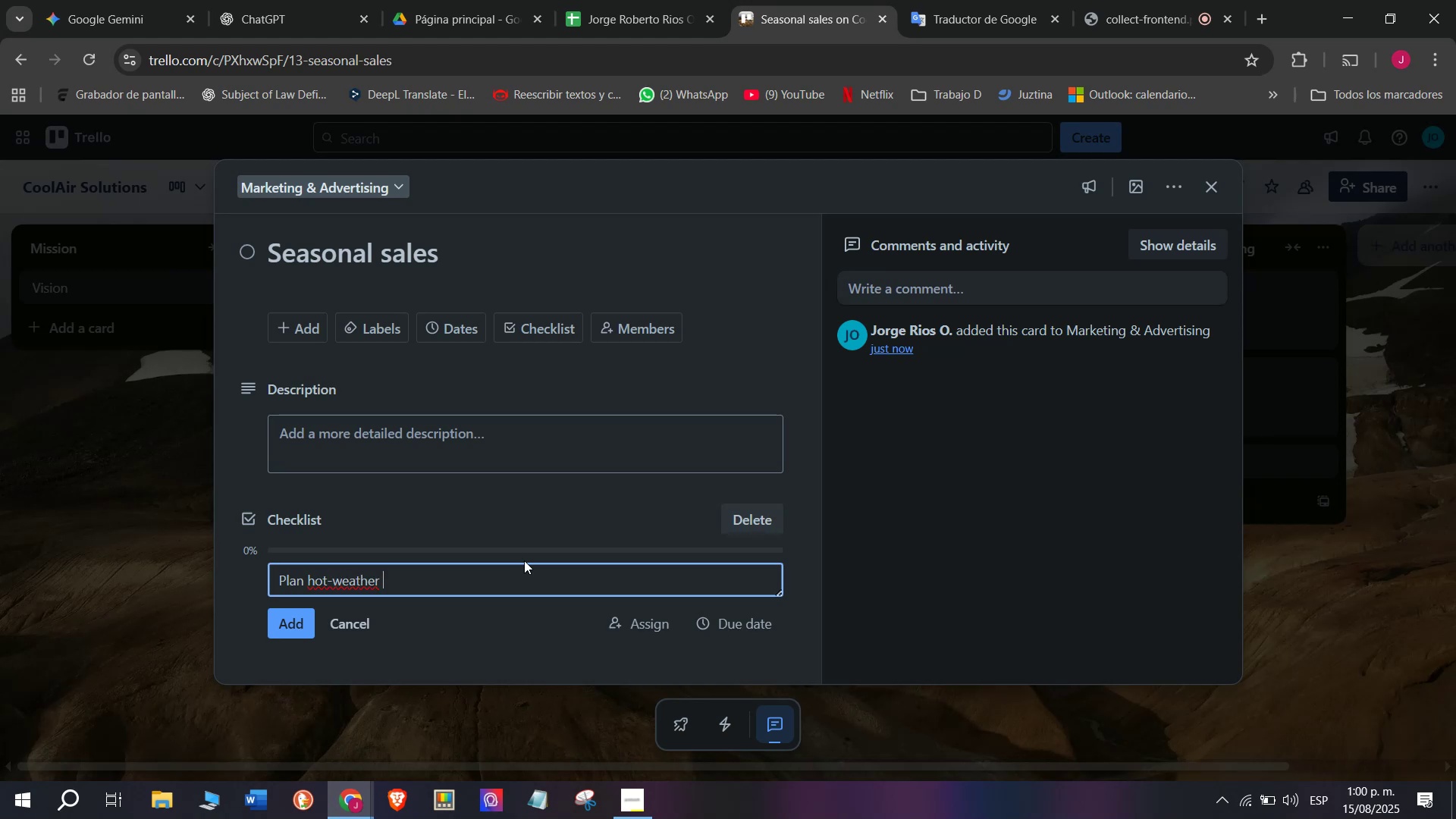 
type(discounts)
 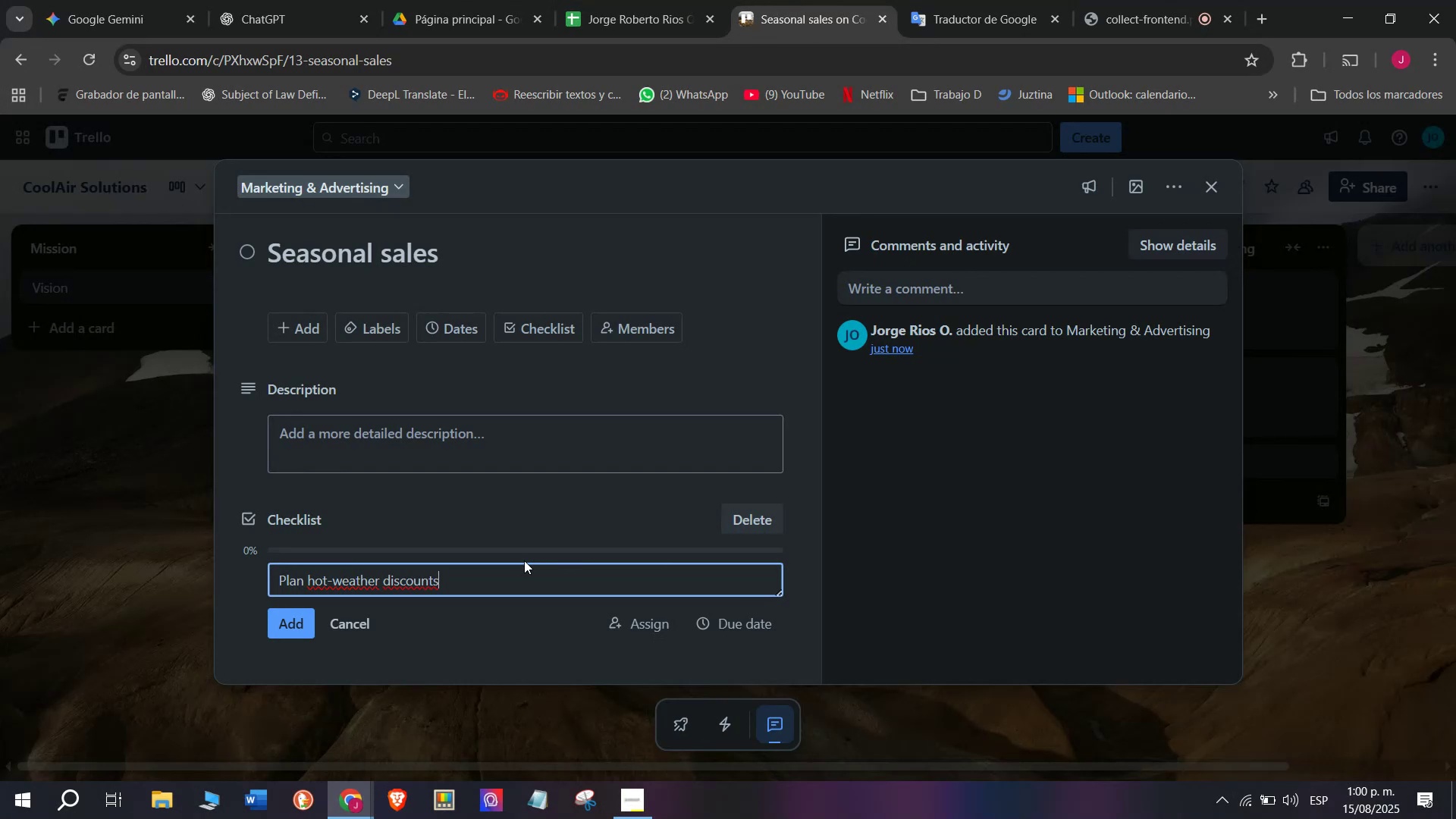 
key(Enter)
 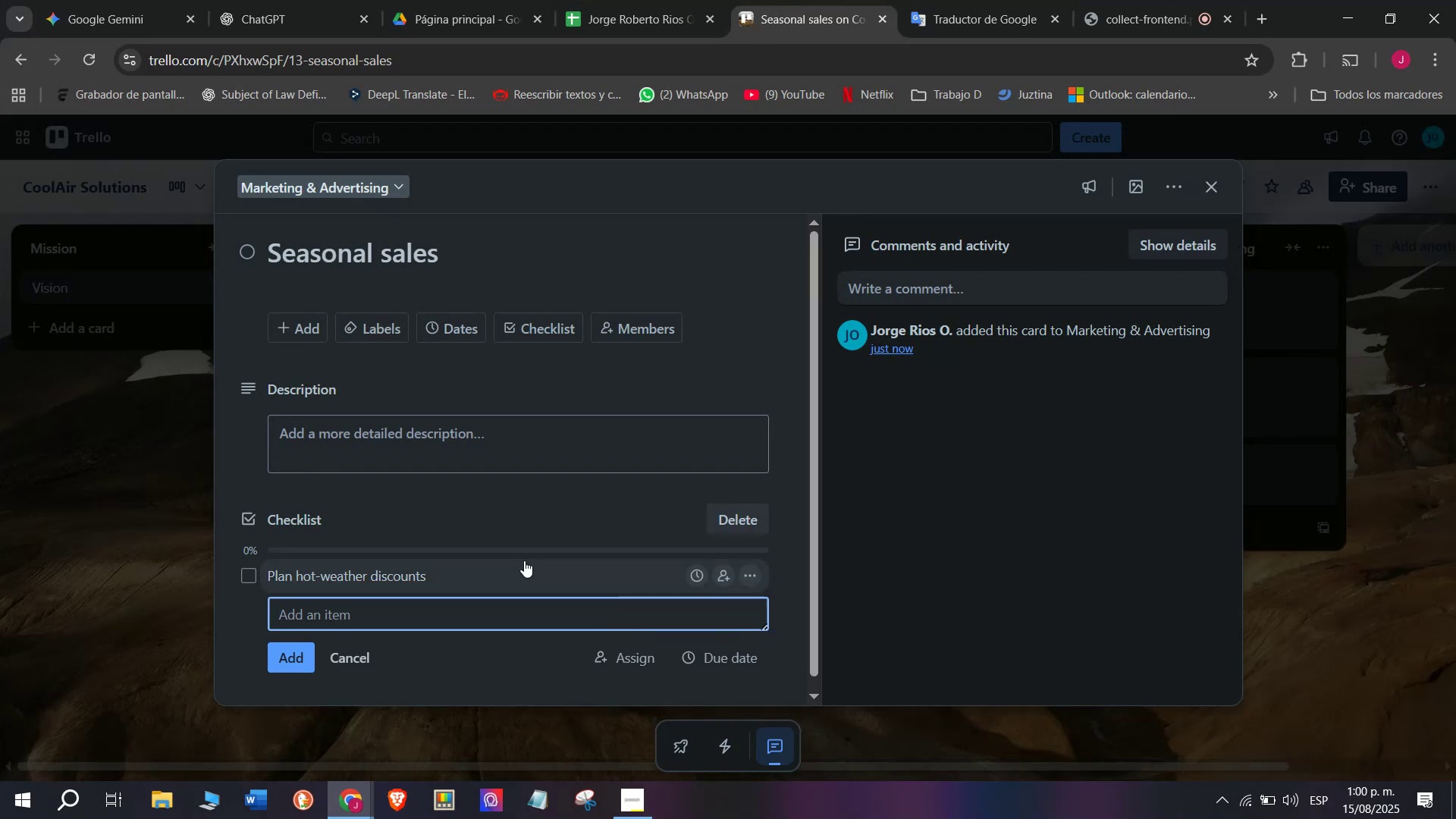 
type(Create )
 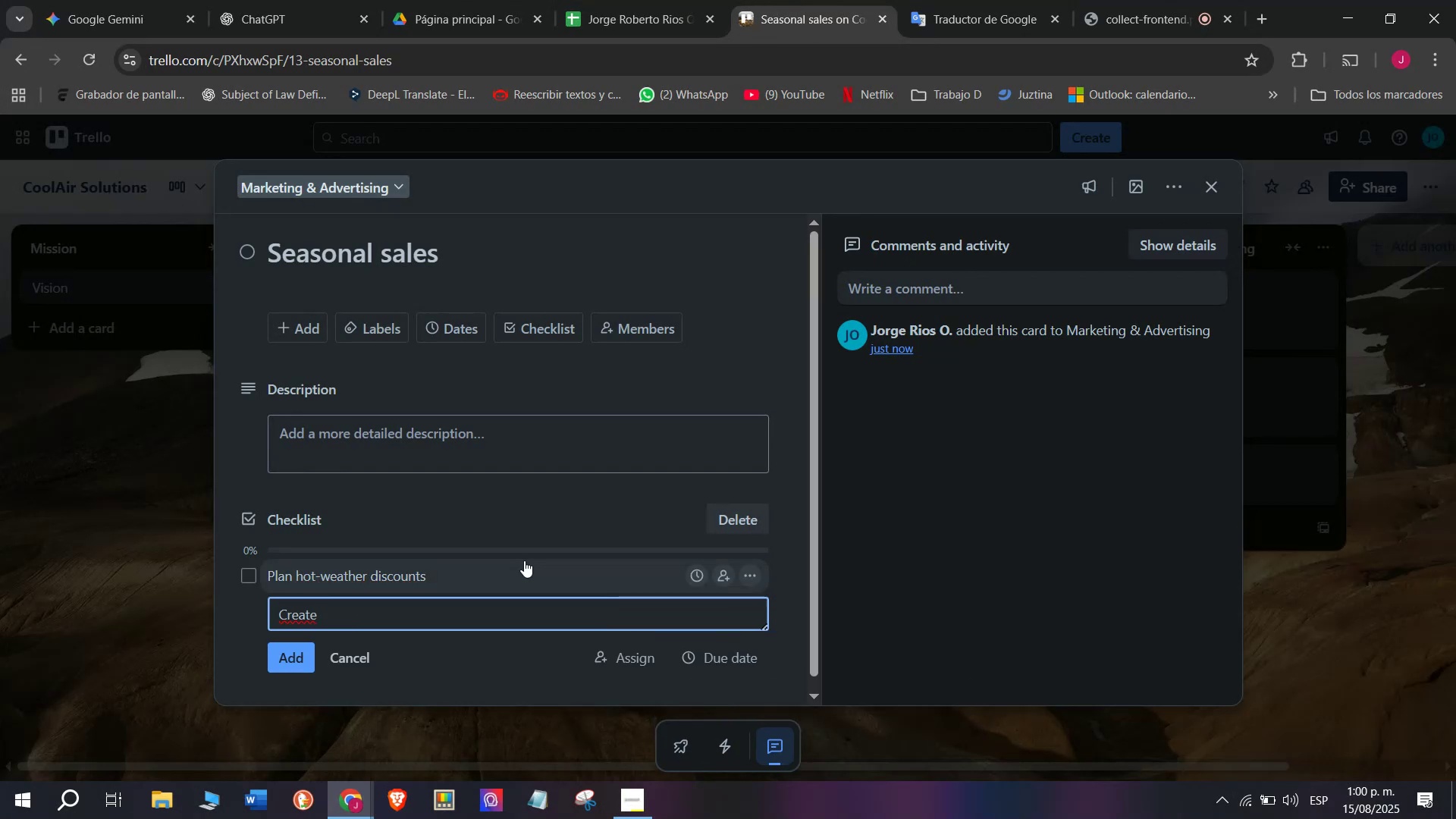 
type(large )
 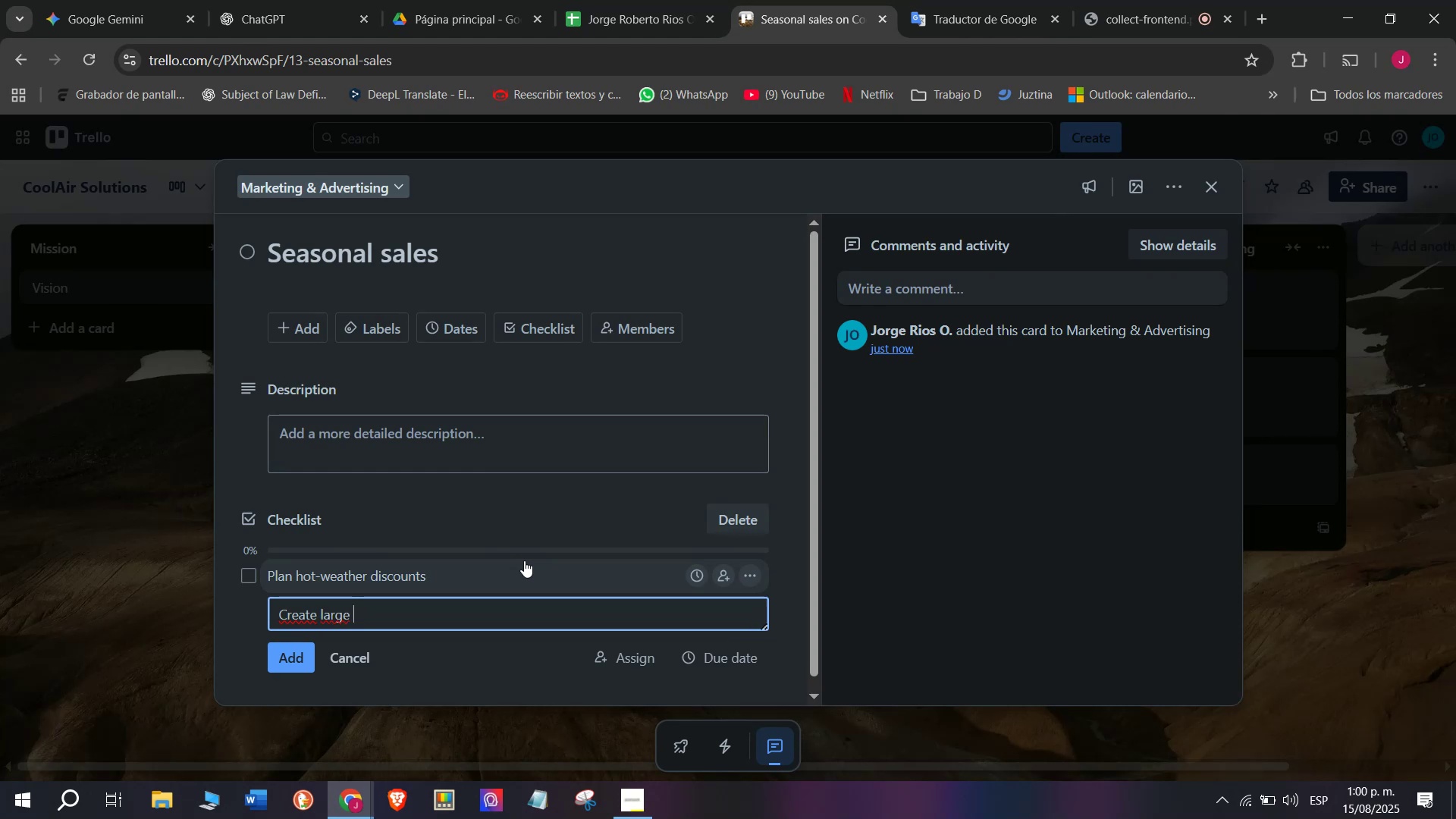 
type(banners)
 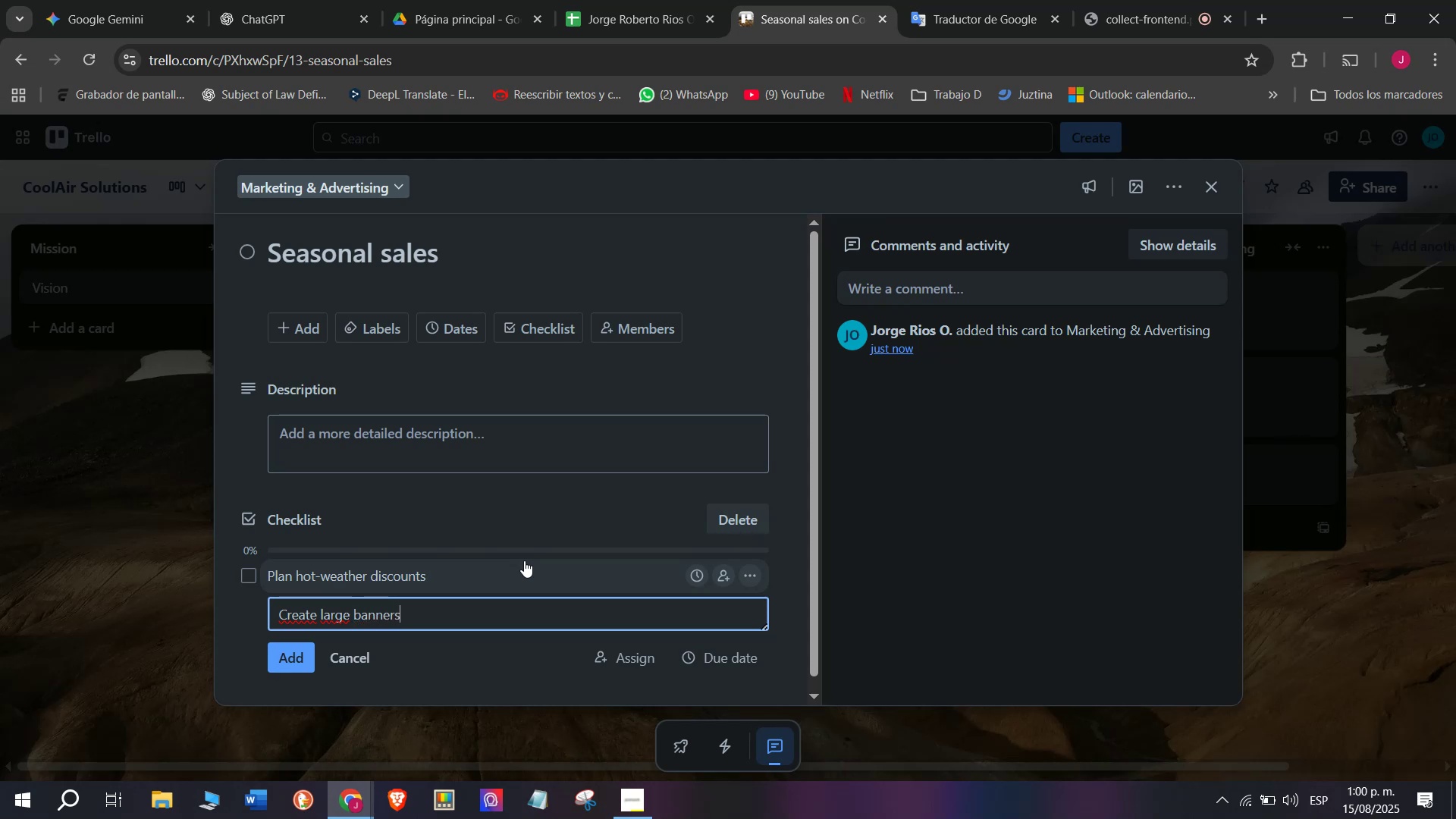 
key(Enter)
 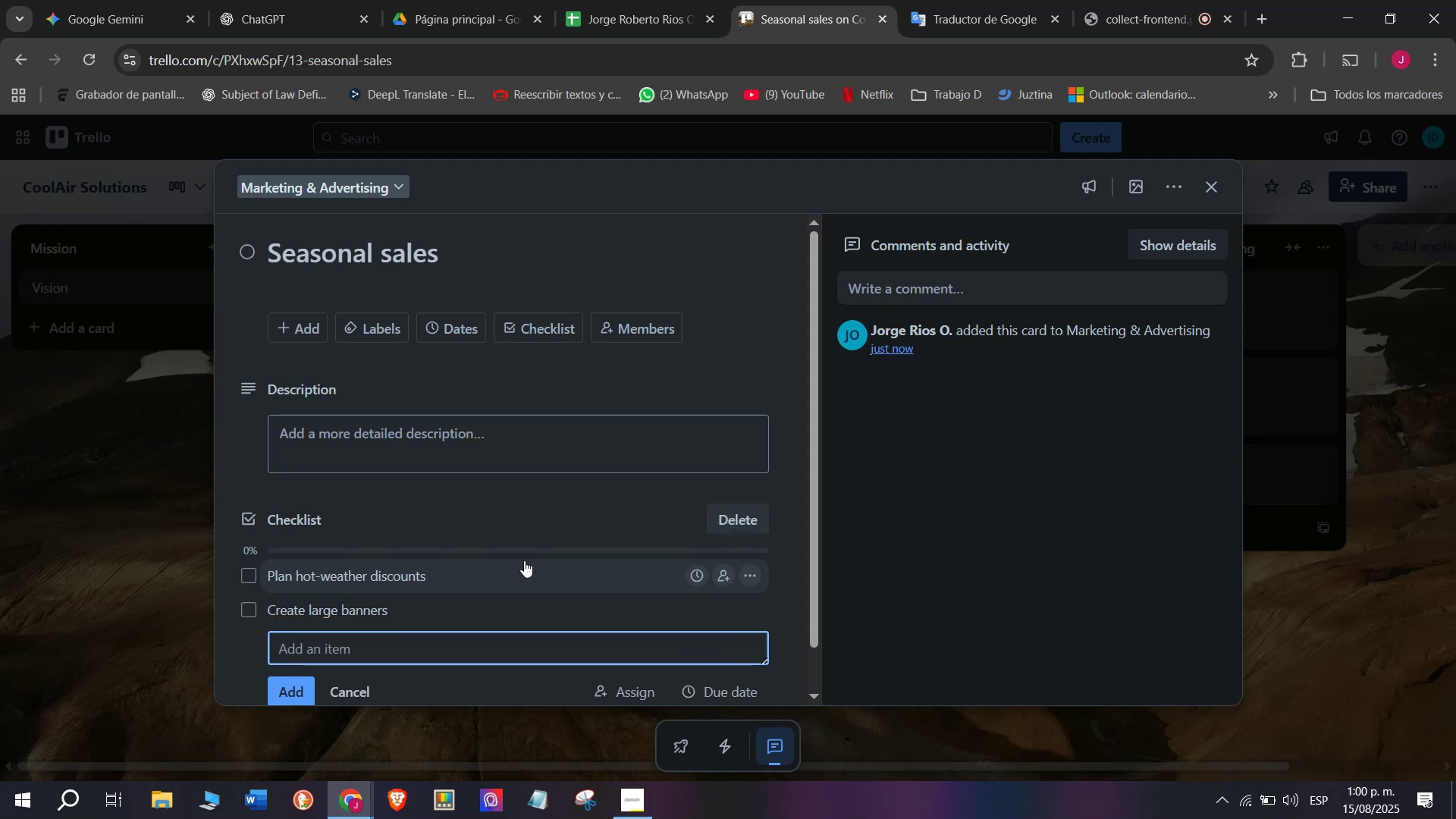 
type(Update store signage)
 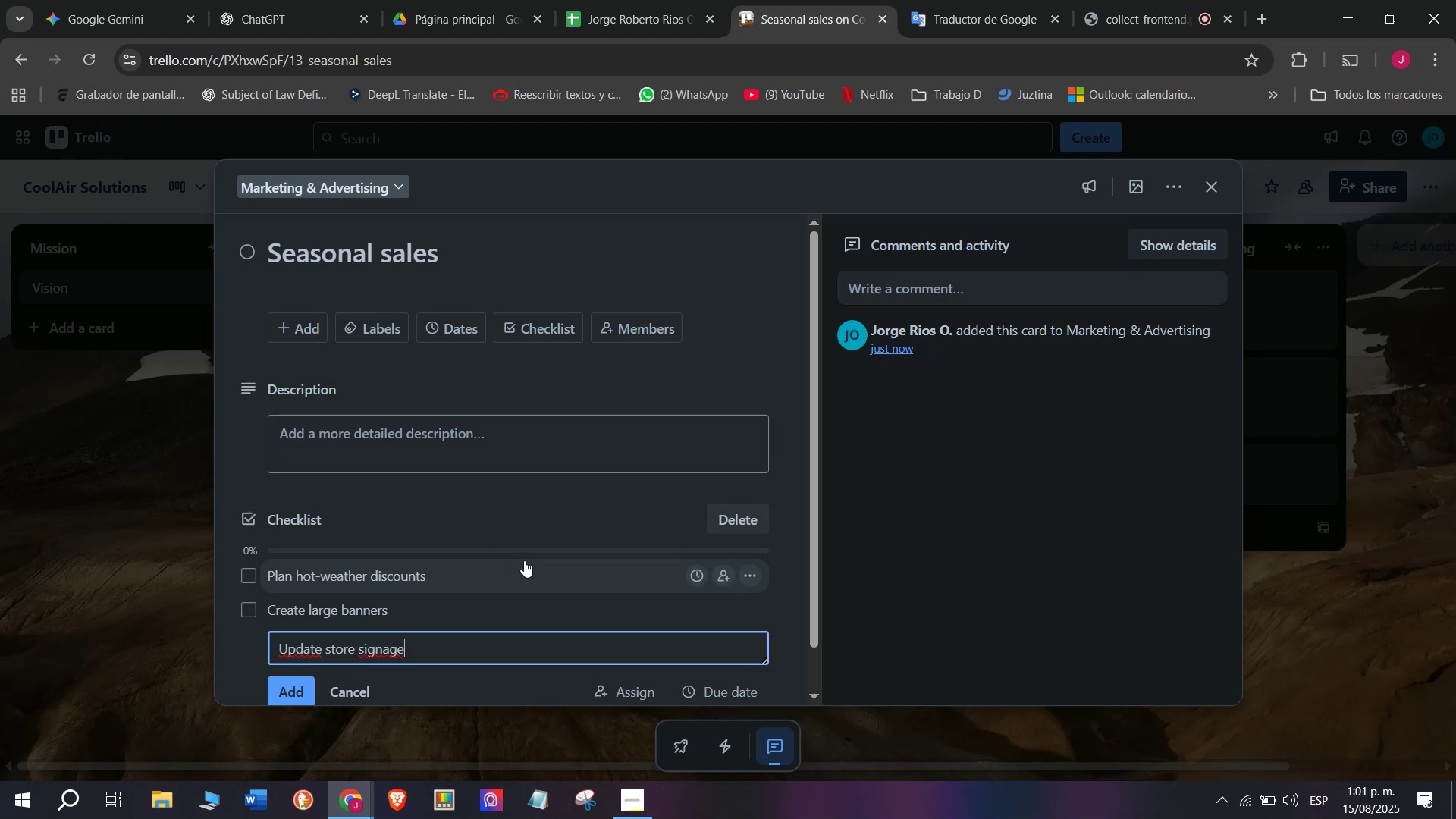 
key(Enter)
 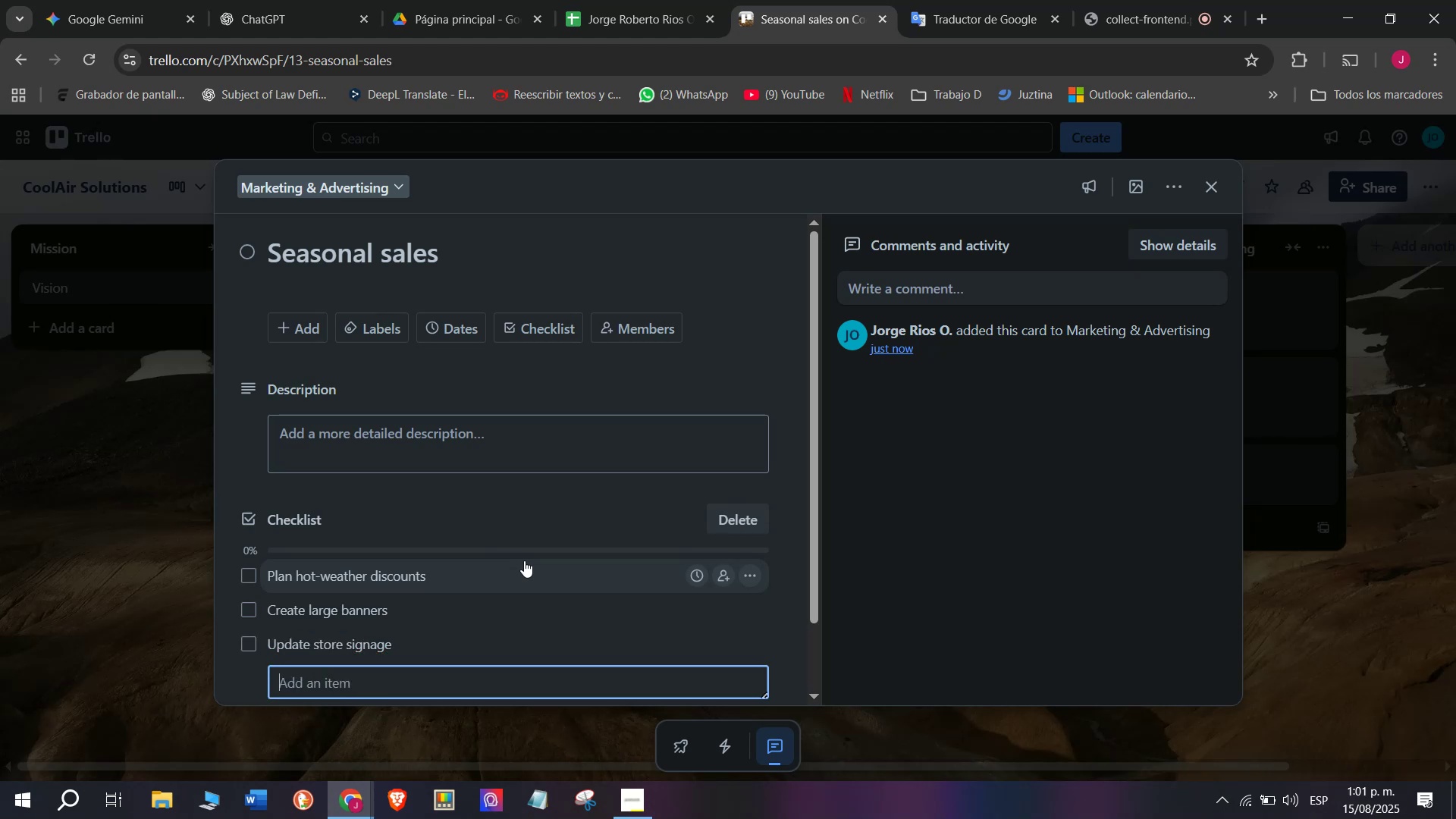 
type(Announce on radio)
 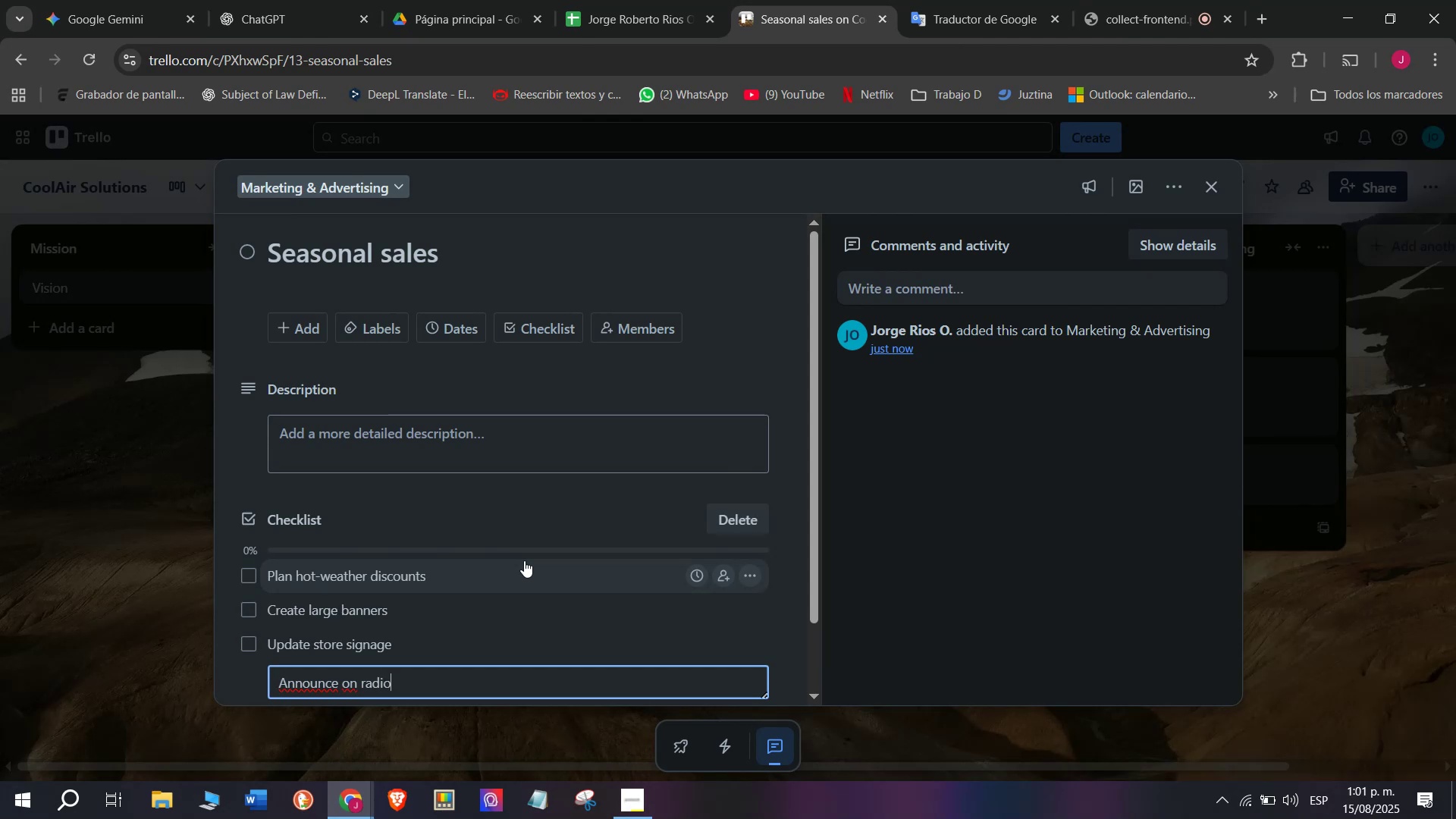 
key(Enter)
 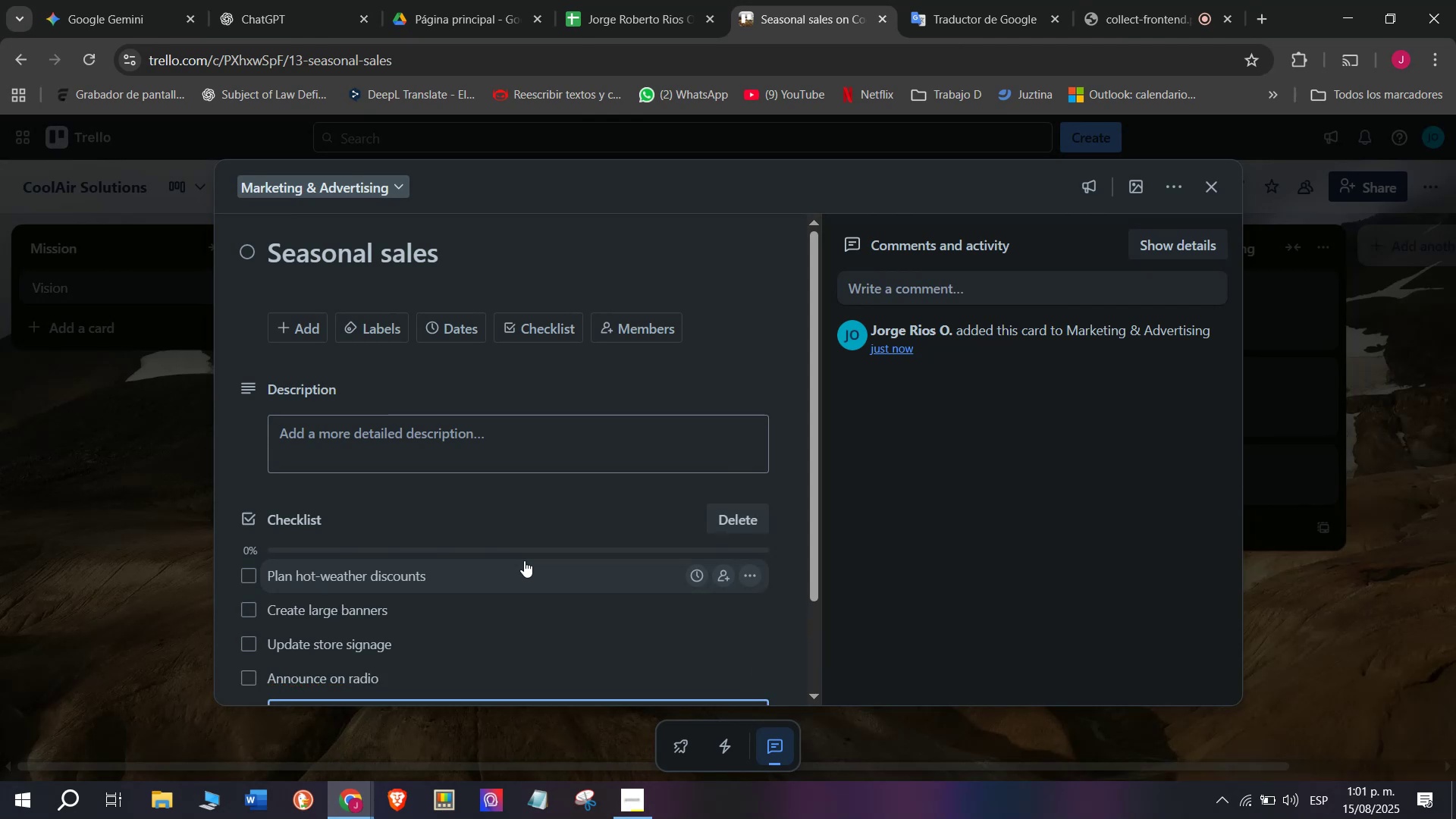 
type(Send SMS blasts)
 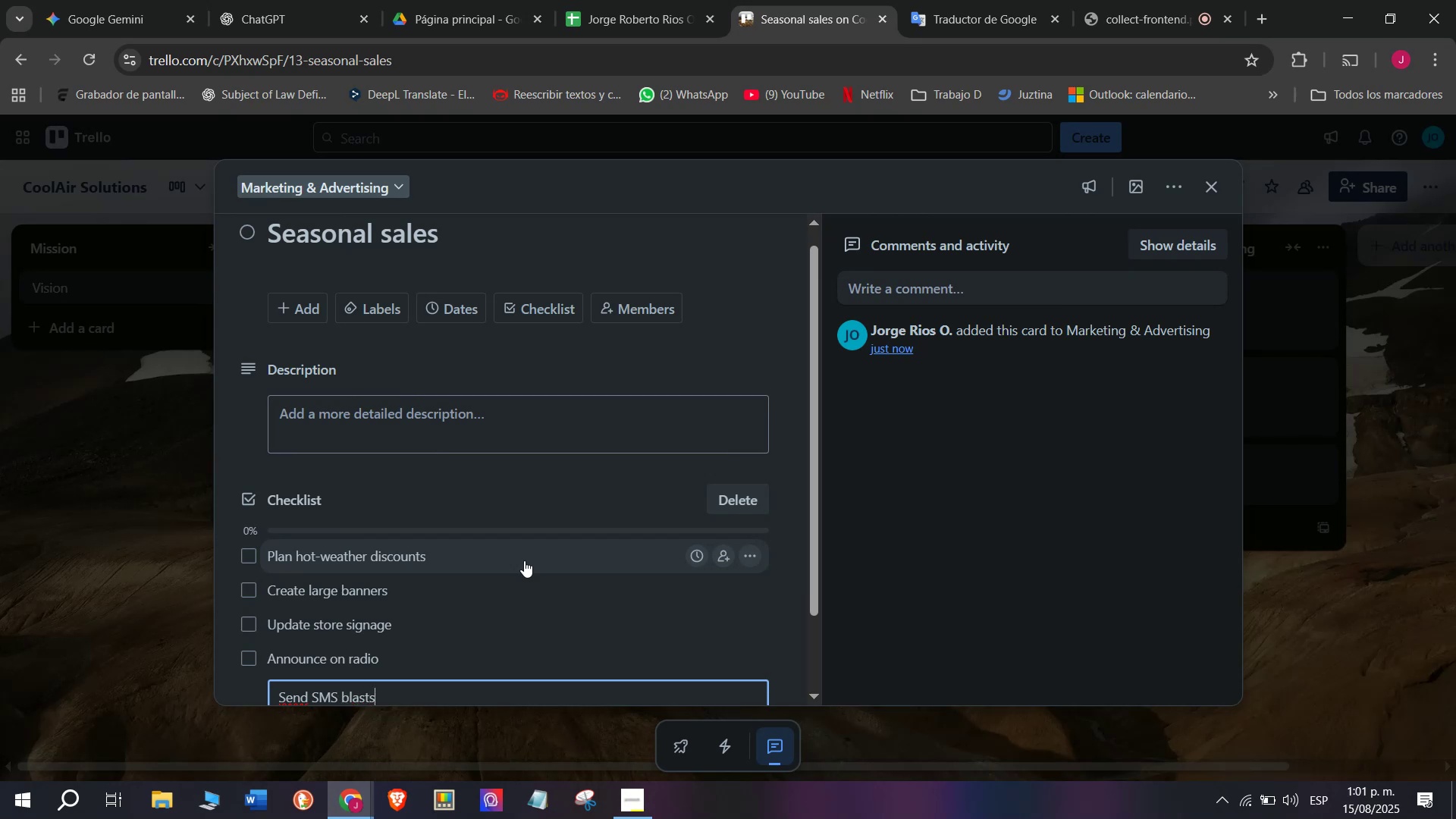 
 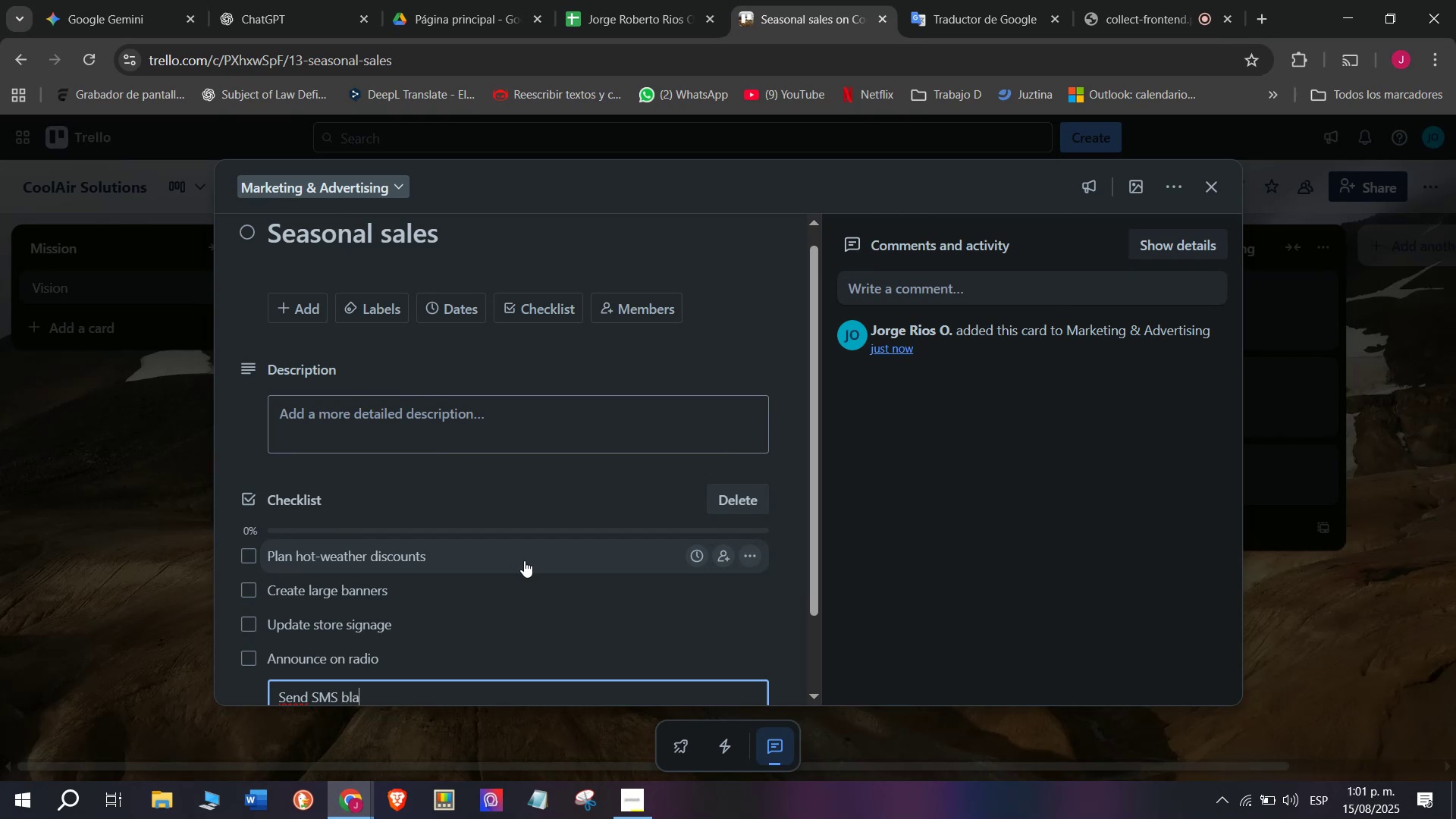 
key(Enter)
 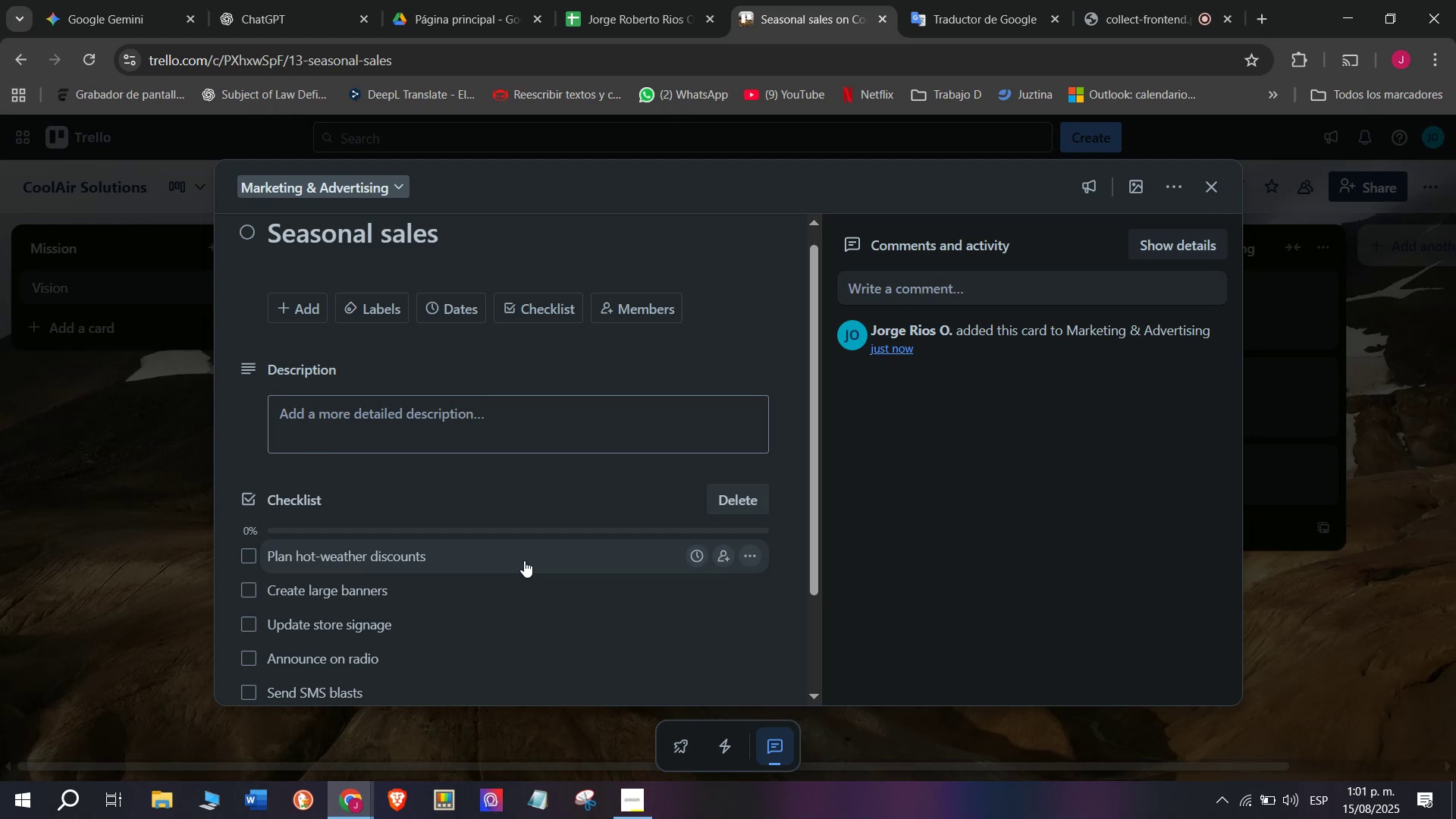 
type(Track sales )
 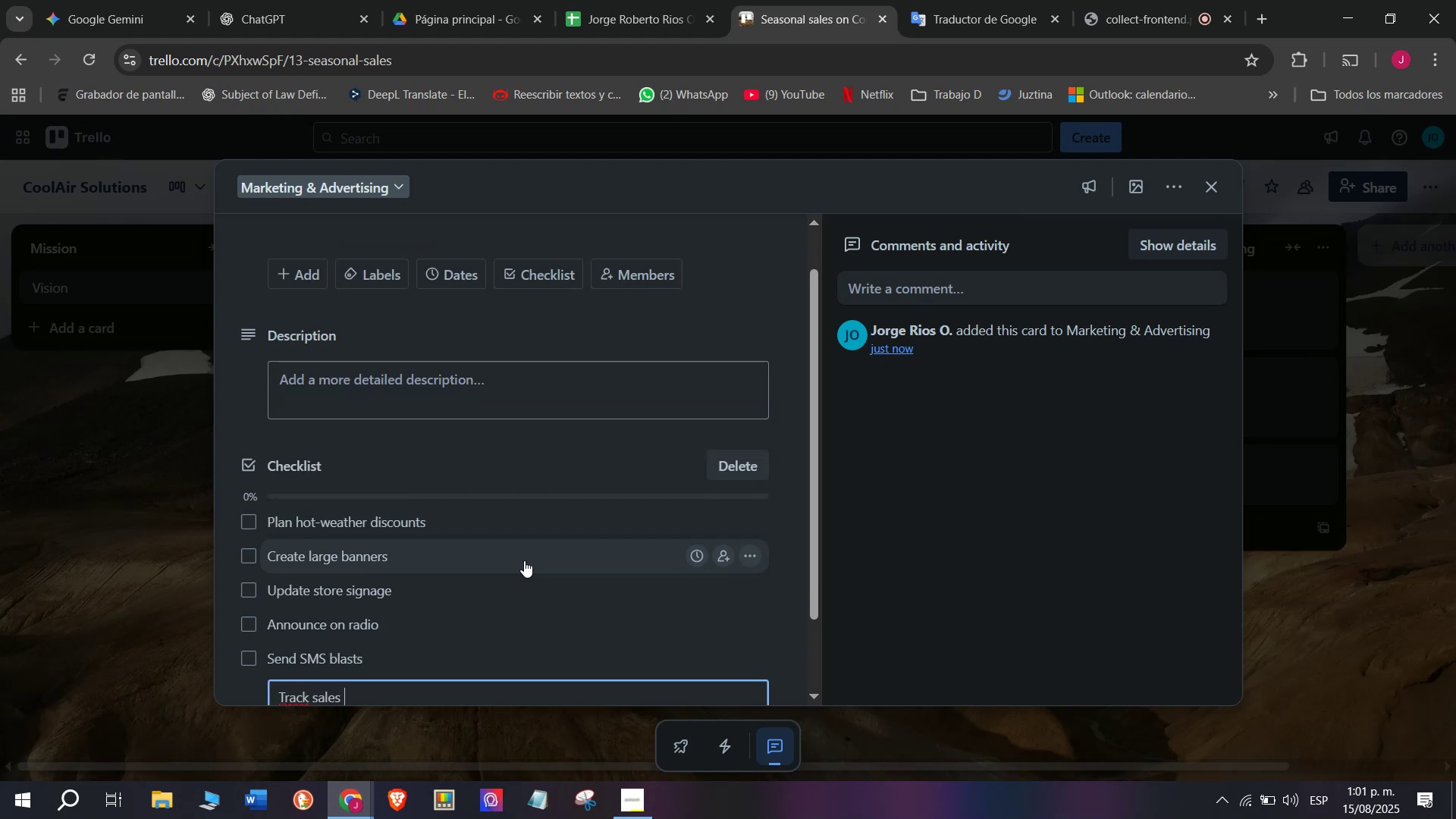 
type(results)
 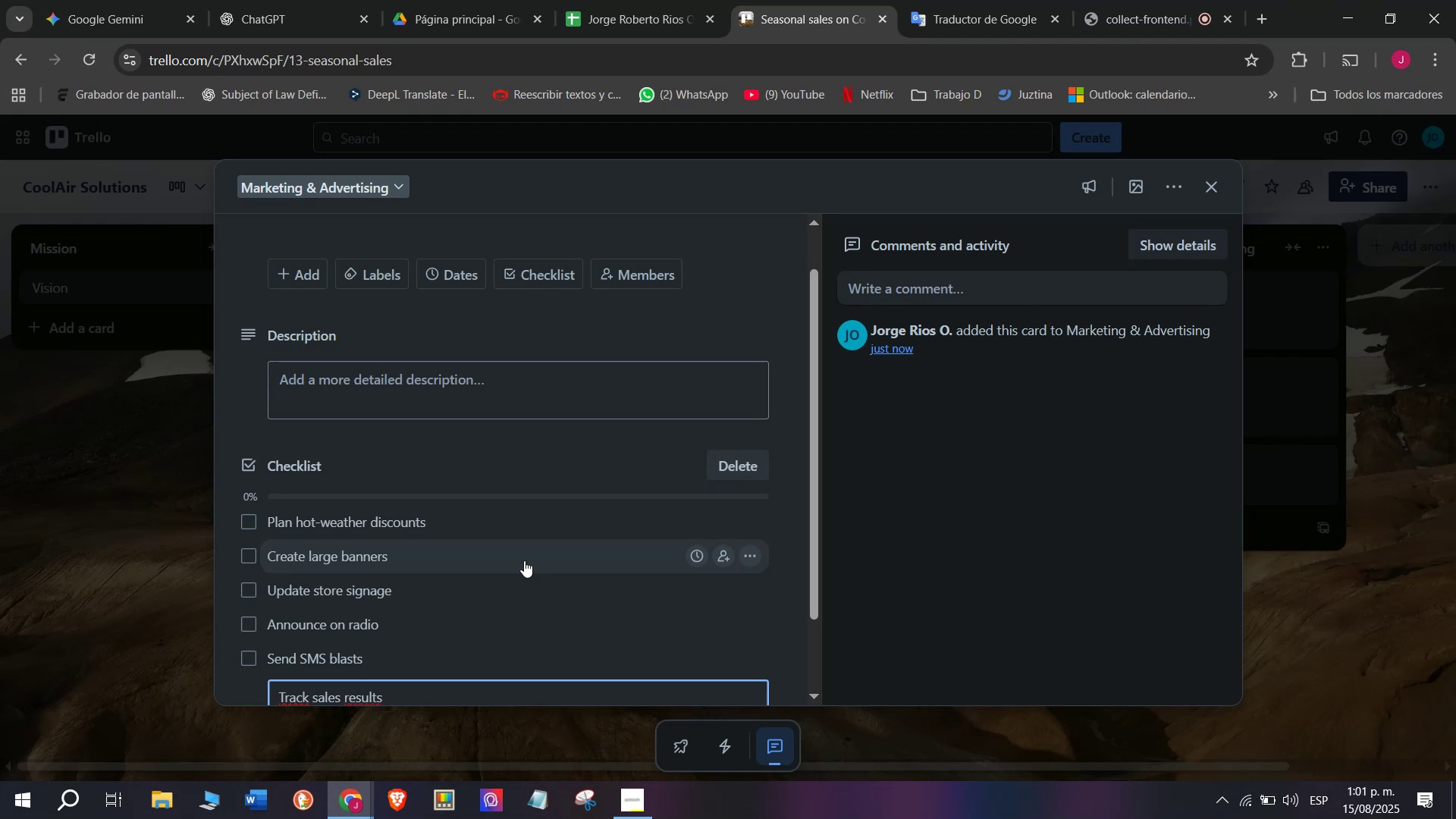 
key(Enter)
 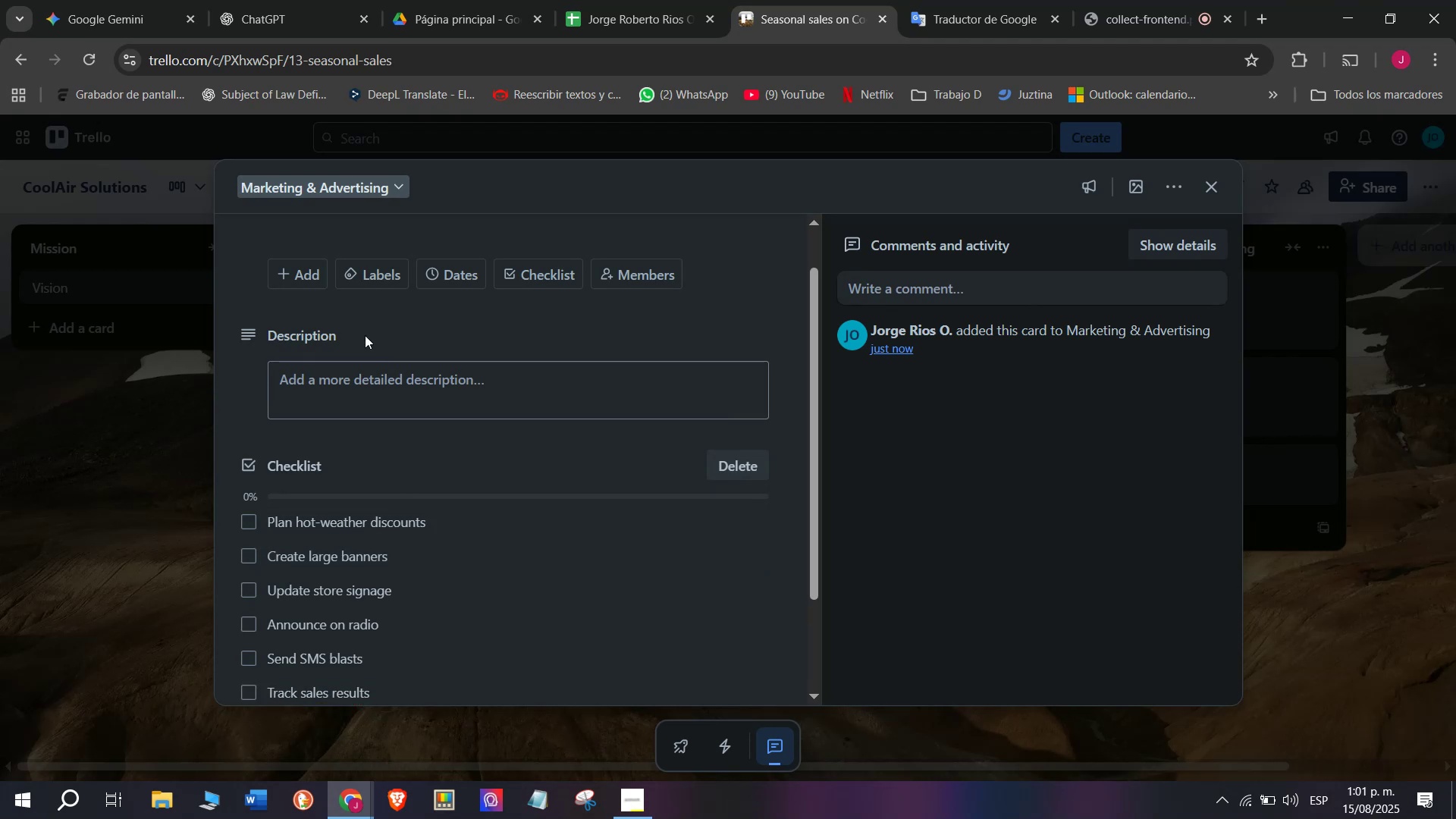 
left_click([356, 274])
 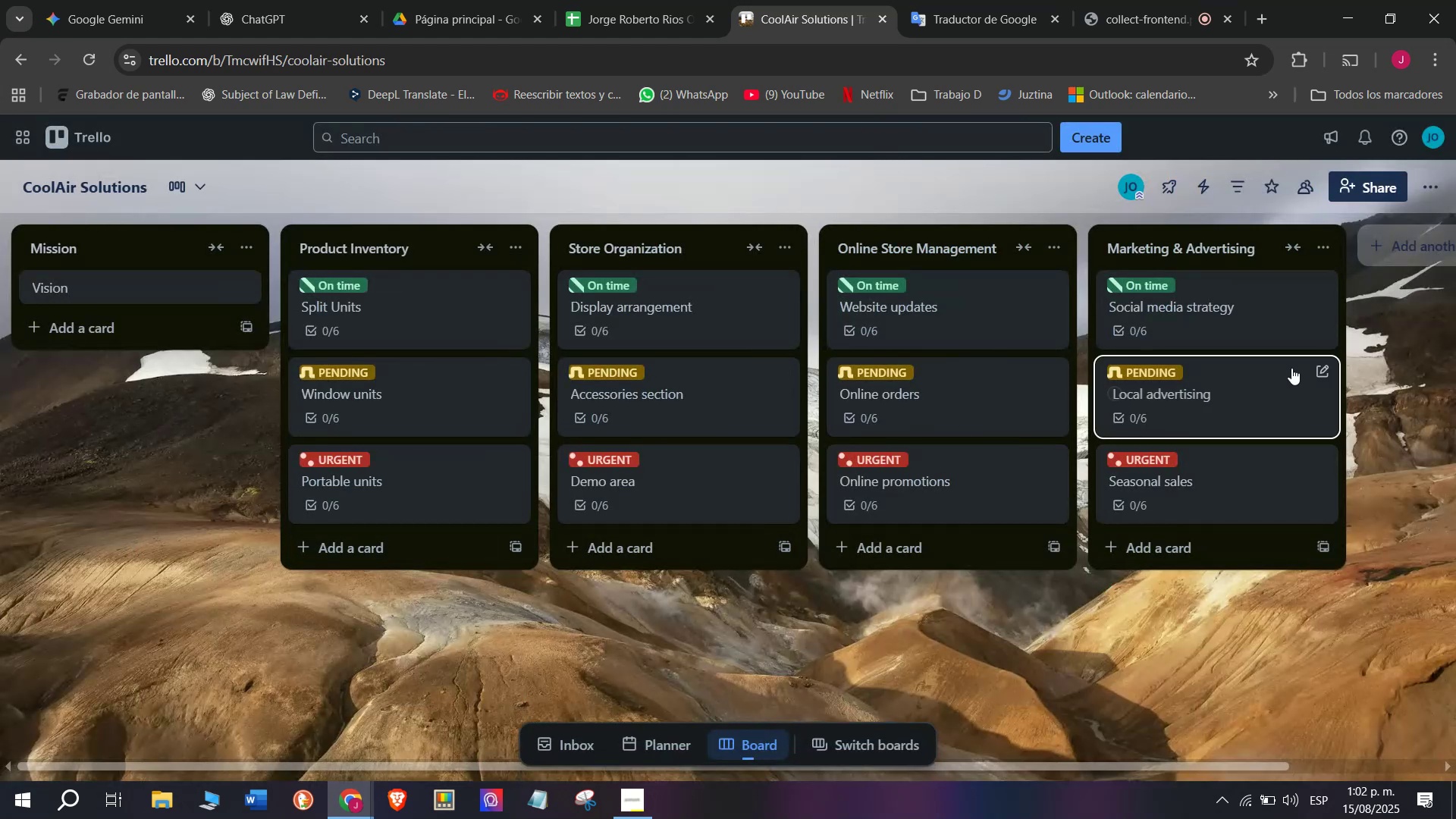 
left_click([1410, 256])
 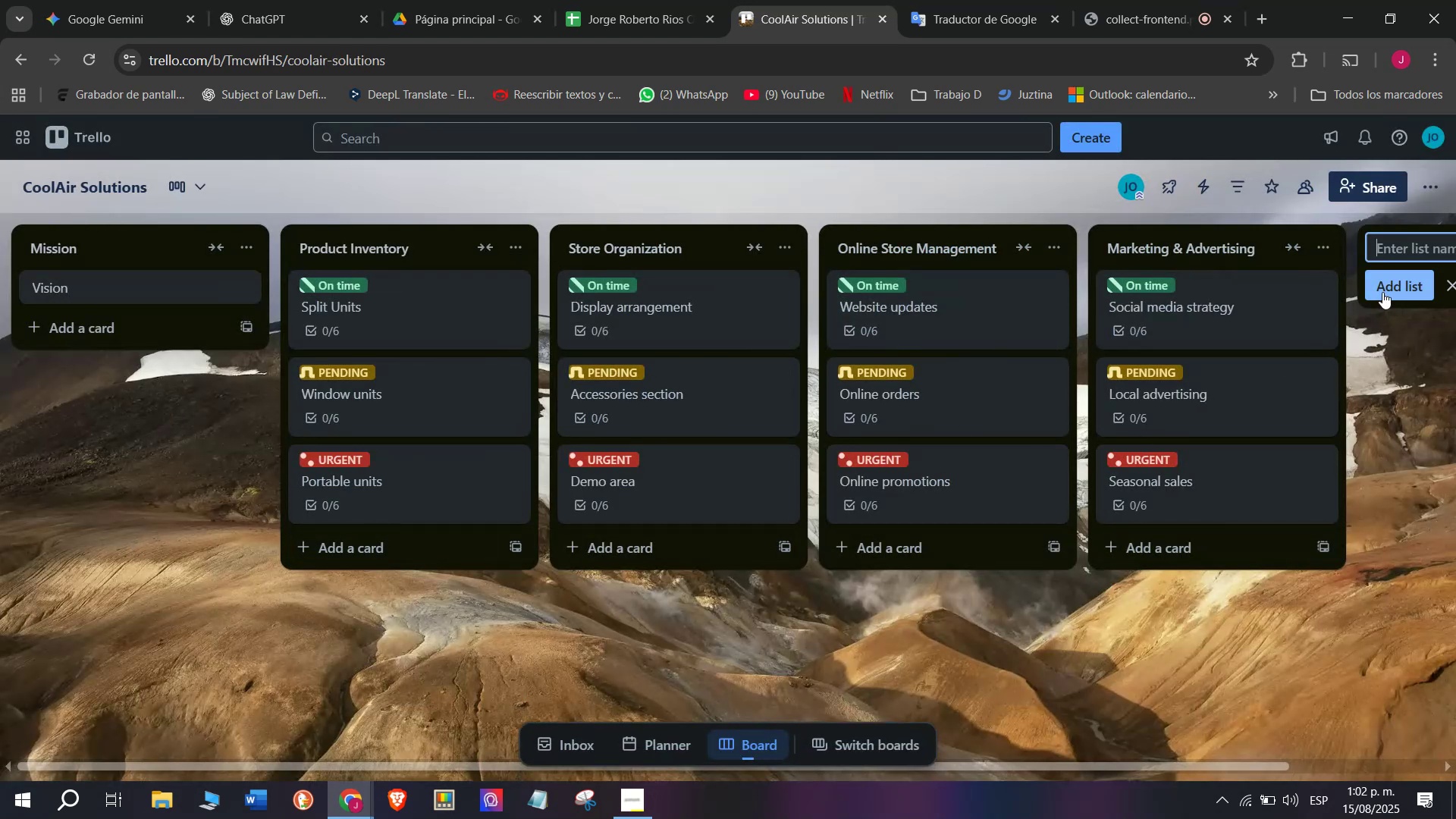 
wait(6.14)
 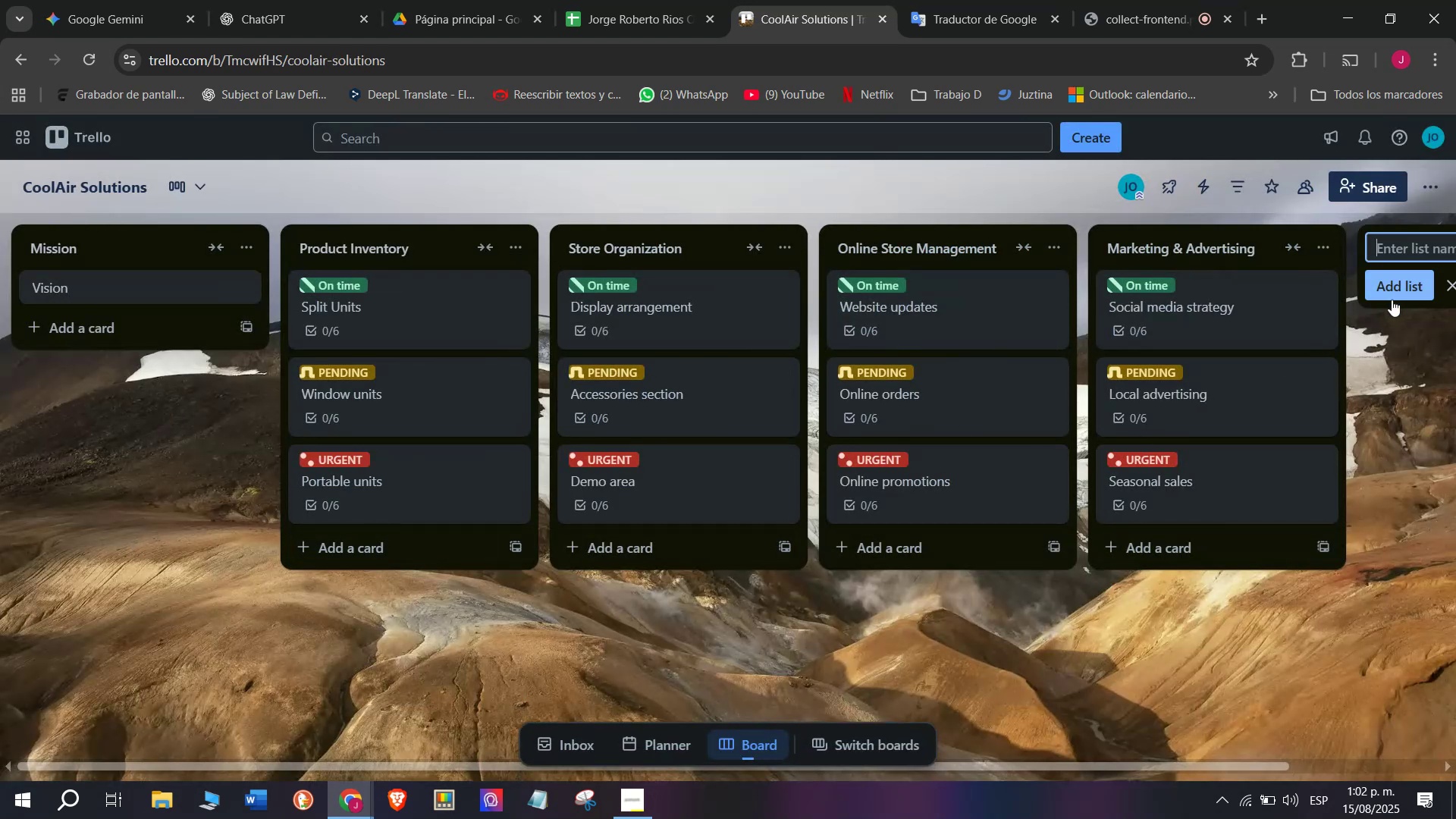 
left_click_drag(start_coordinate=[1222, 760], to_coordinate=[1399, 755])
 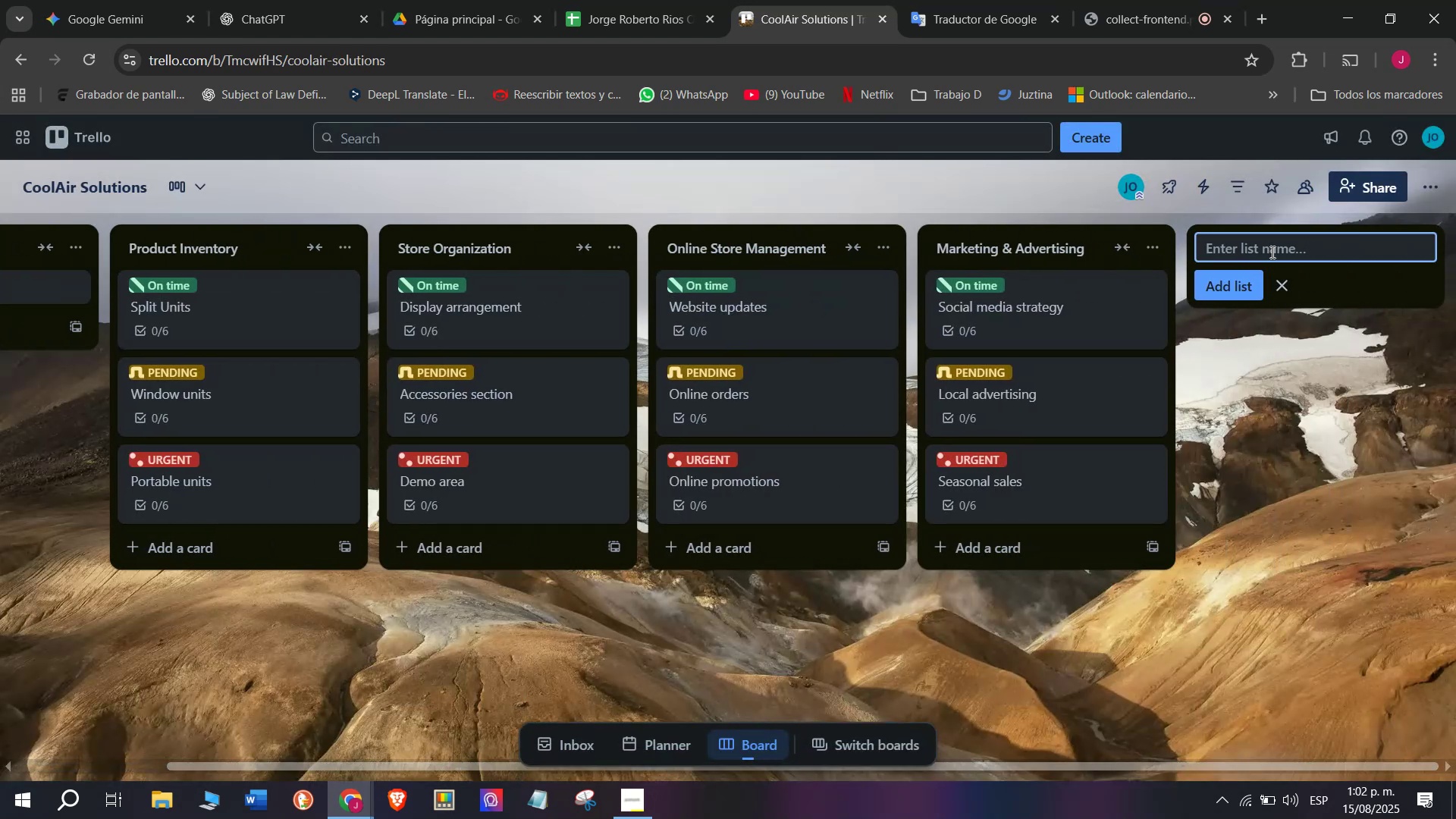 
left_click([1271, 246])
 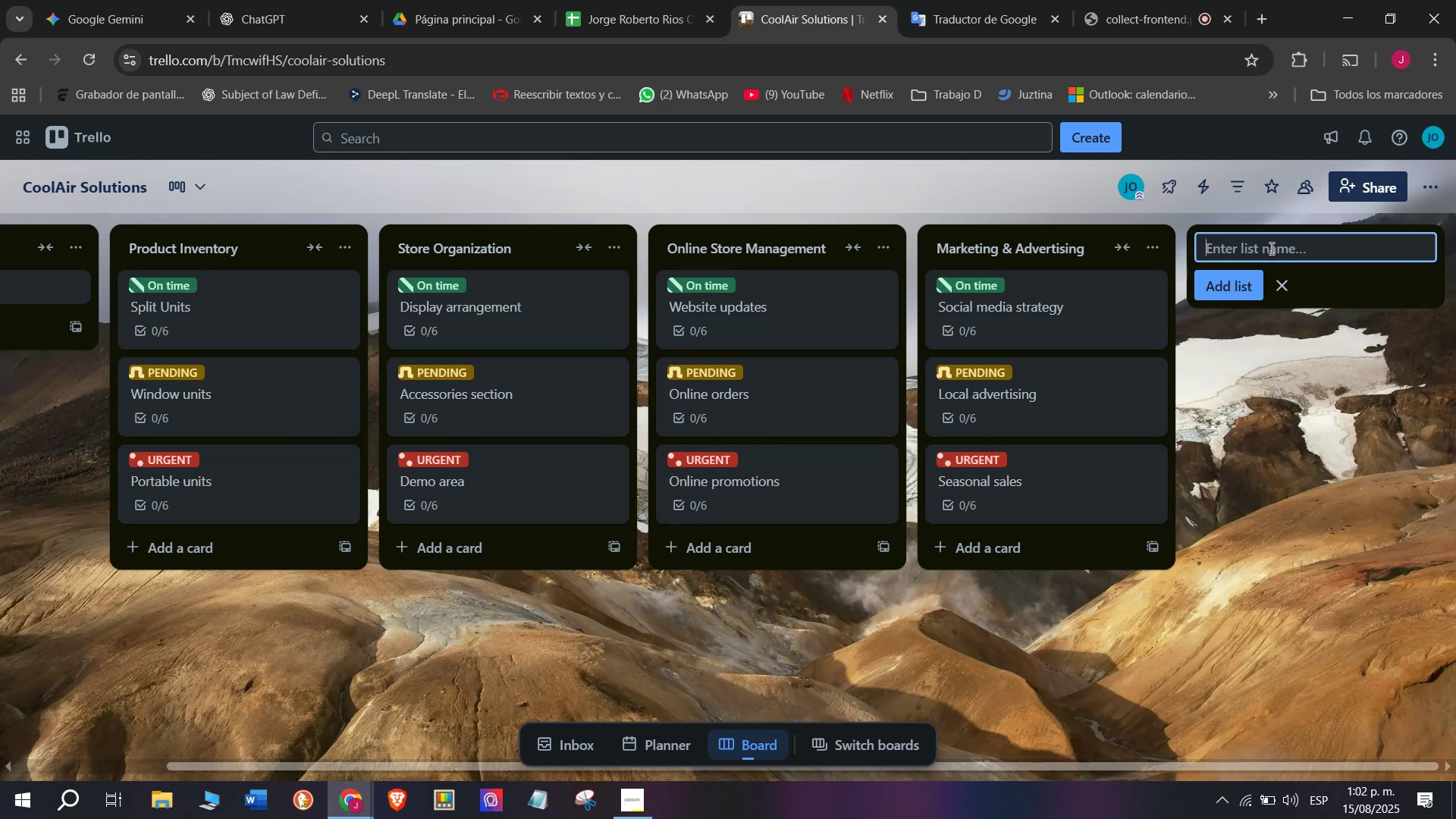 
type(Delivery )
 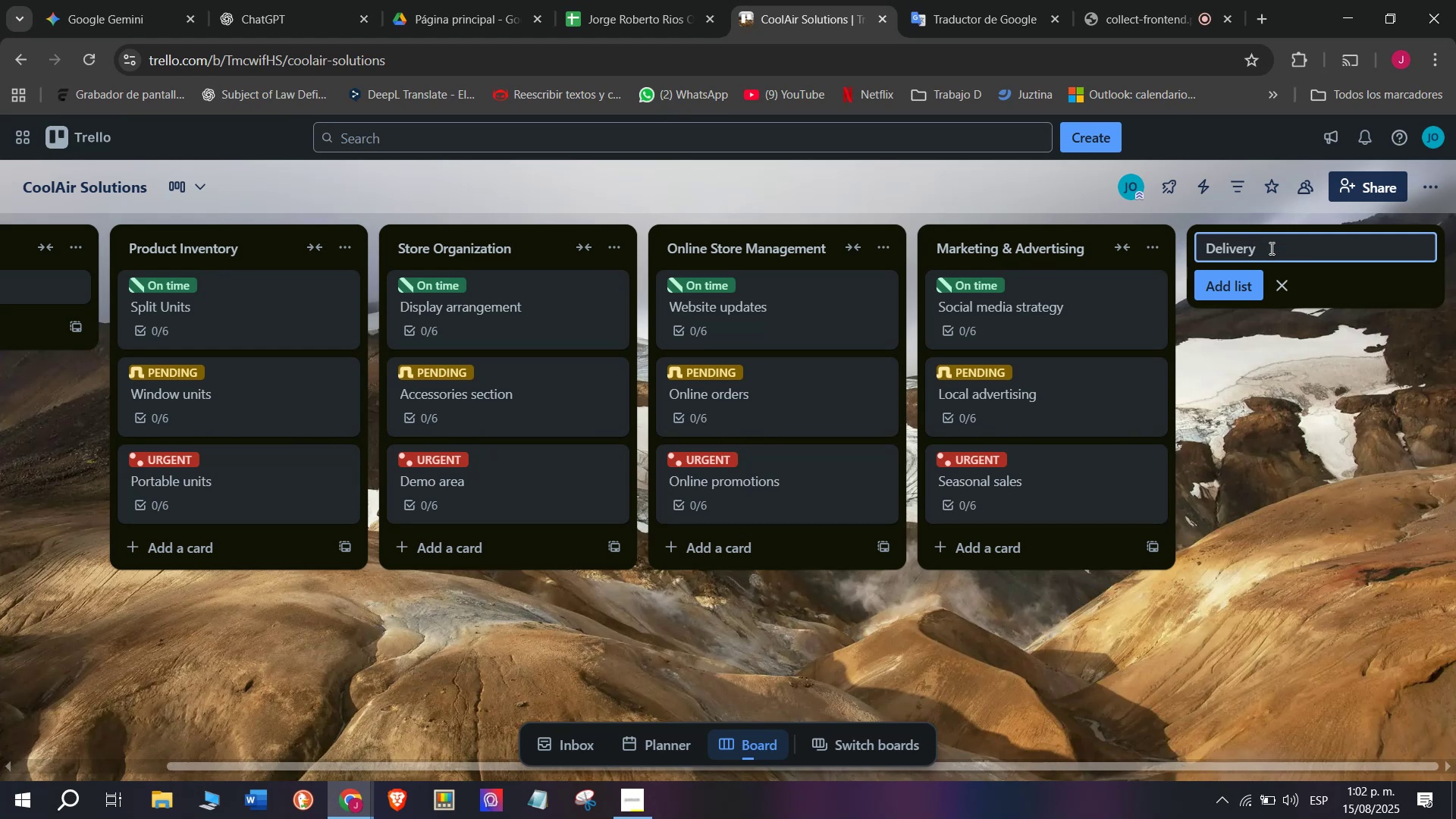 
key(Shift+6)
 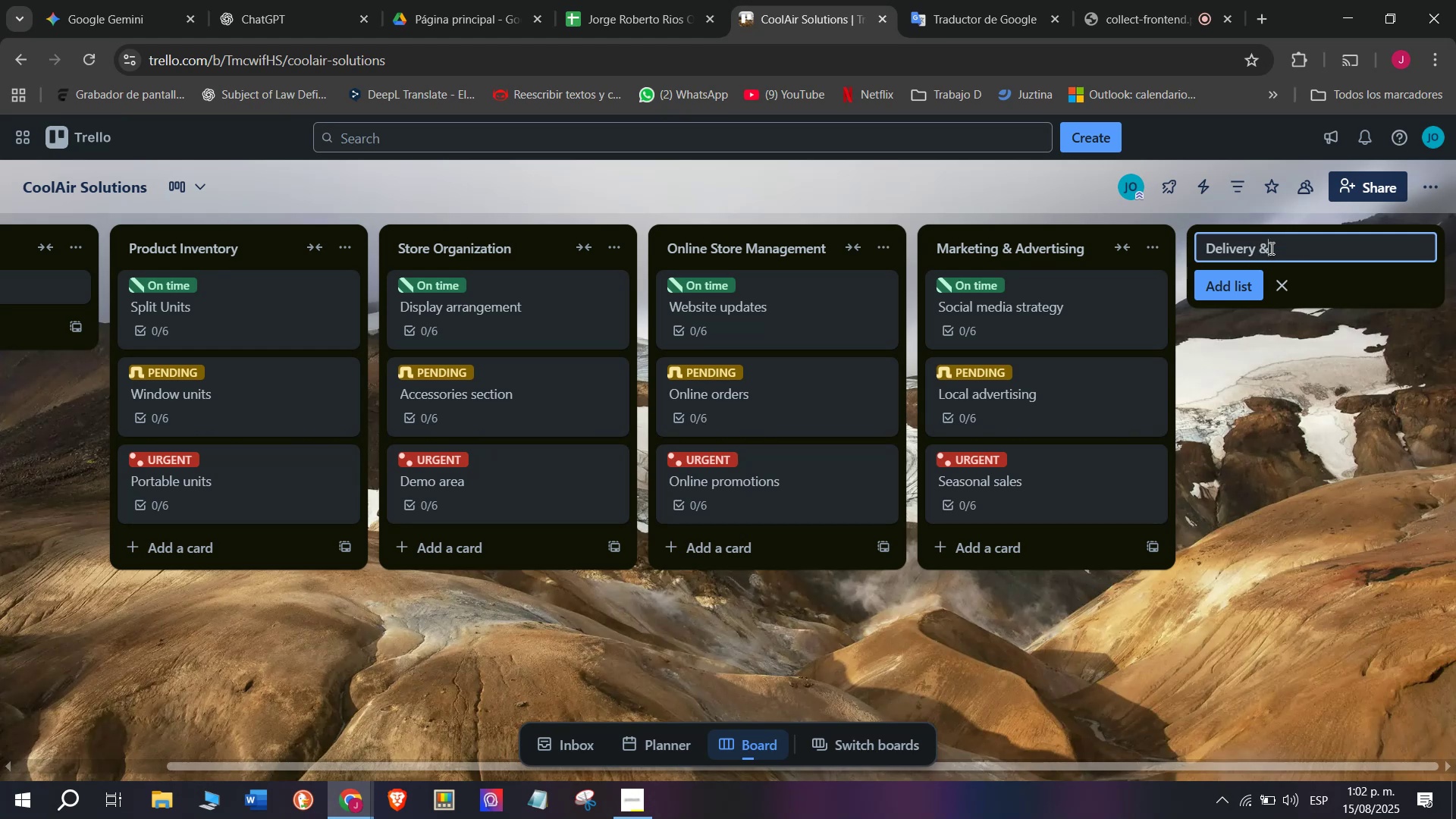 
key(Space)
 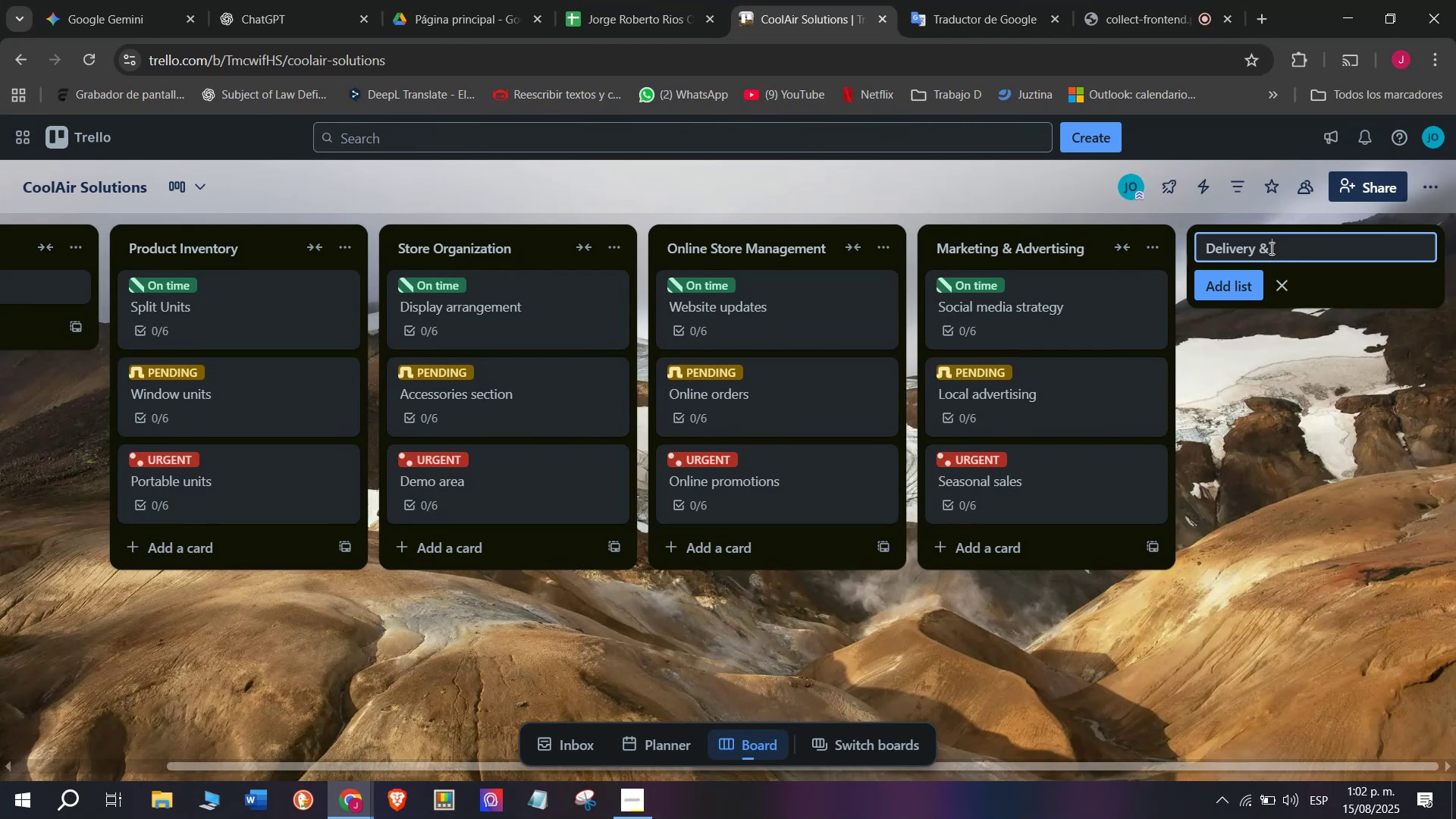 
type(Installation)
 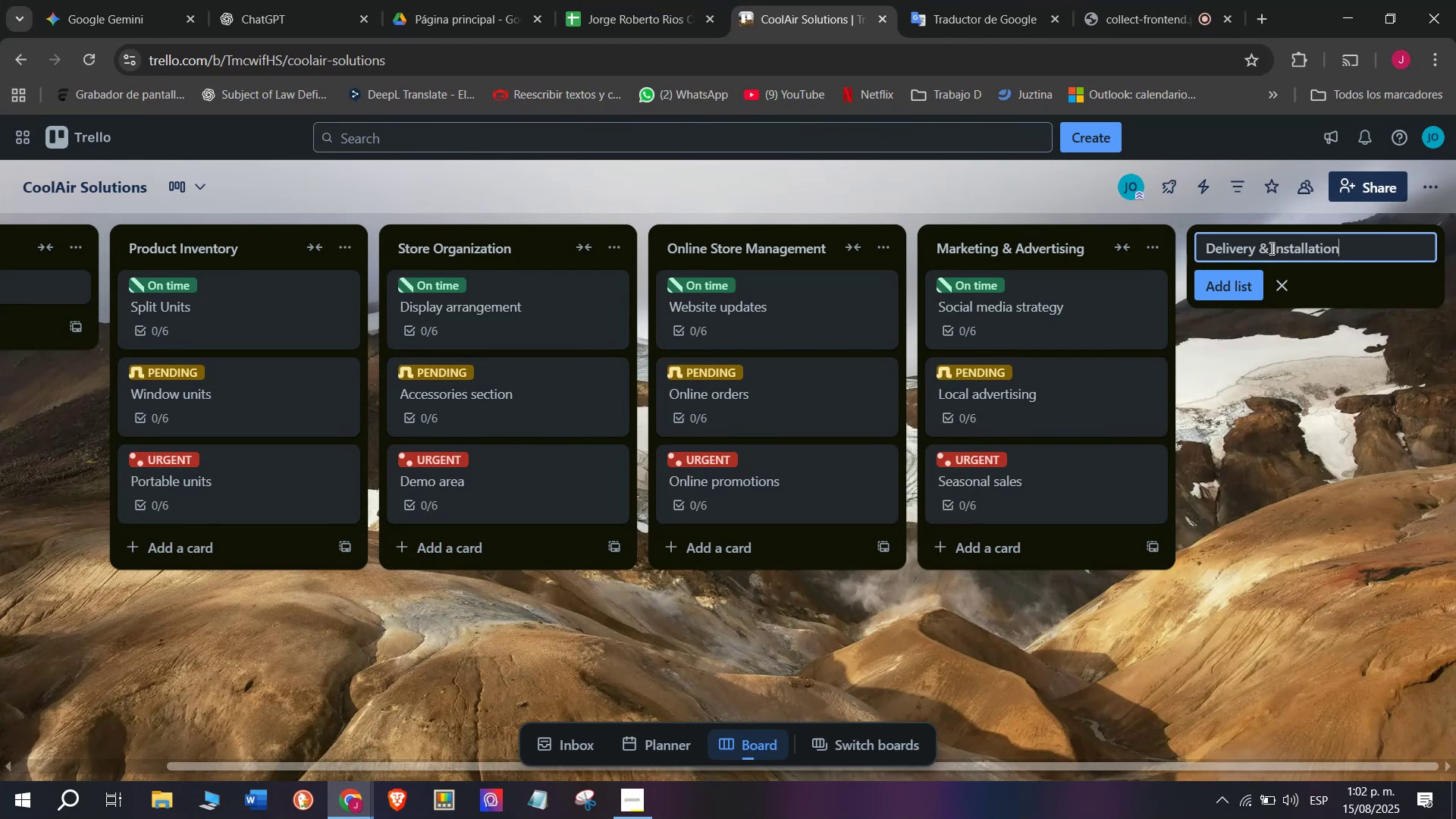 
key(Enter)
 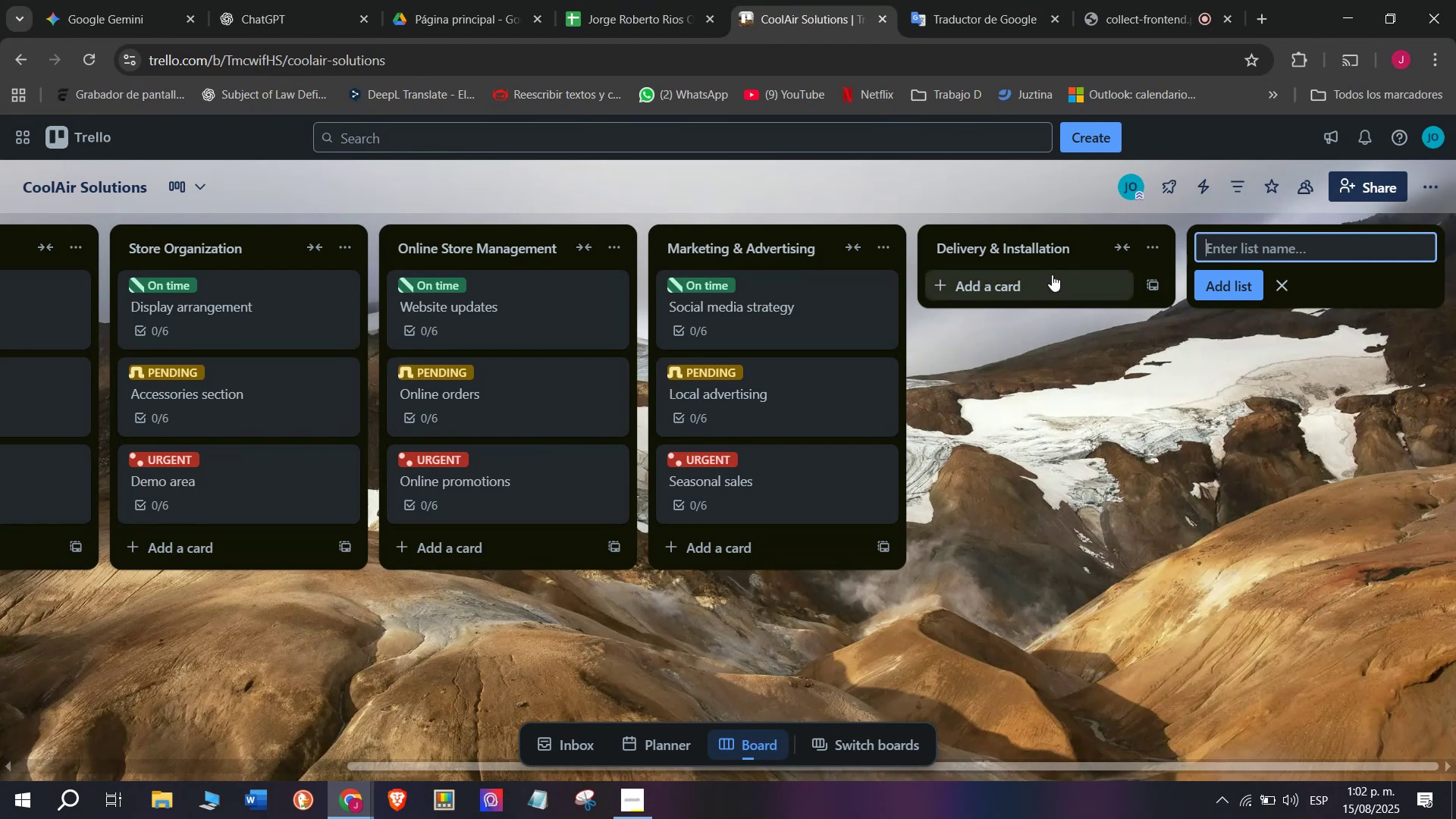 
type(Home)
 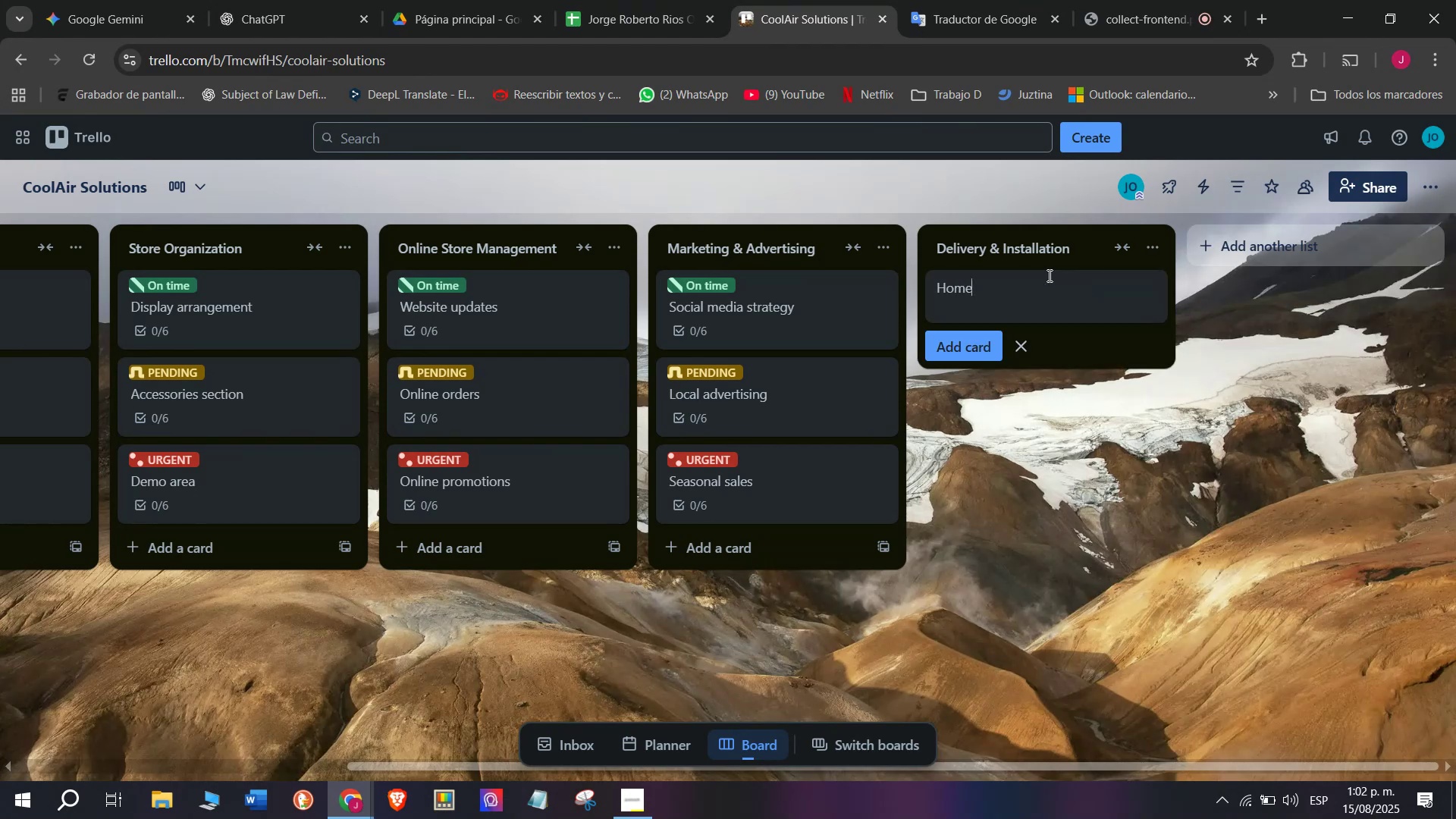 
wait(5.75)
 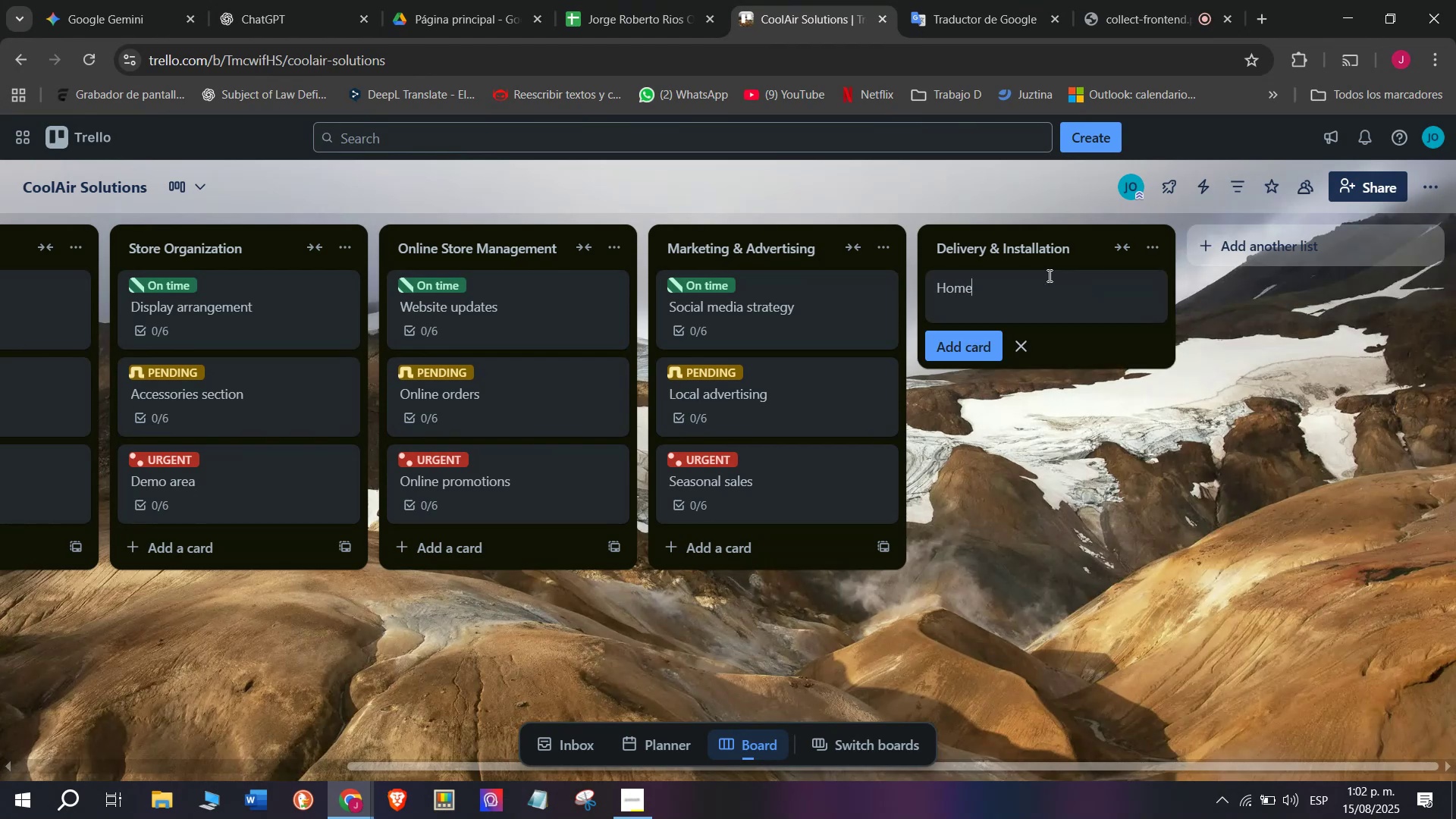 
key(Space)
 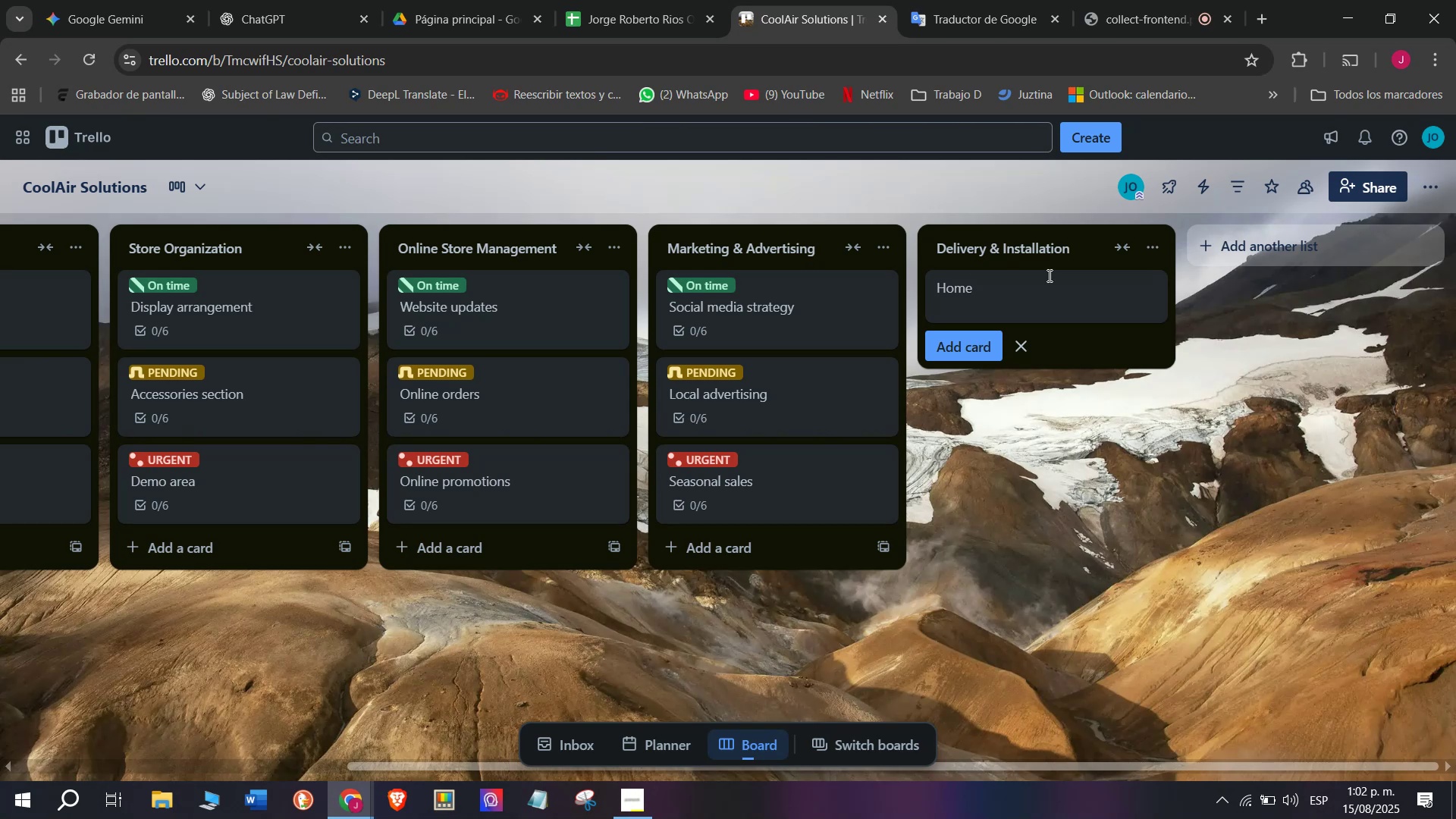 
type(delioveries)
key(Backspace)
key(Backspace)
key(Backspace)
key(Backspace)
key(Backspace)
key(Backspace)
key(Backspace)
type(veries)
 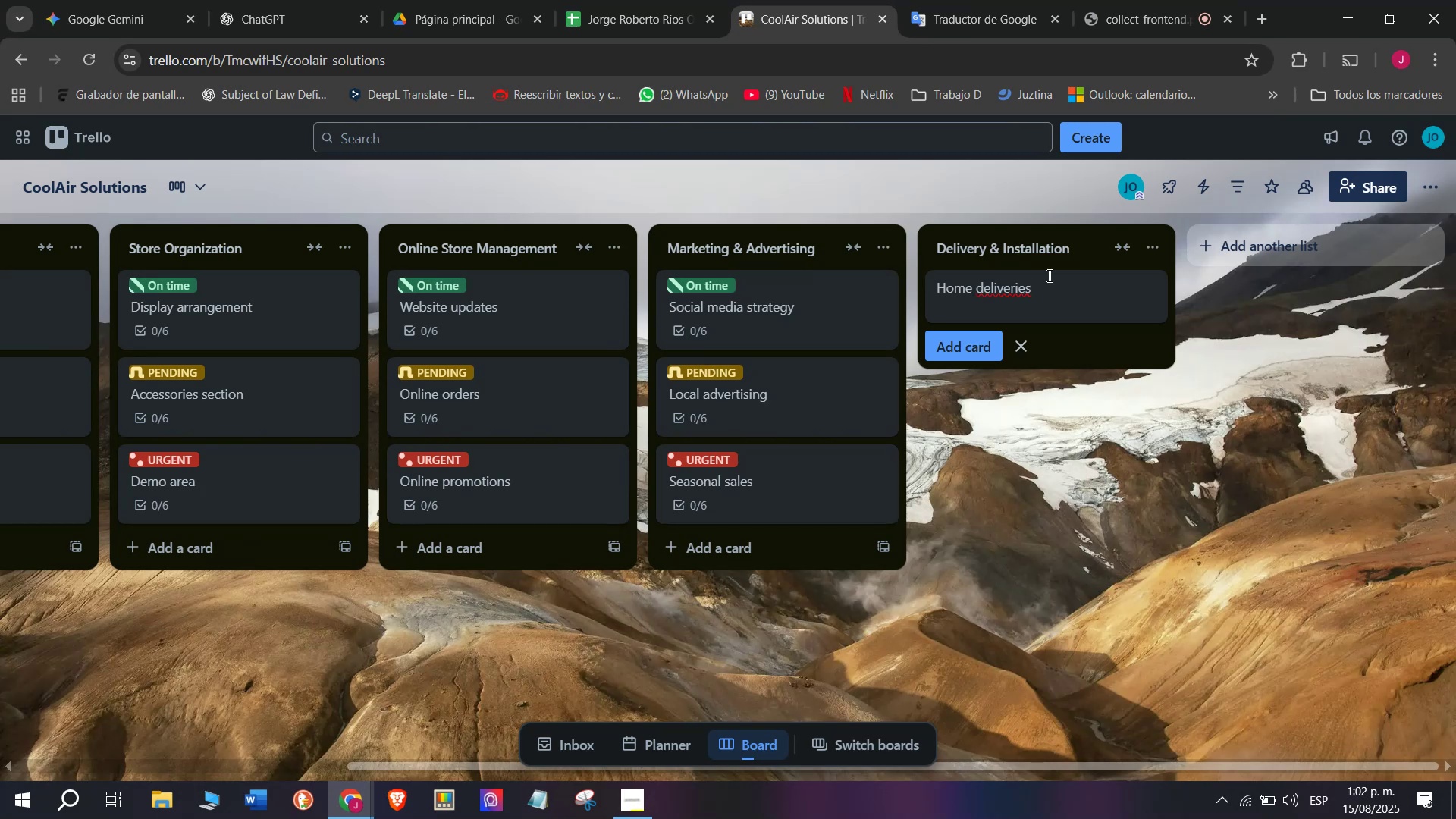 
wait(7.08)
 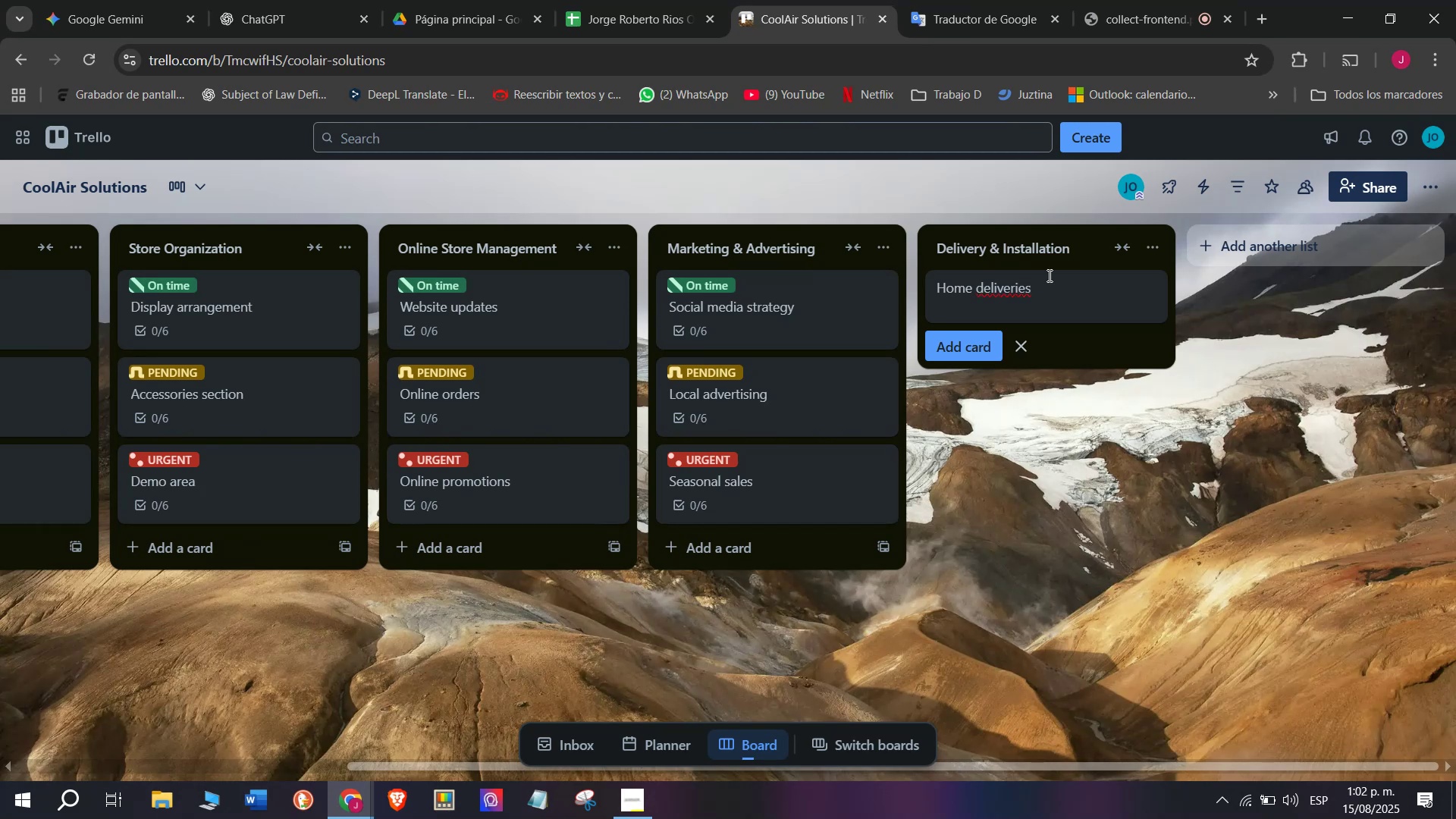 
key(Enter)
 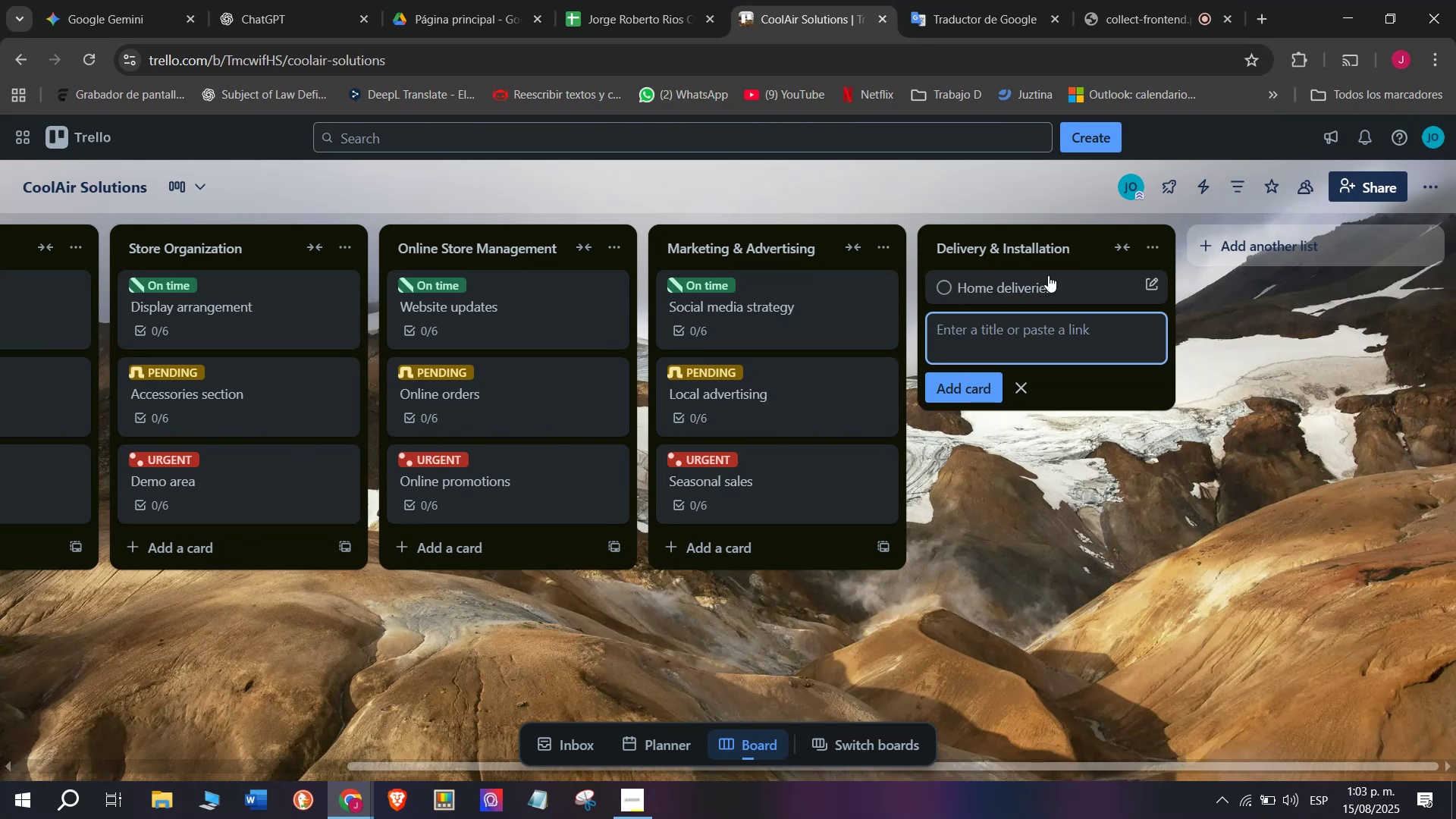 
left_click([1048, 275])
 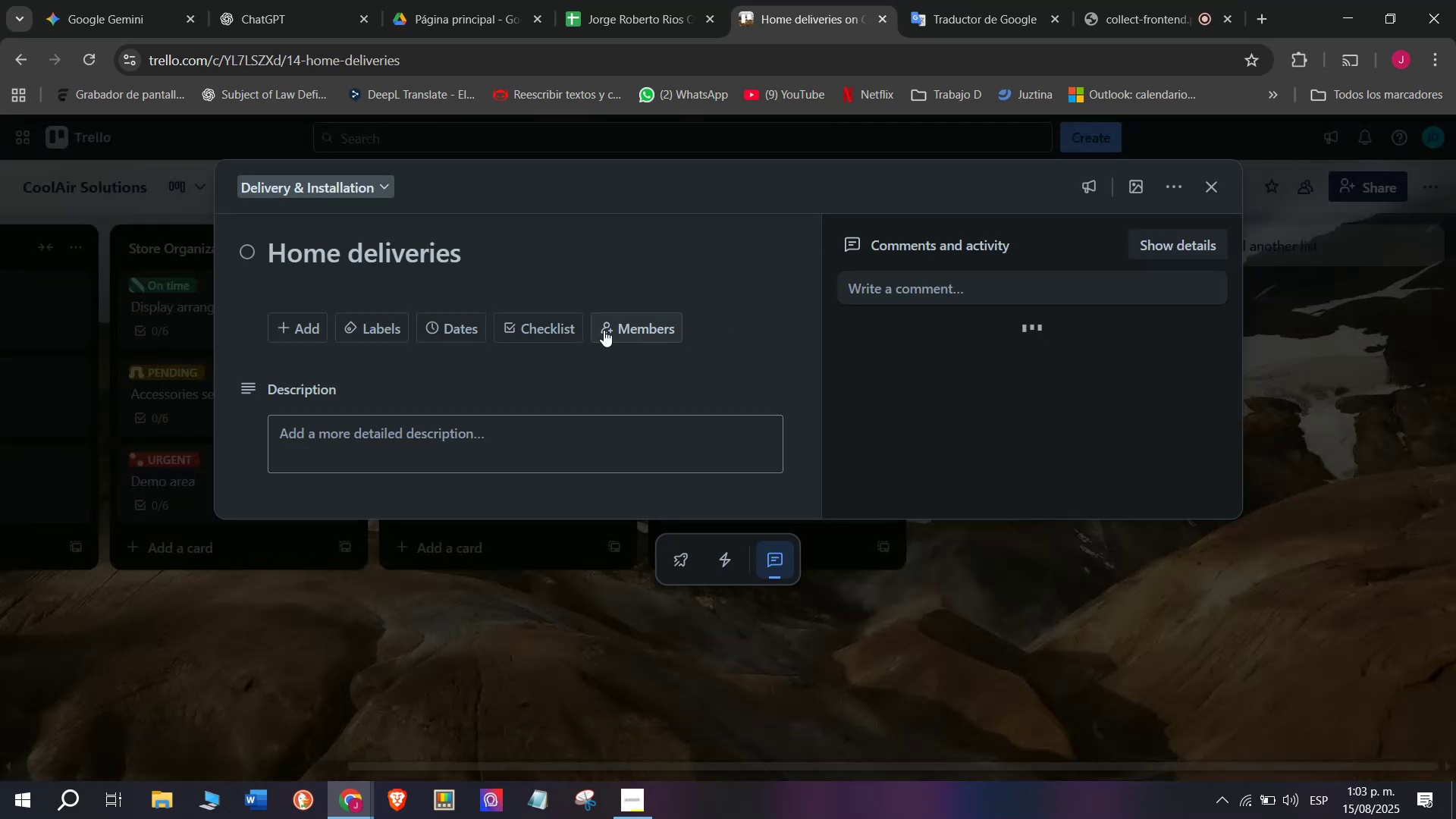 
left_click([552, 324])
 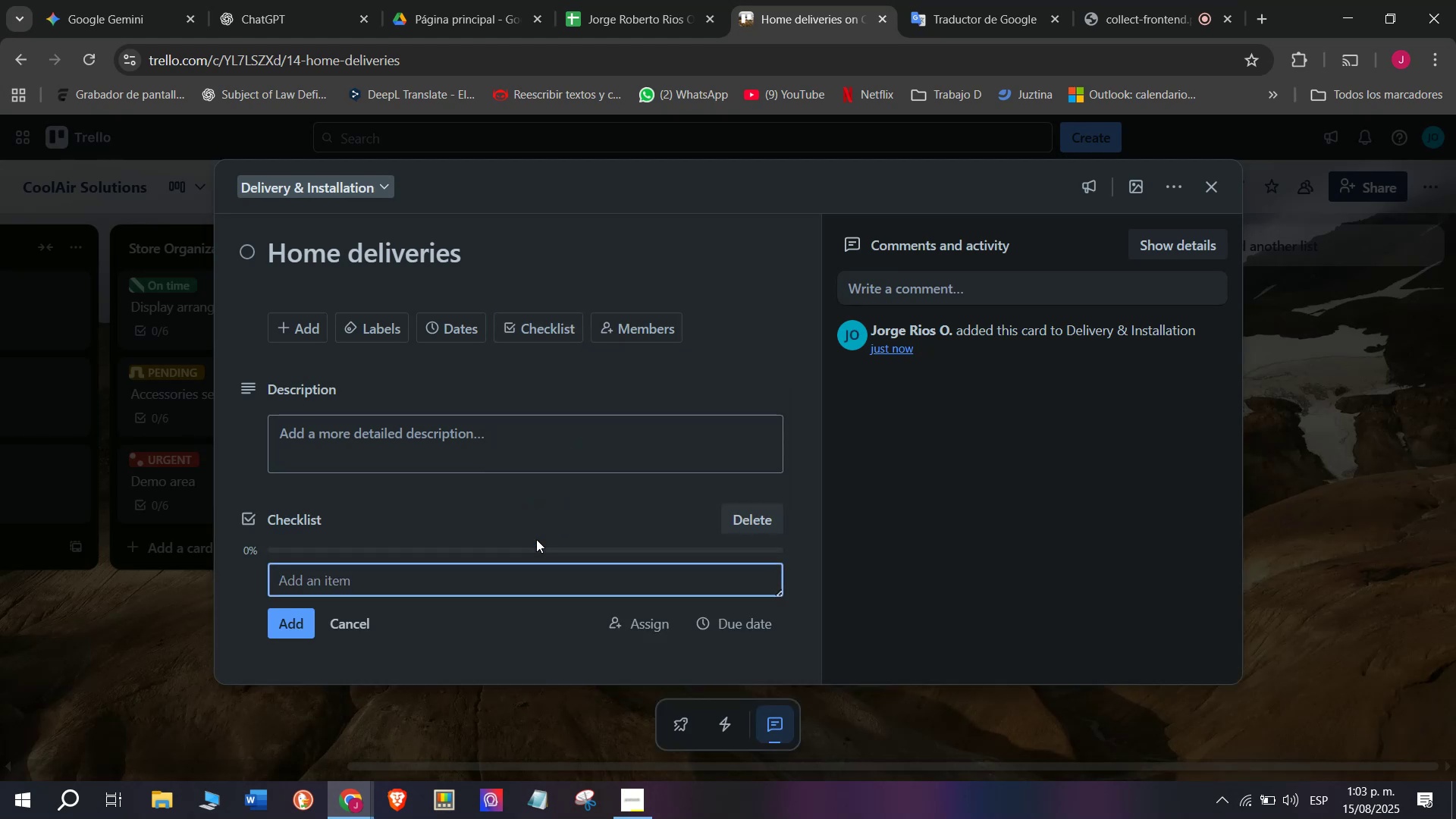 
type(Con)
 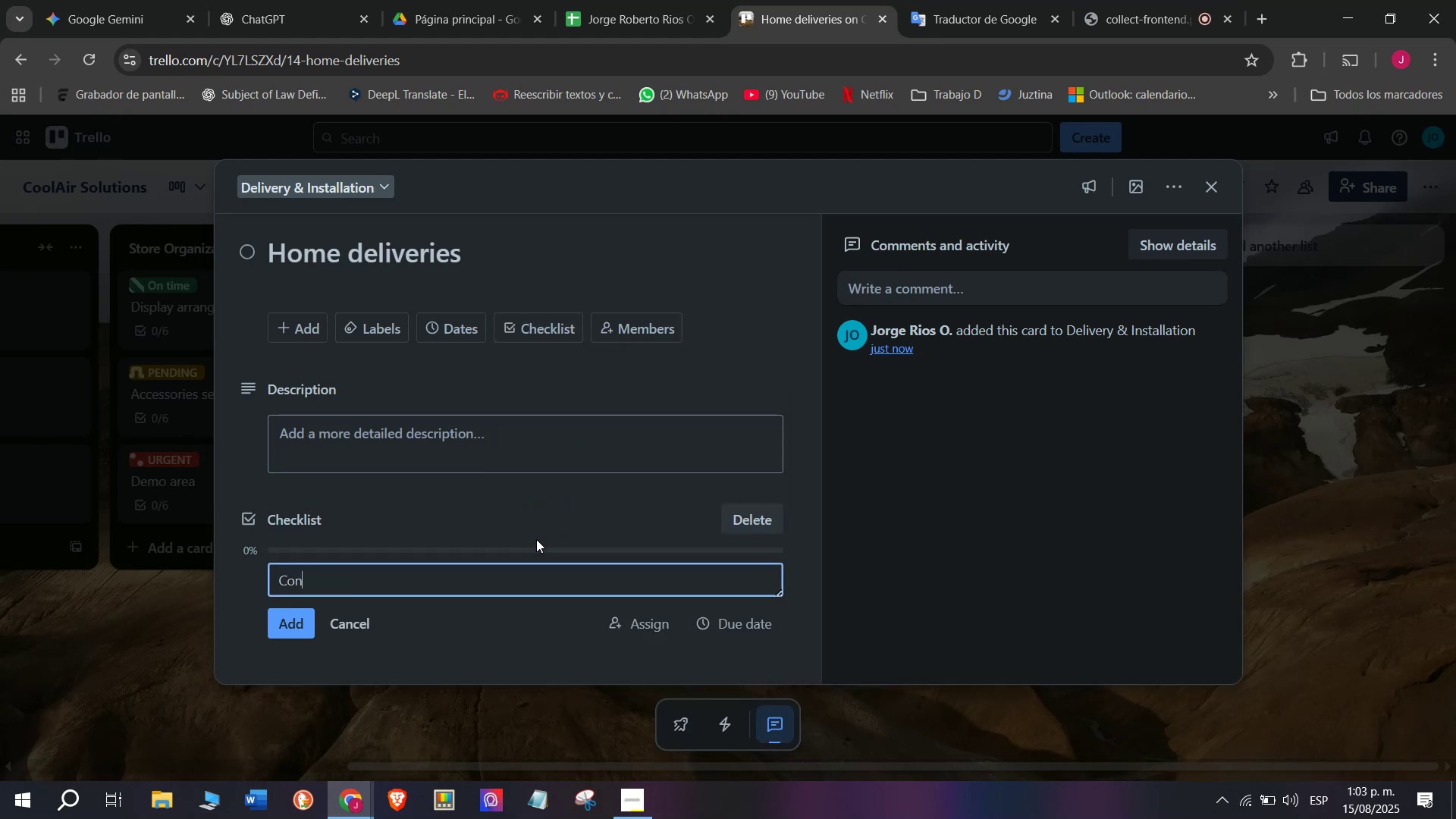 
type(firm )
 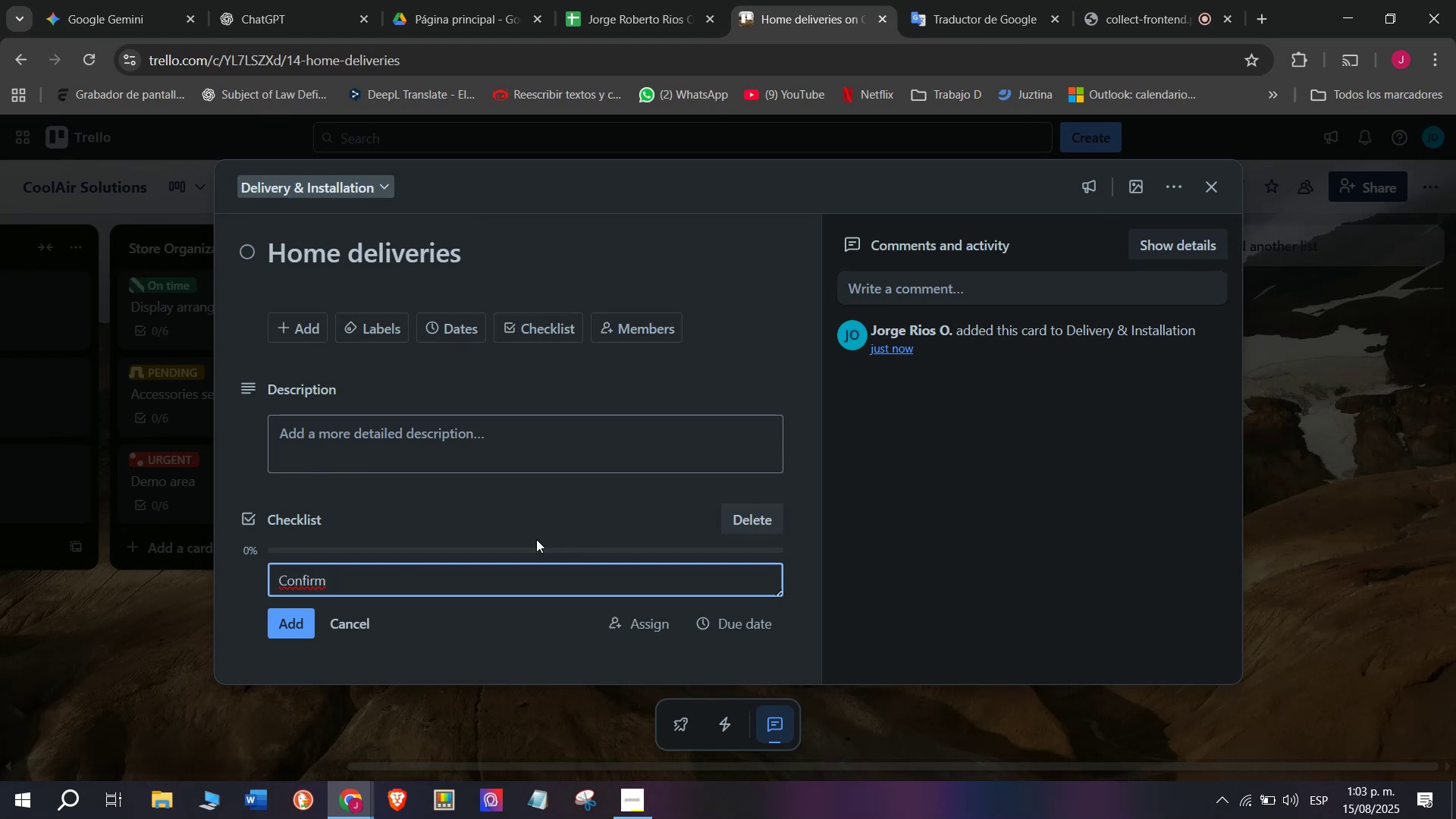 
wait(7.31)
 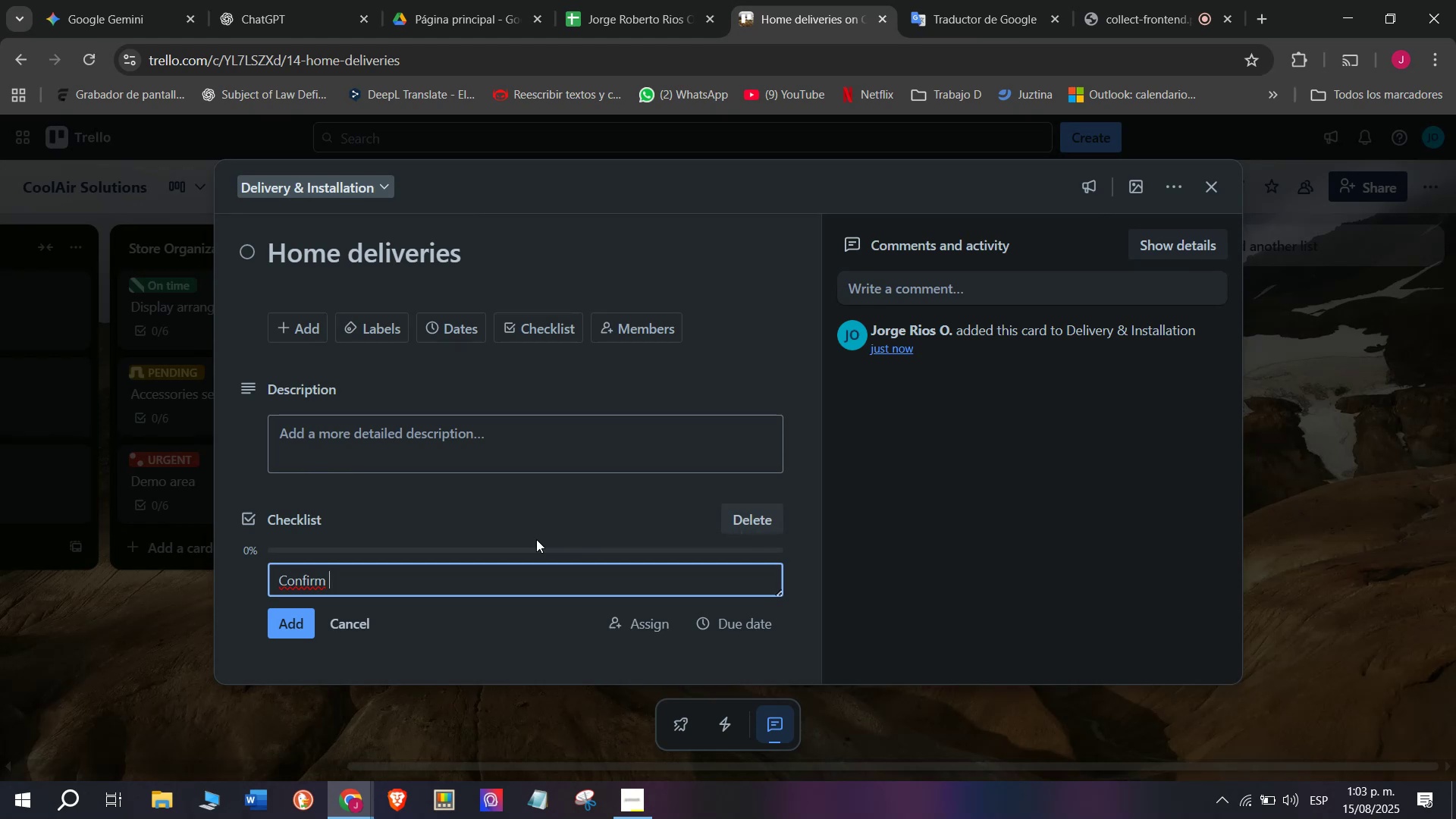 
type(S)
key(Backspace)
type(addresses)
 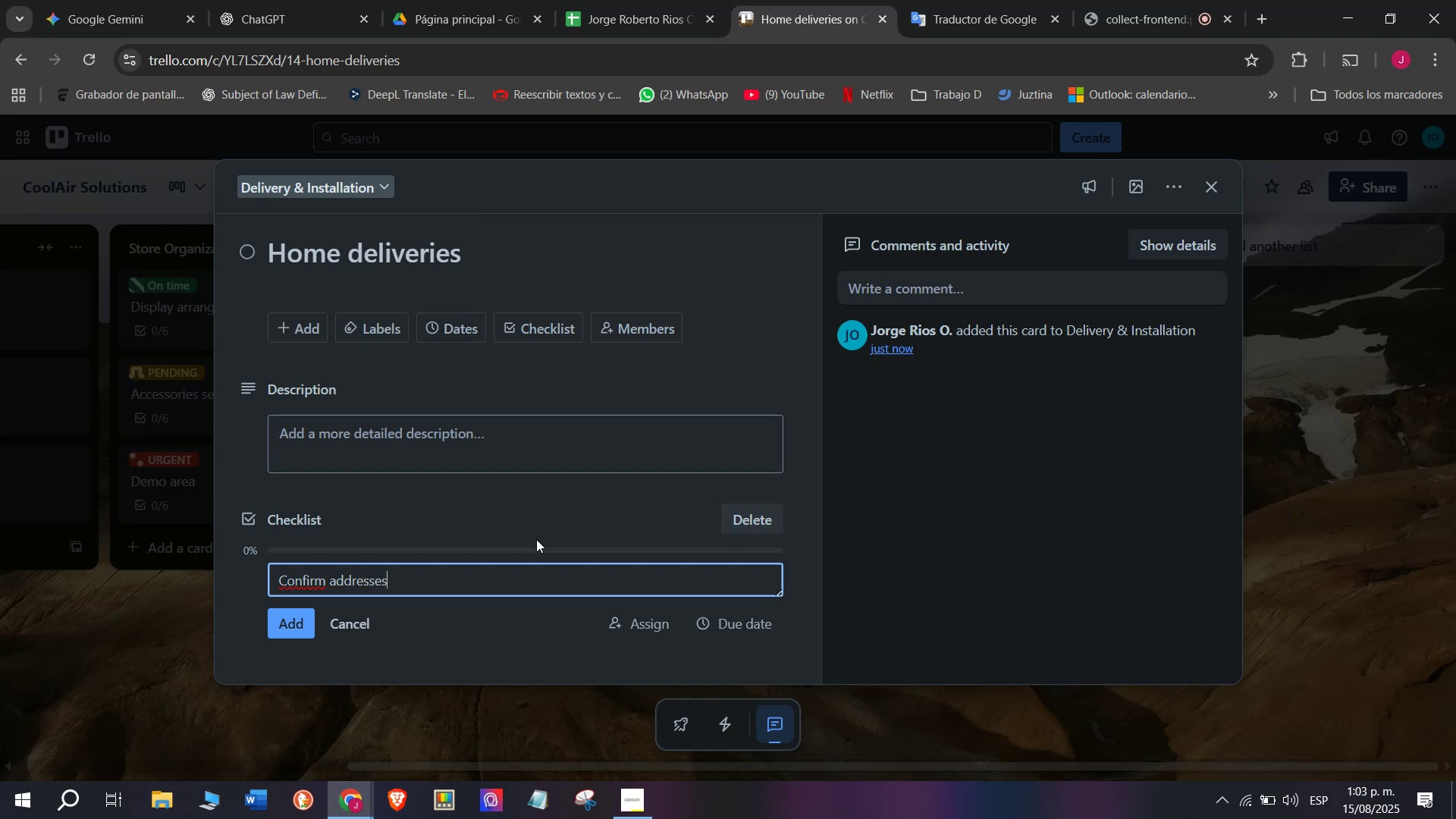 
key(Equal)
 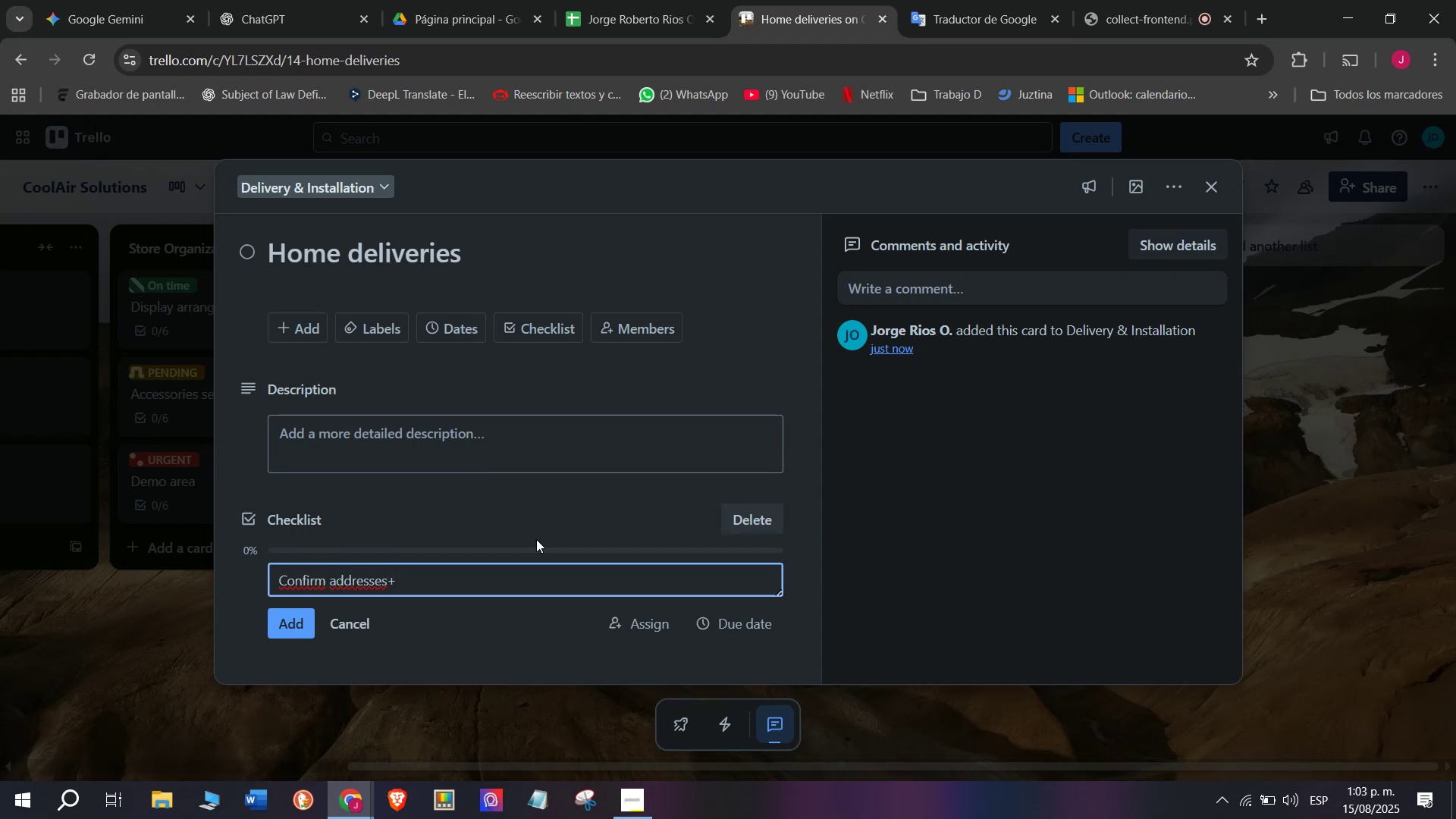 
key(Backspace)
 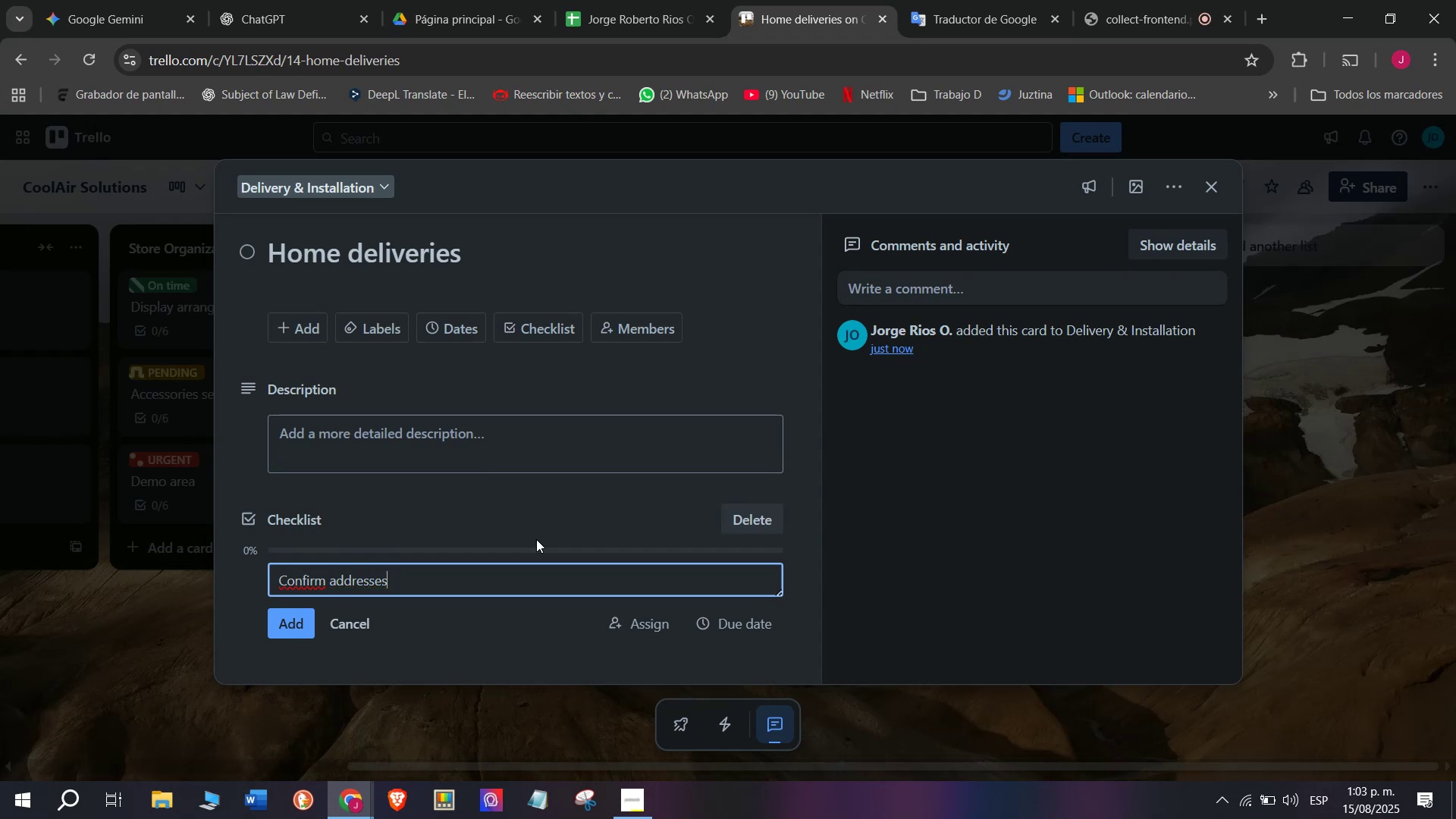 
key(Enter)
 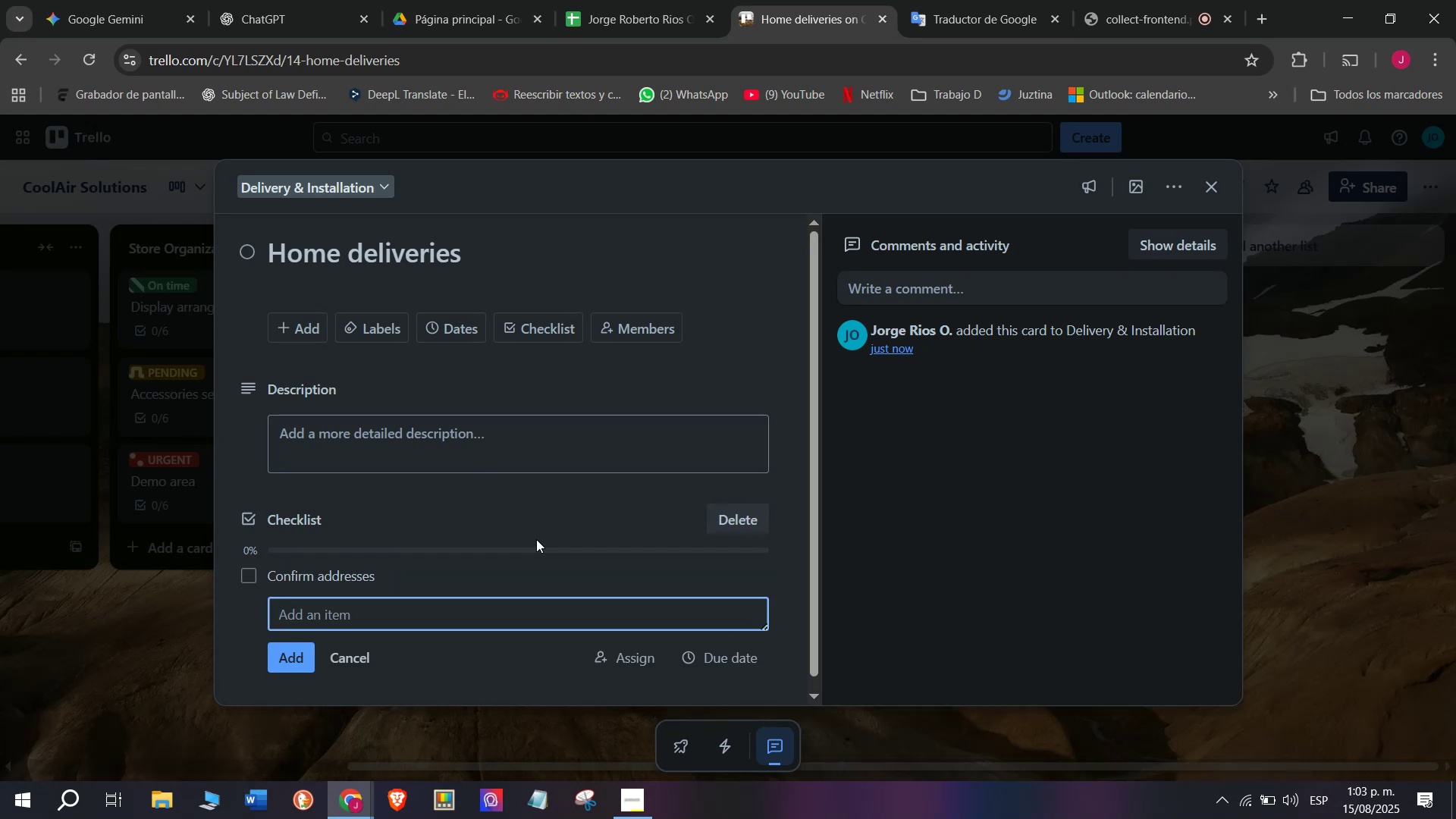 
type(Assign technicians)
 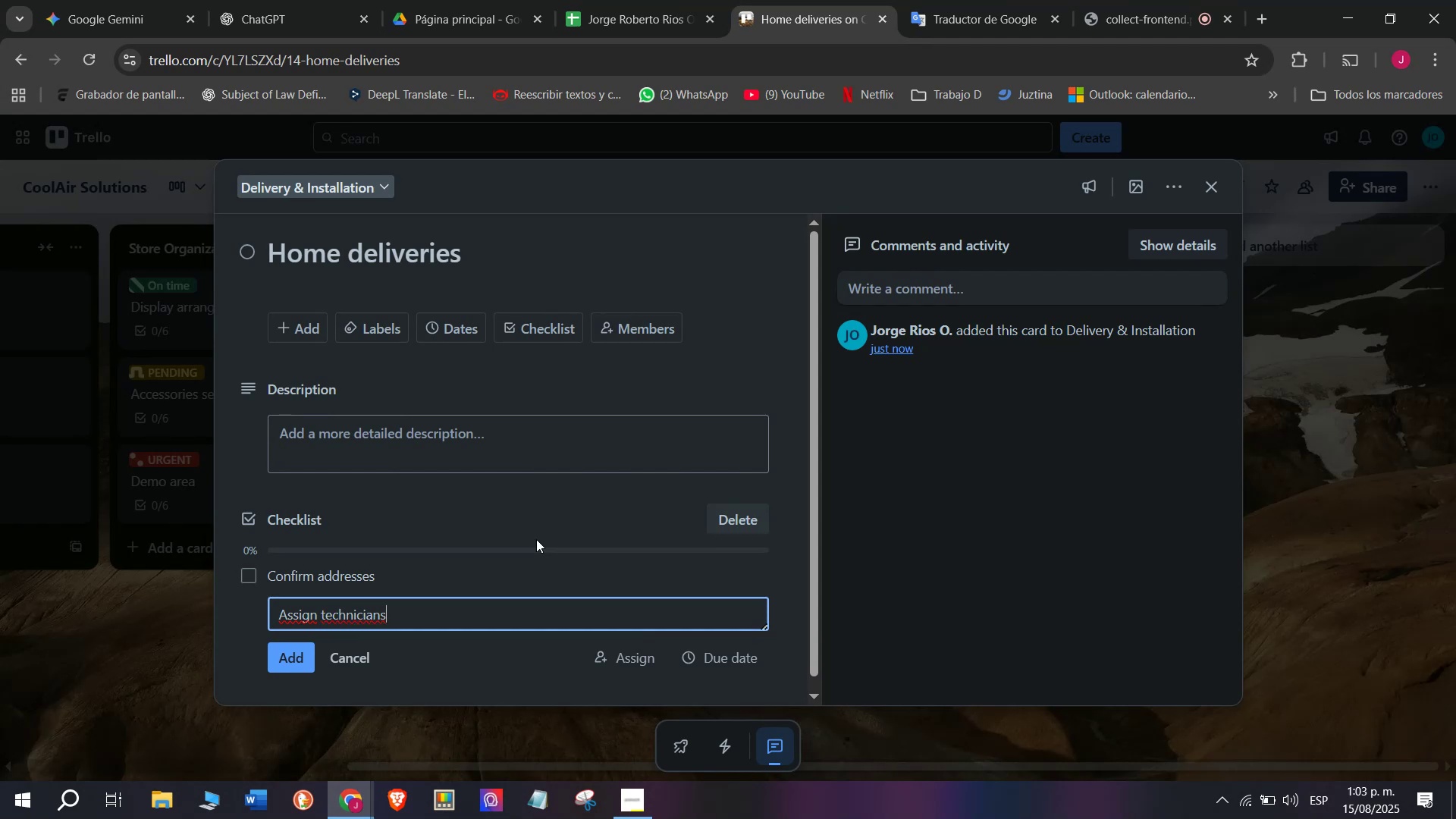 
key(Enter)
 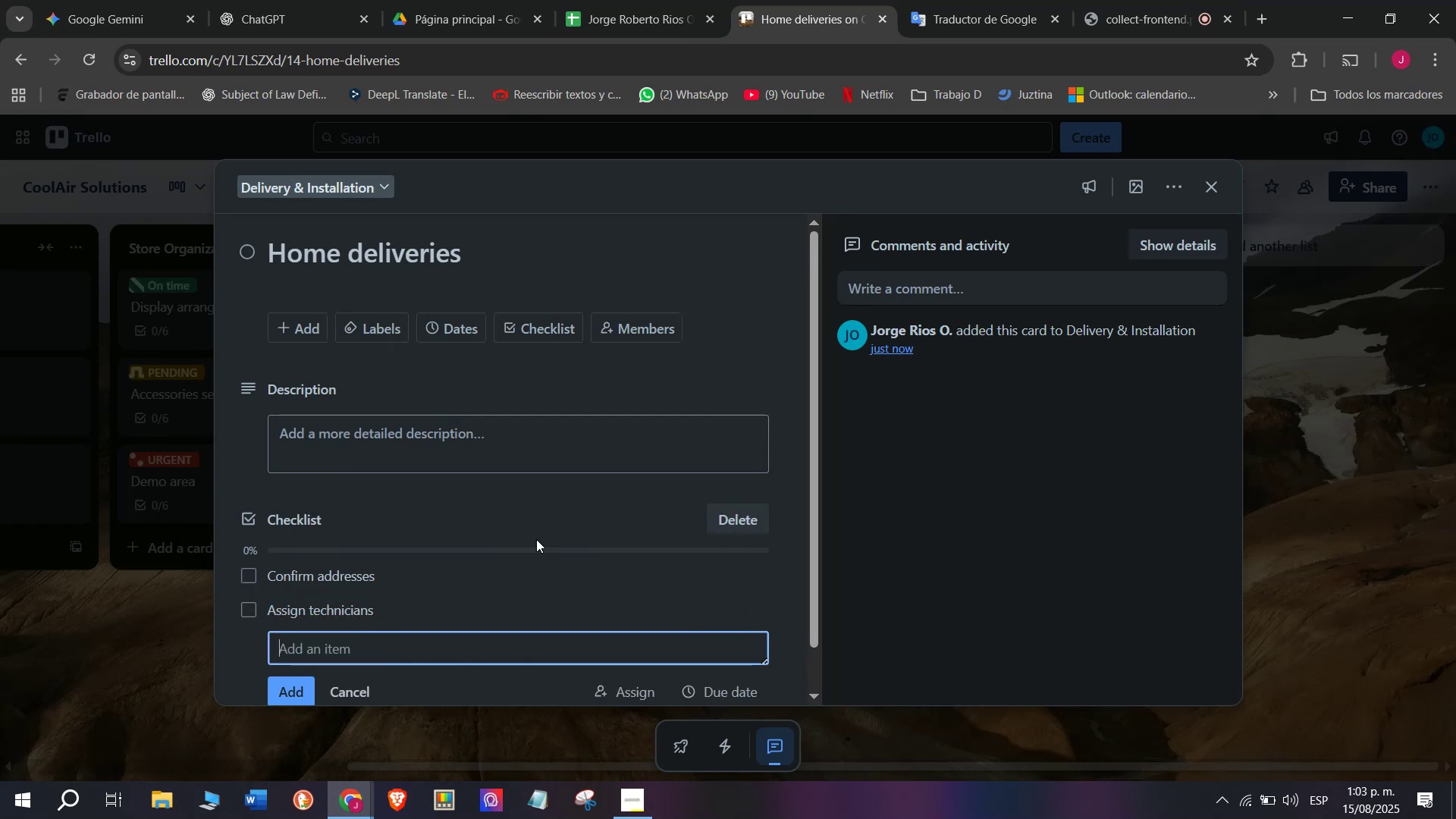 
type(Inspect )
 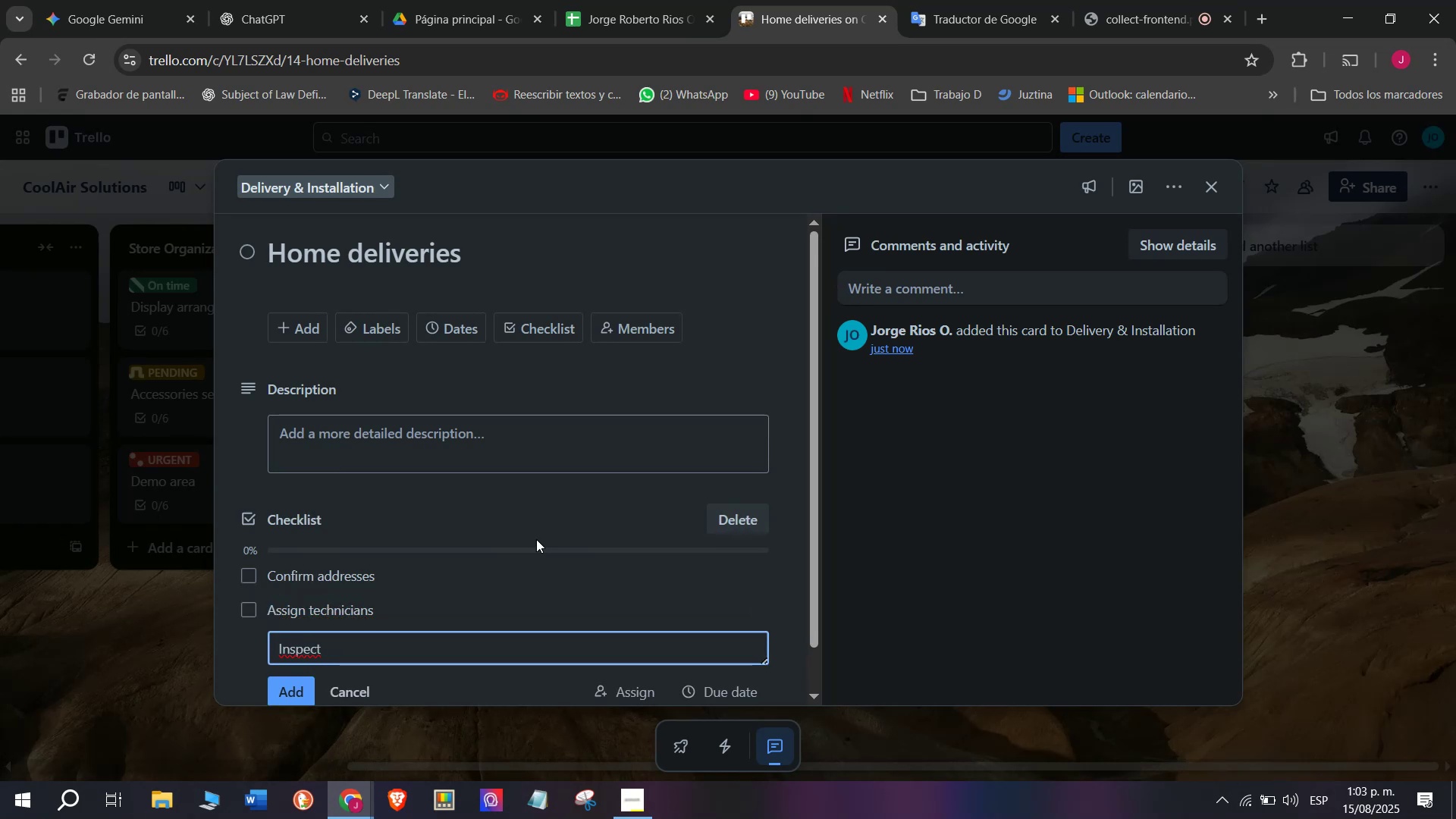 
type(packaging)
 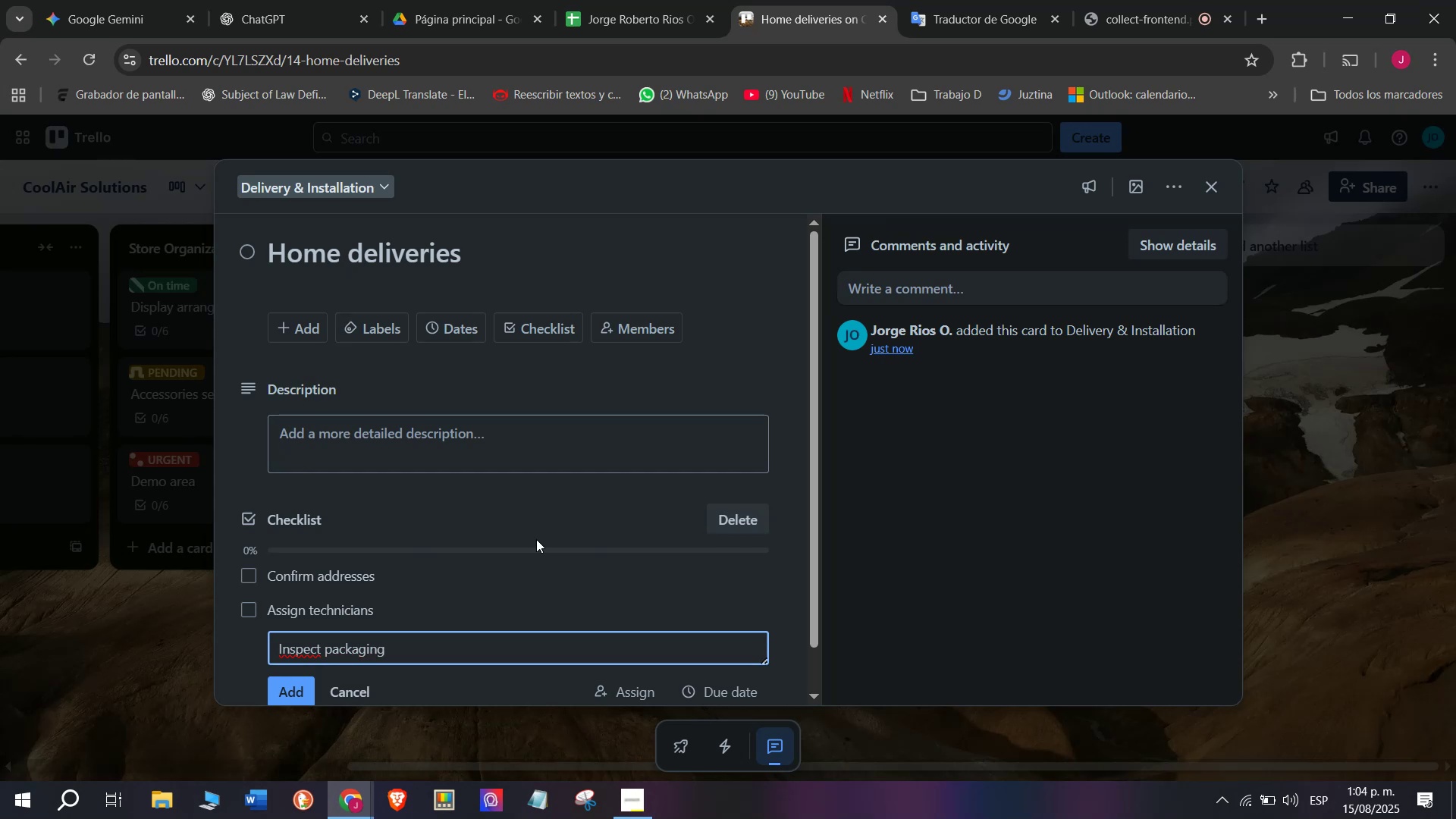 
key(Enter)
 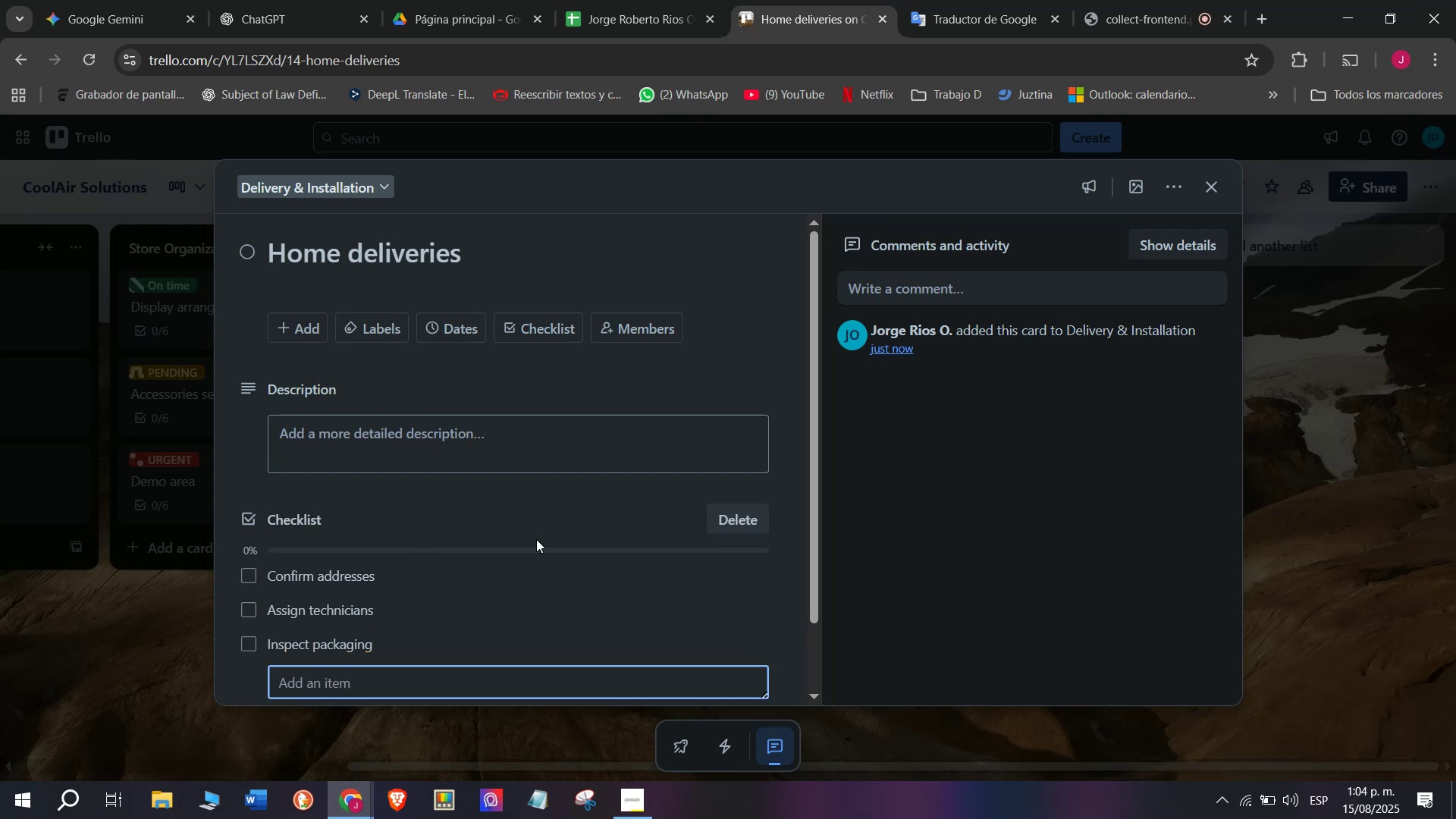 
type(Load )
 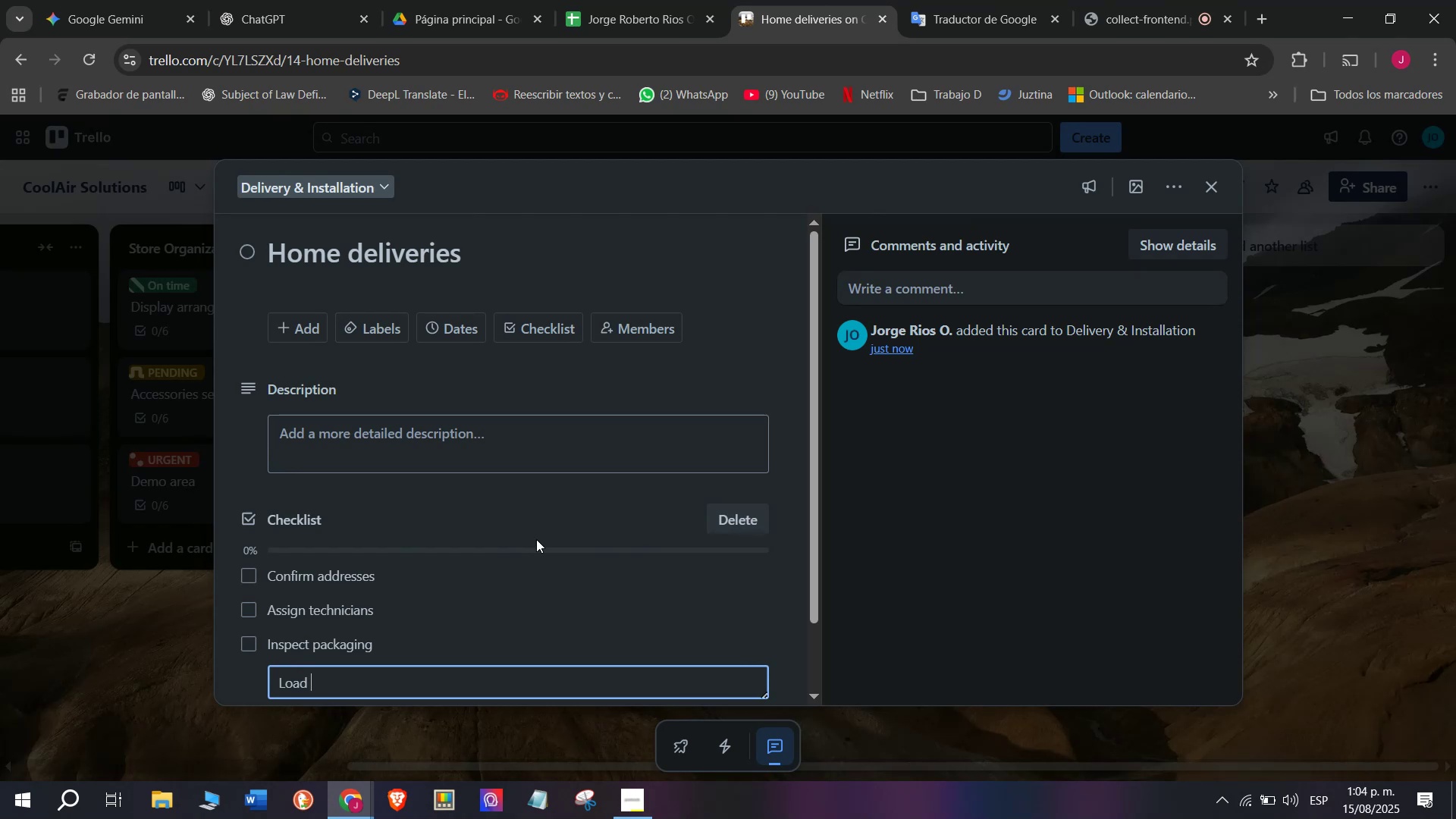 
type(securely)
 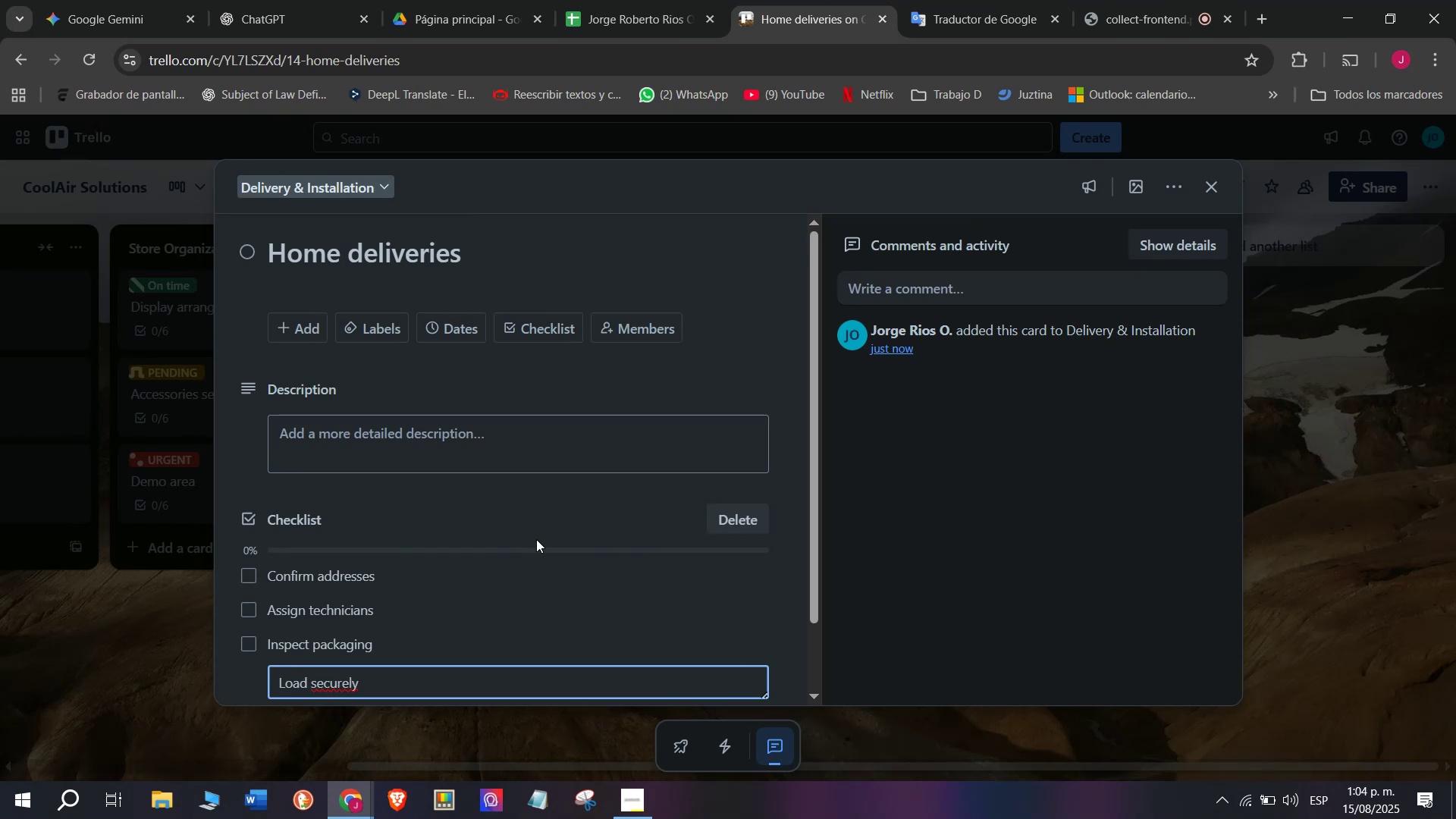 
key(Enter)
 